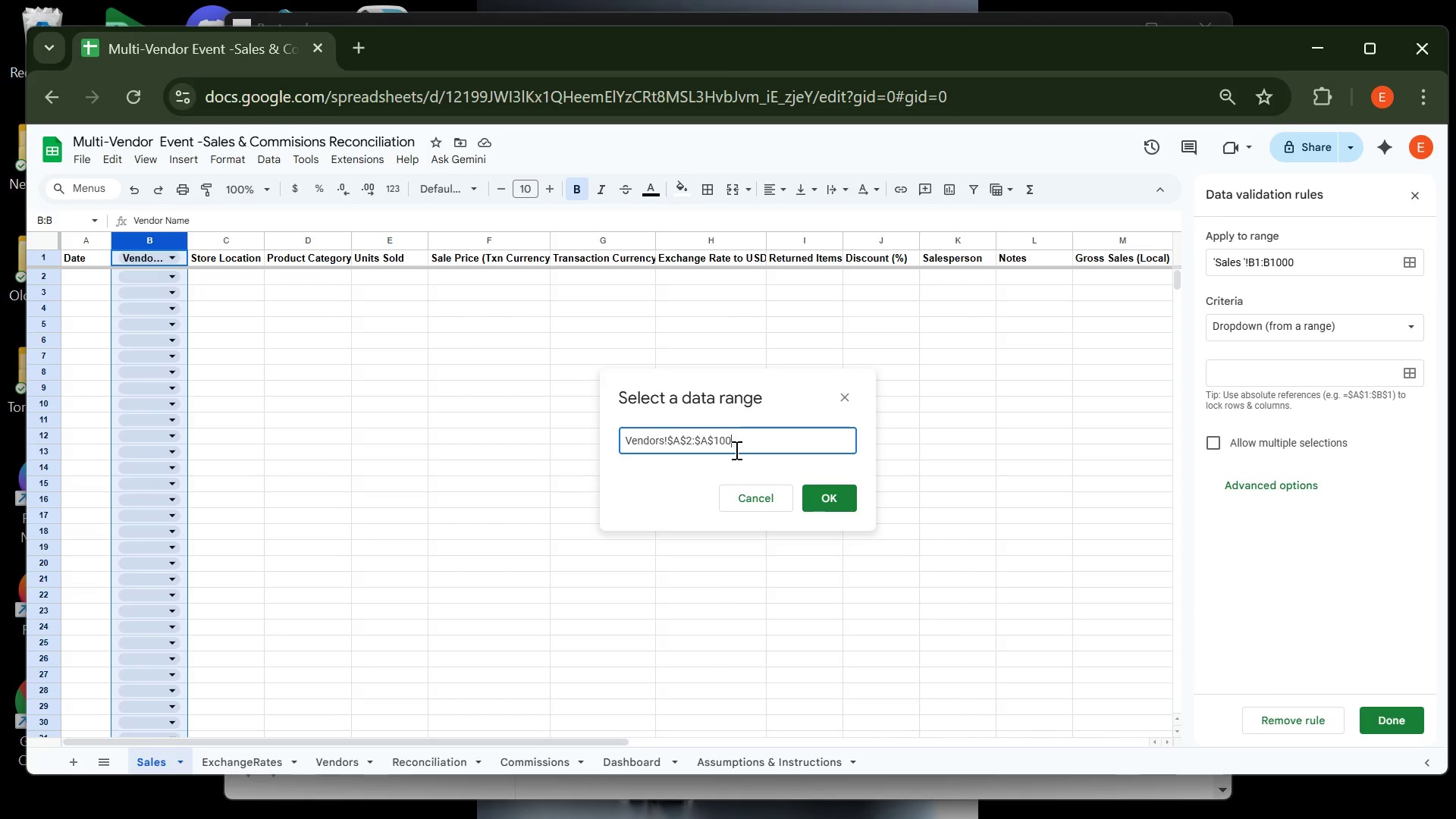 
left_click([836, 503])
 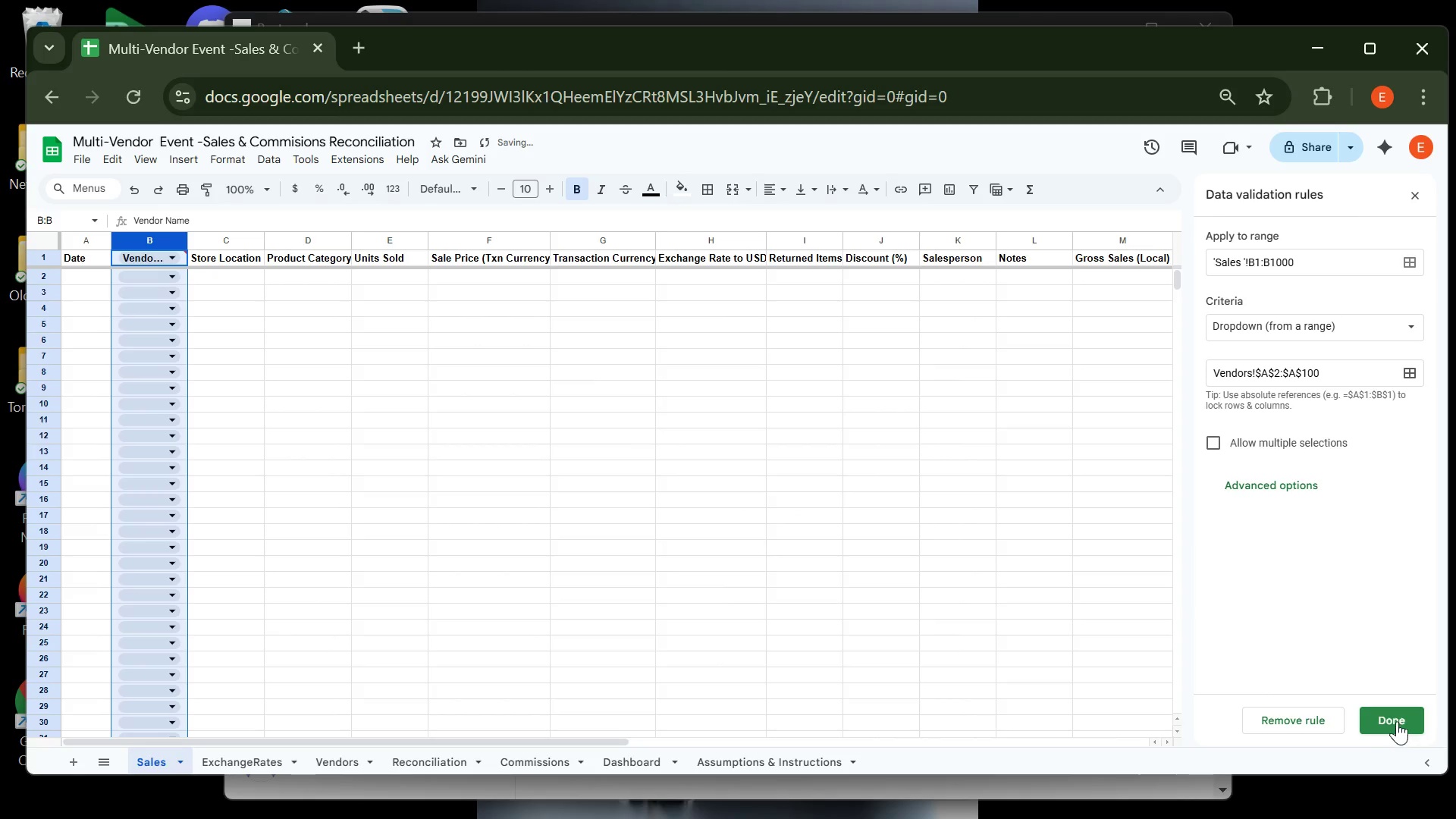 
left_click([1397, 718])
 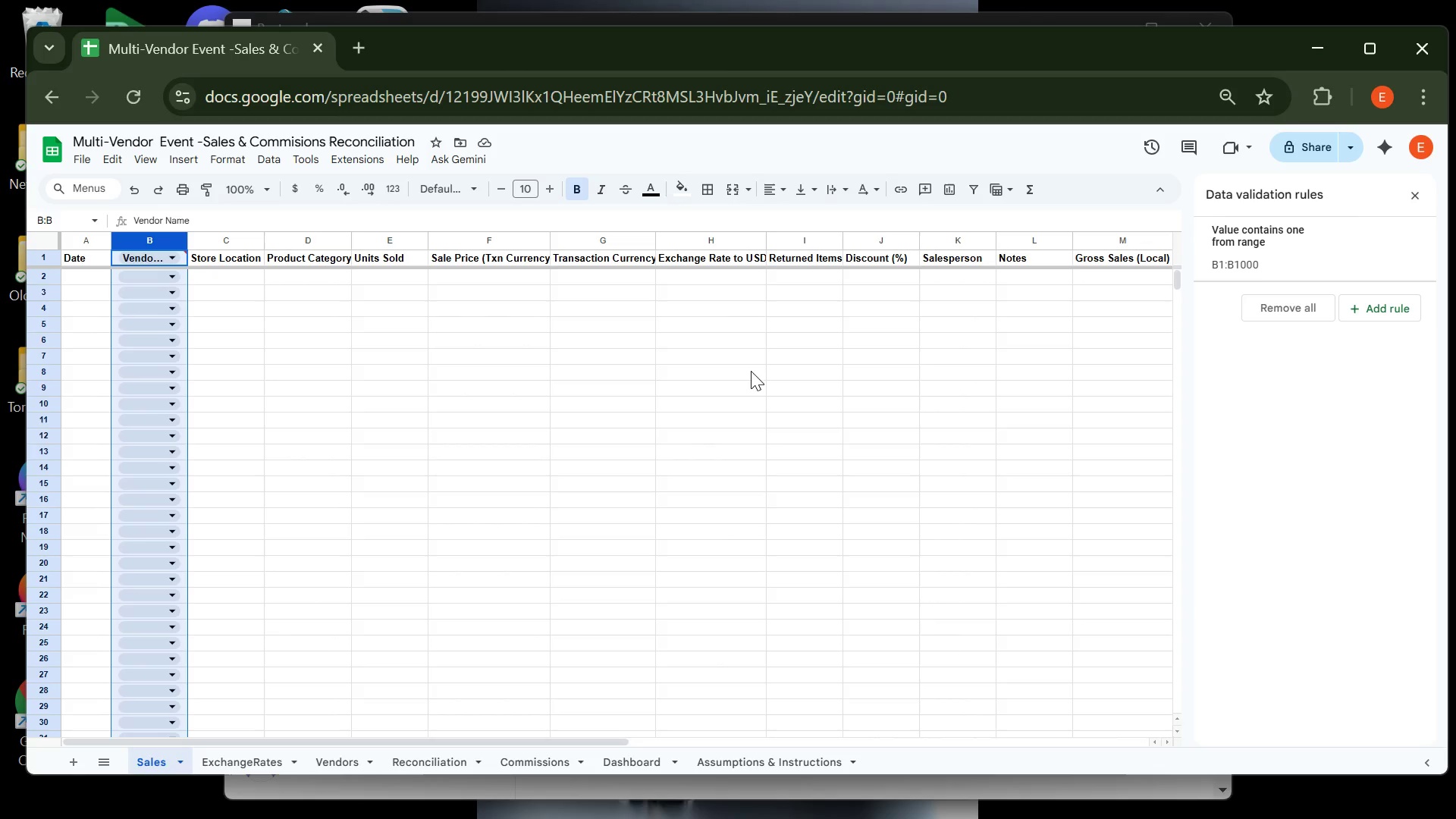 
wait(23.74)
 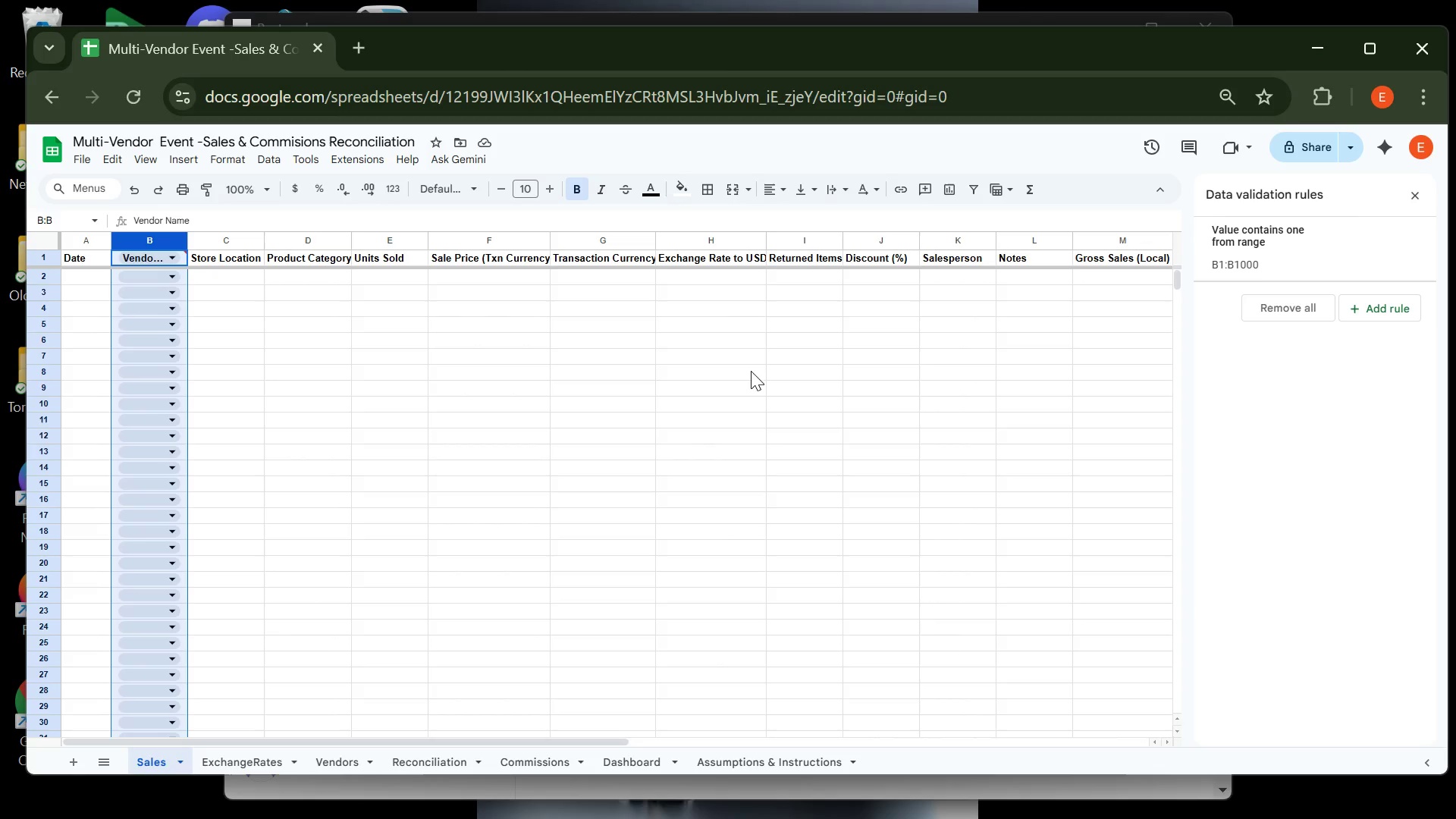 
left_click([233, 234])
 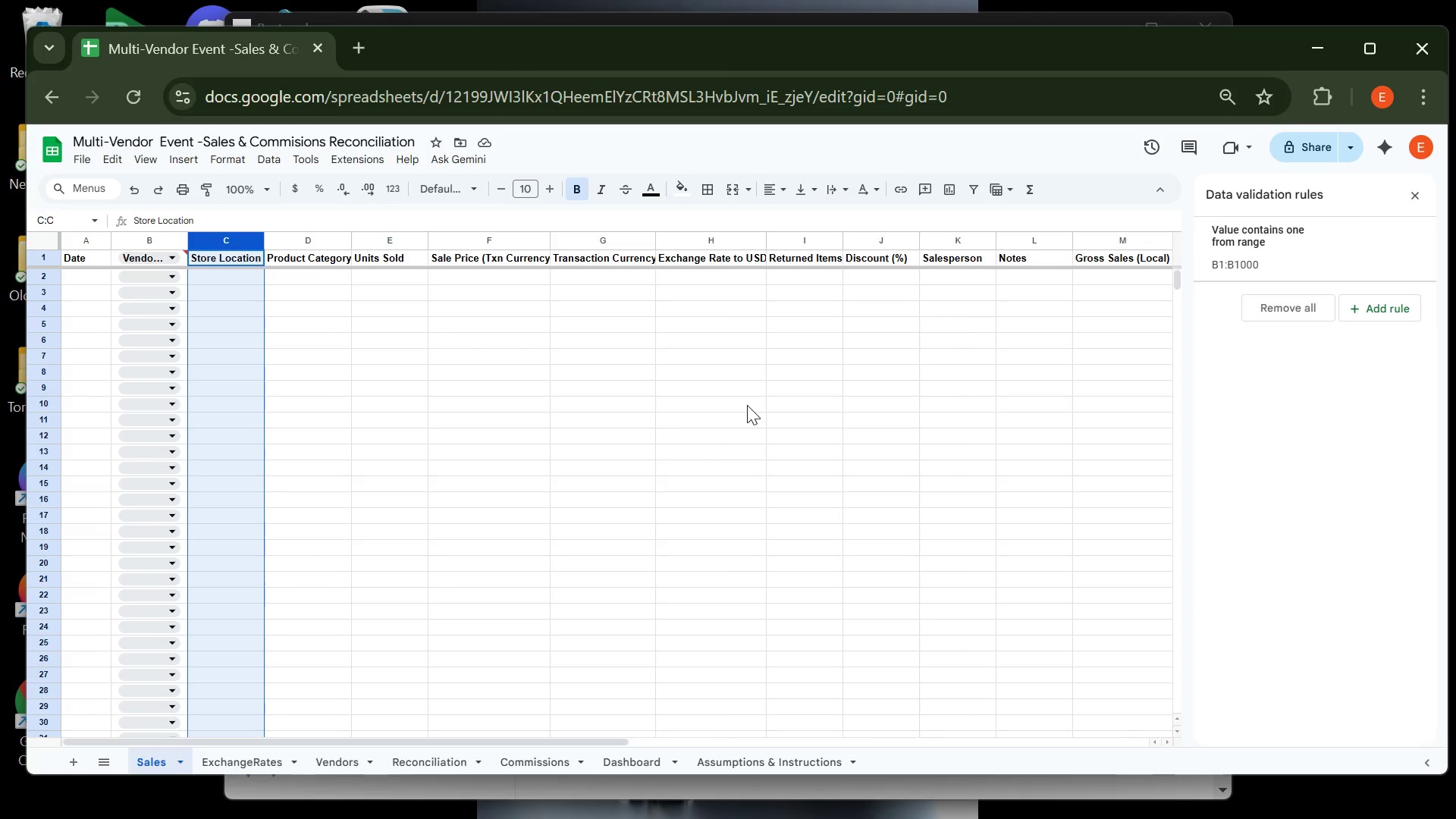 
wait(8.83)
 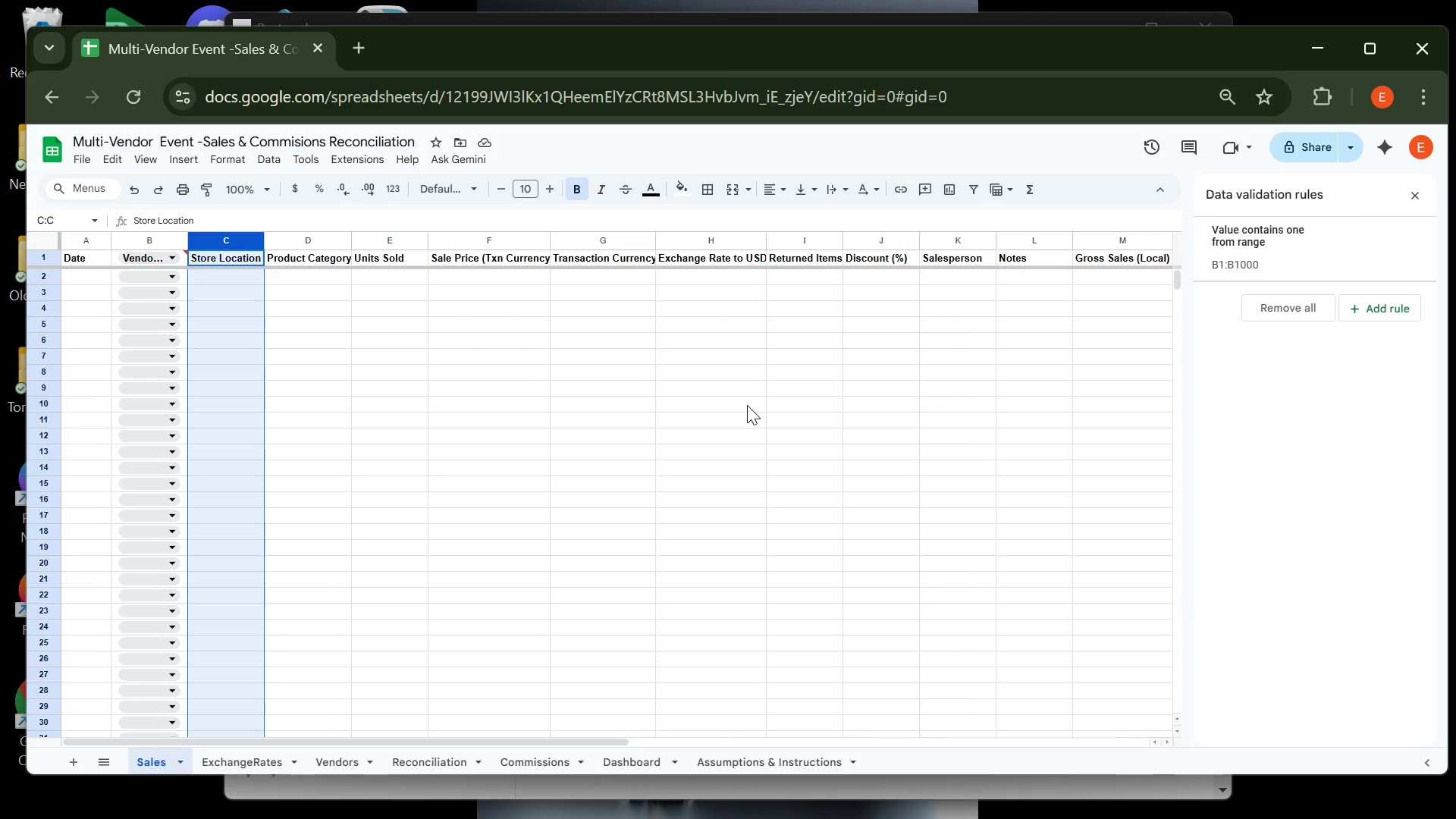 
left_click([1377, 308])
 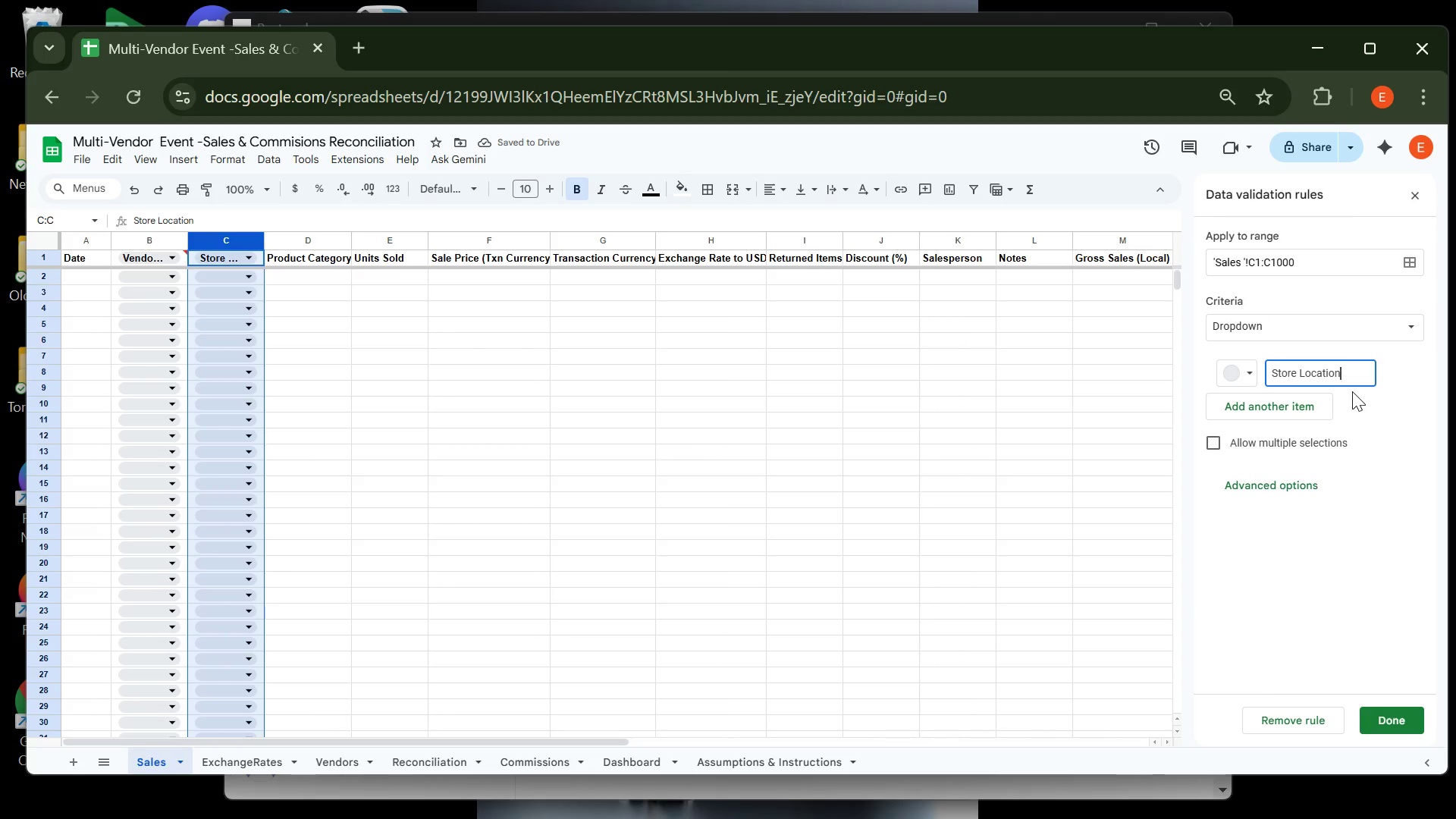 
wait(5.66)
 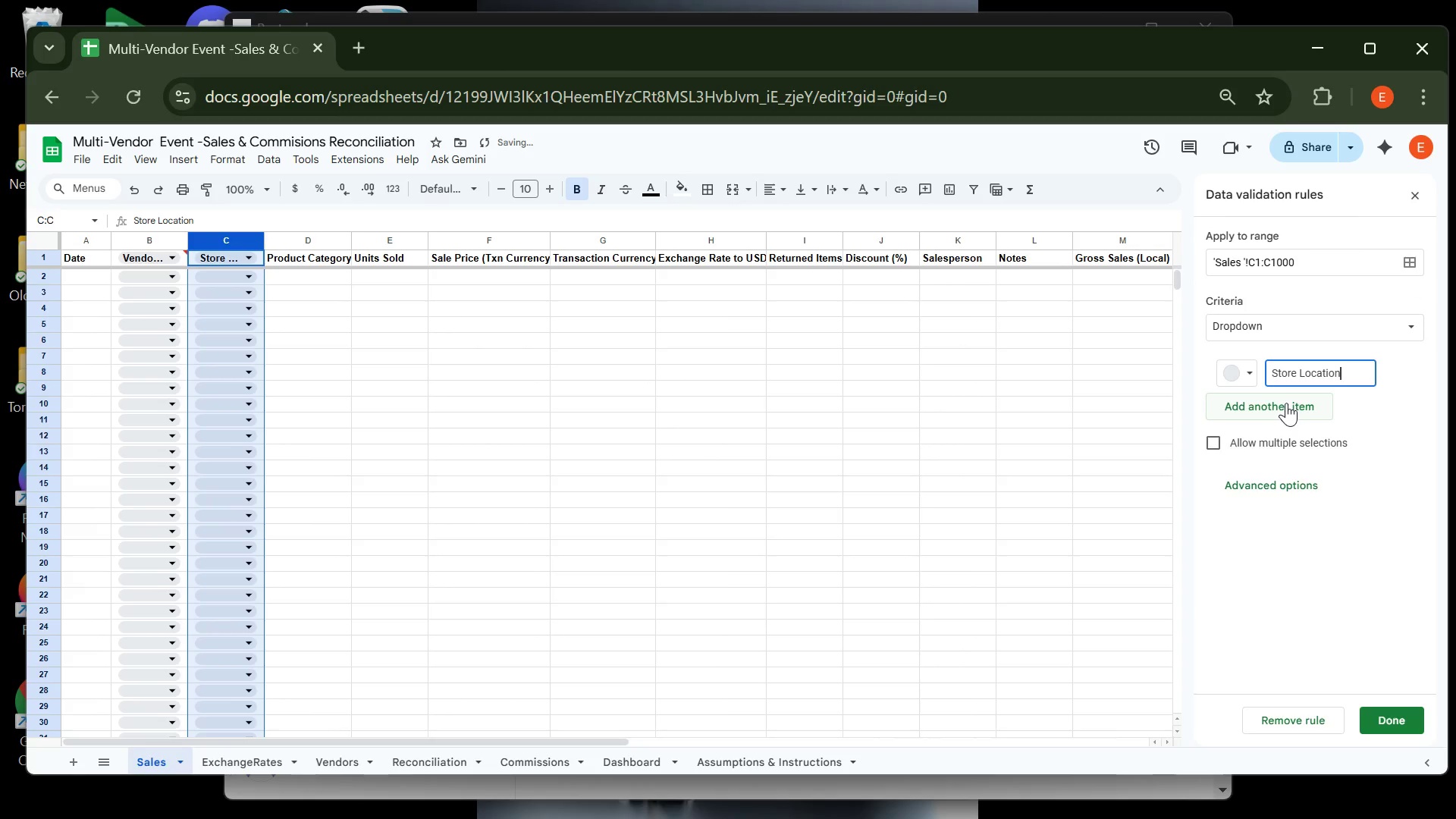 
key(Backspace)
 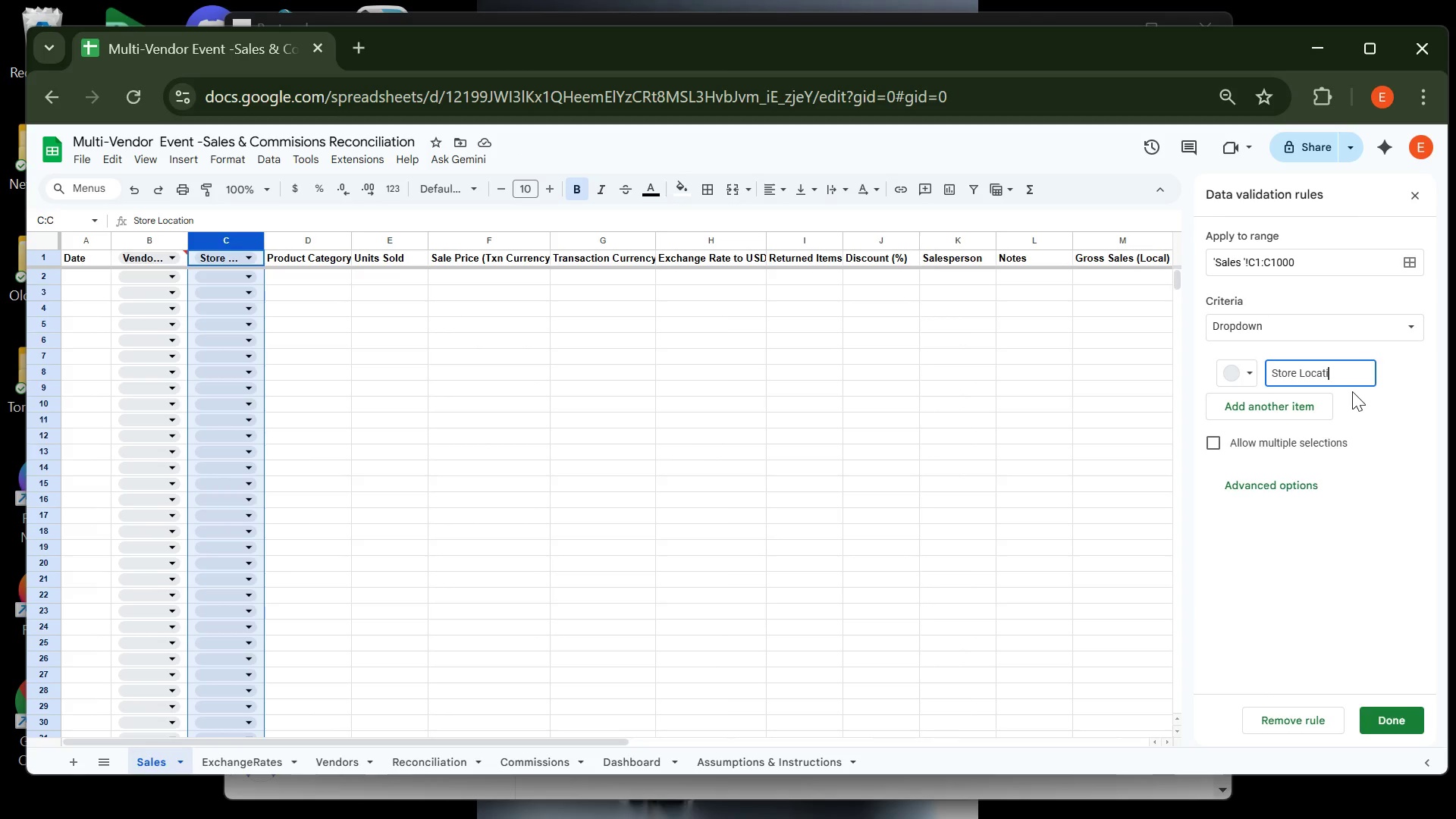 
key(Backspace)
 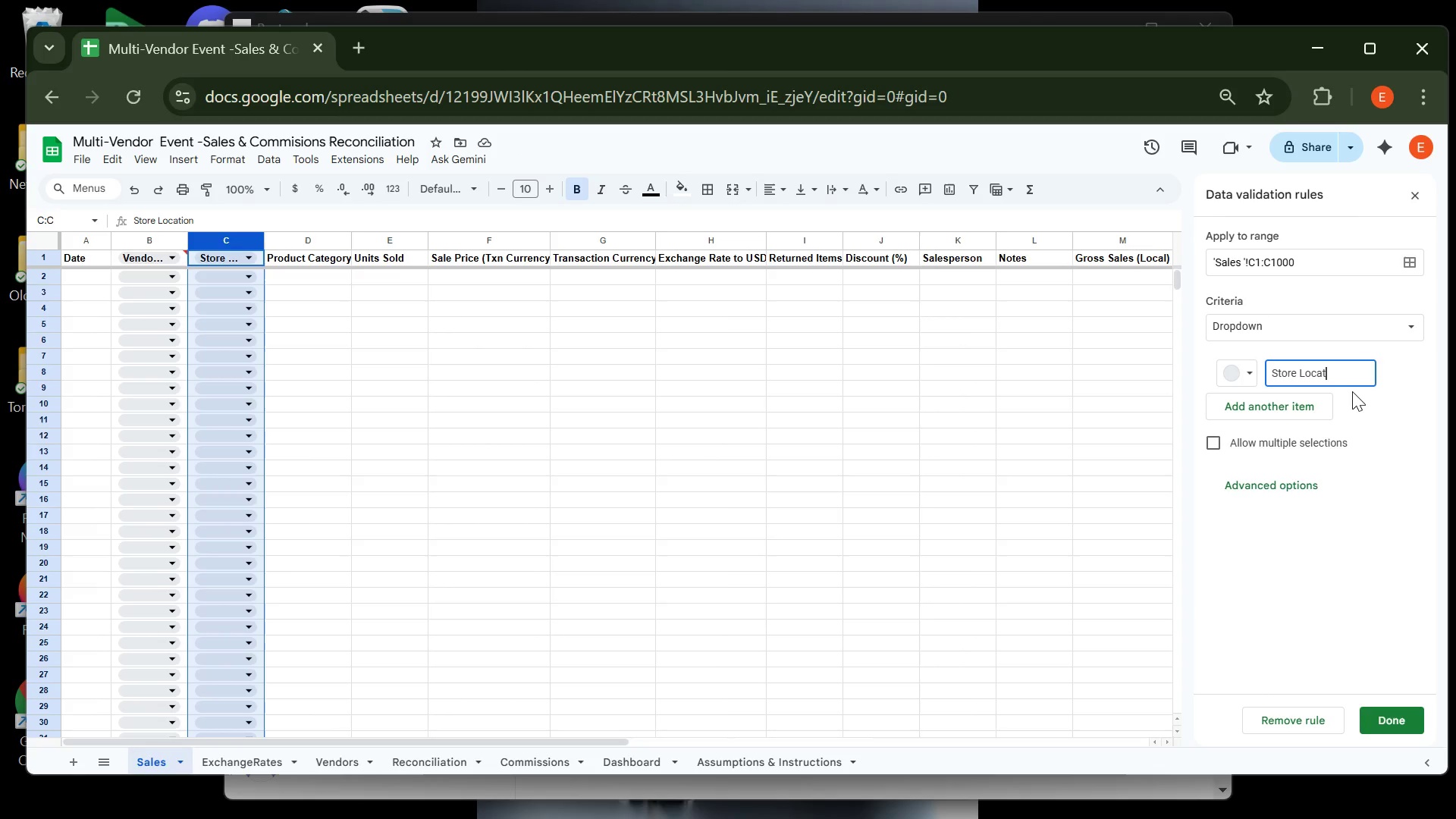 
key(Backspace)
 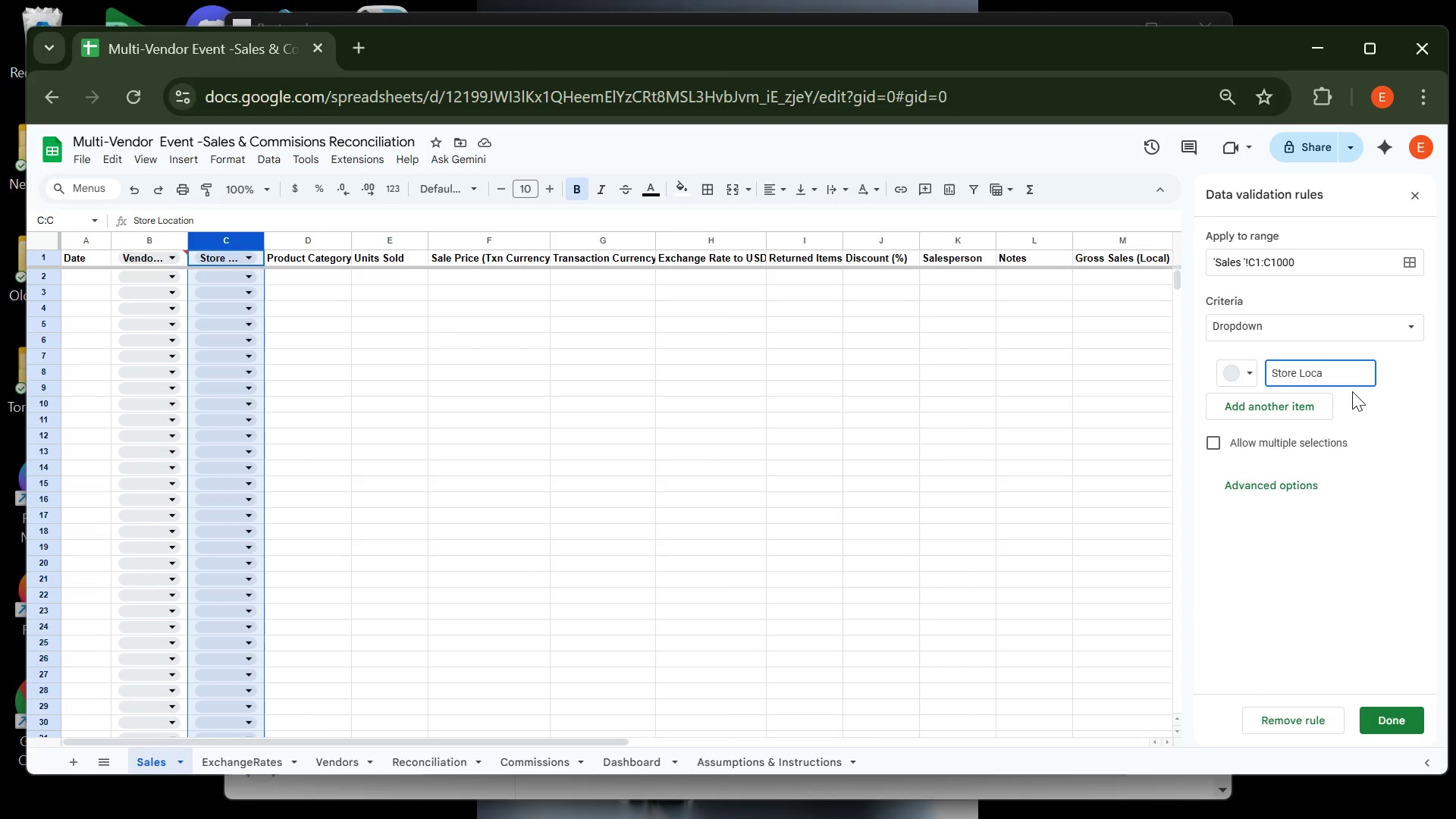 
key(Backspace)
 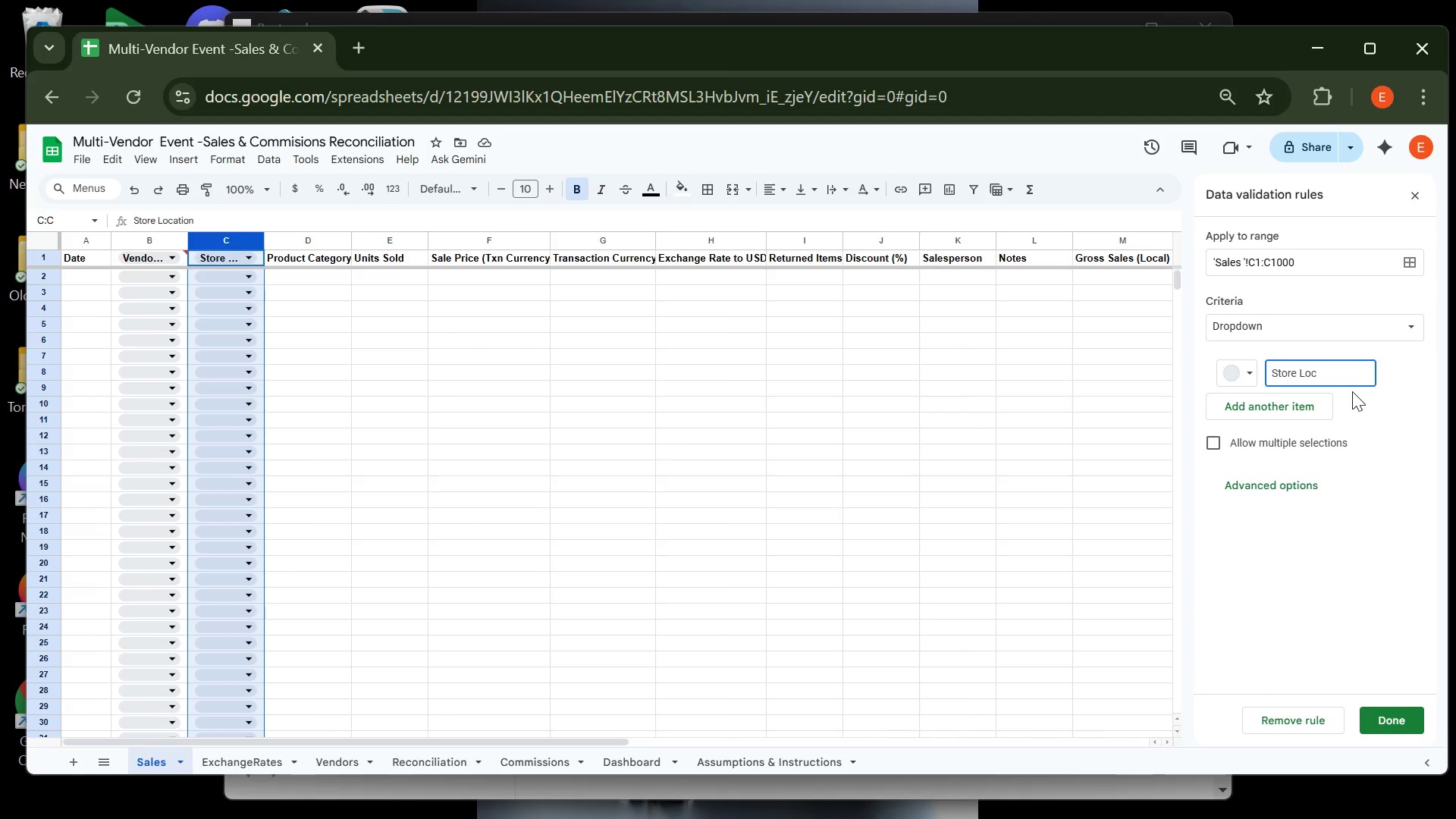 
key(Backspace)
 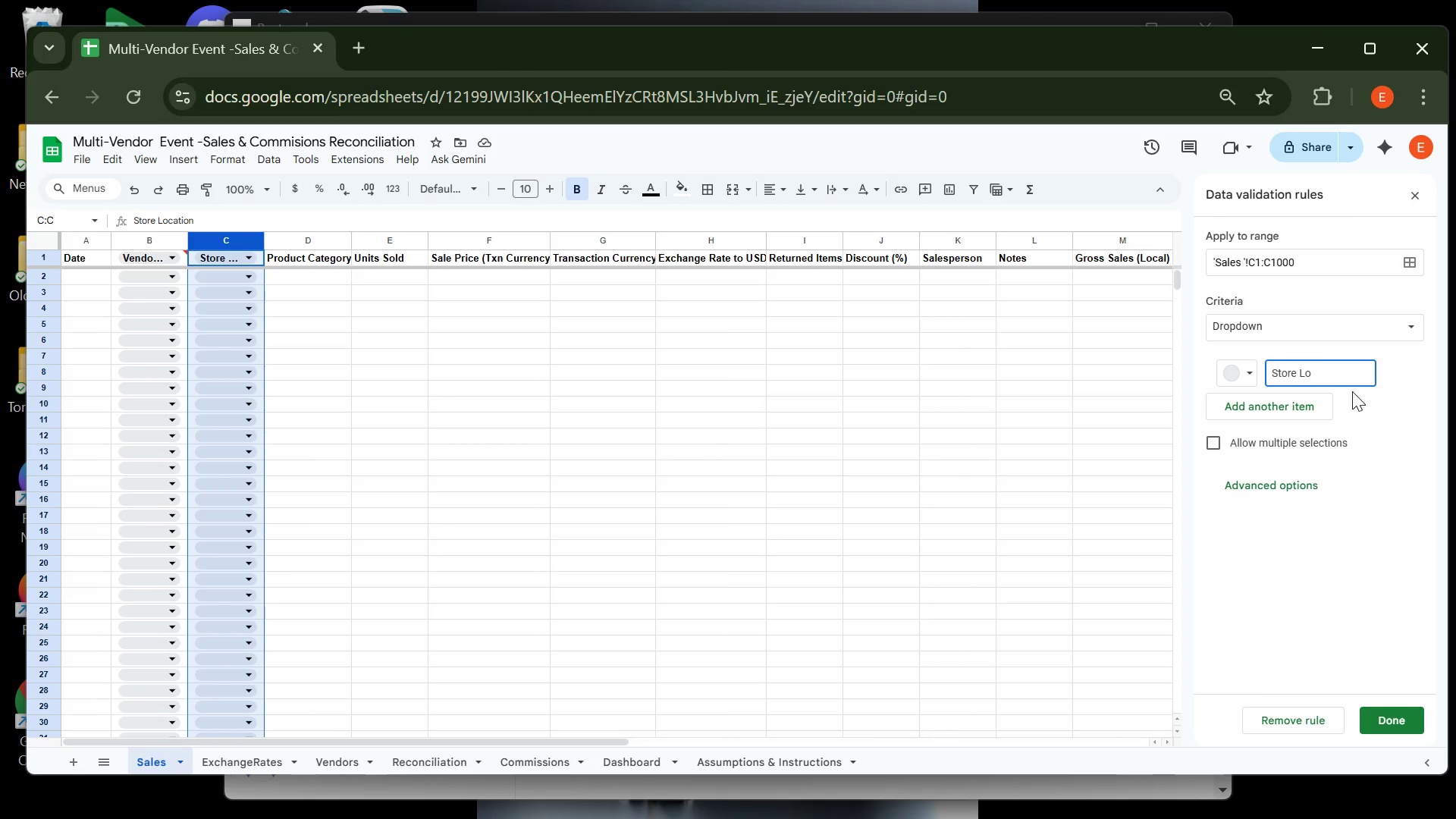 
key(Backspace)
 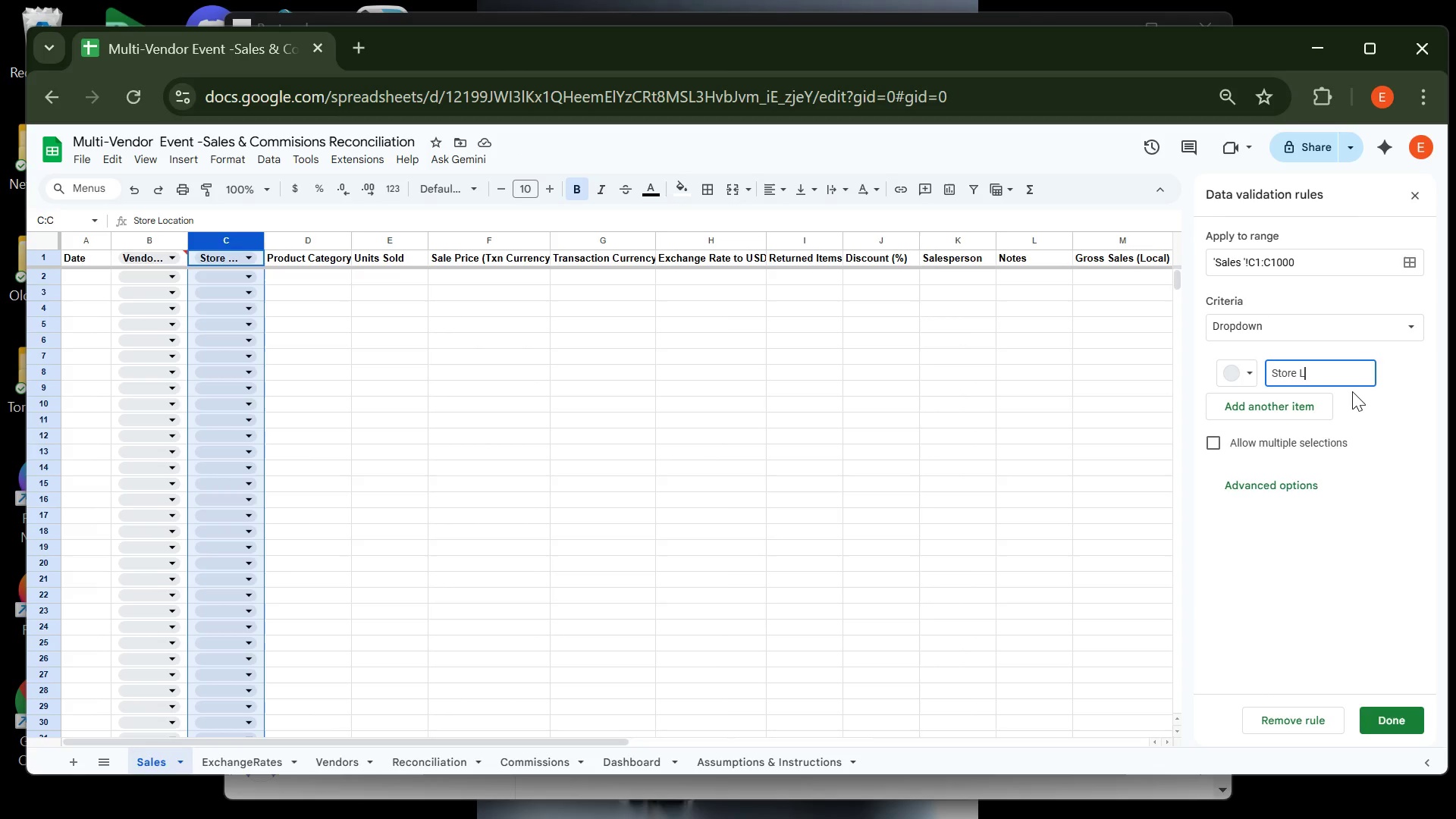 
key(Backspace)
 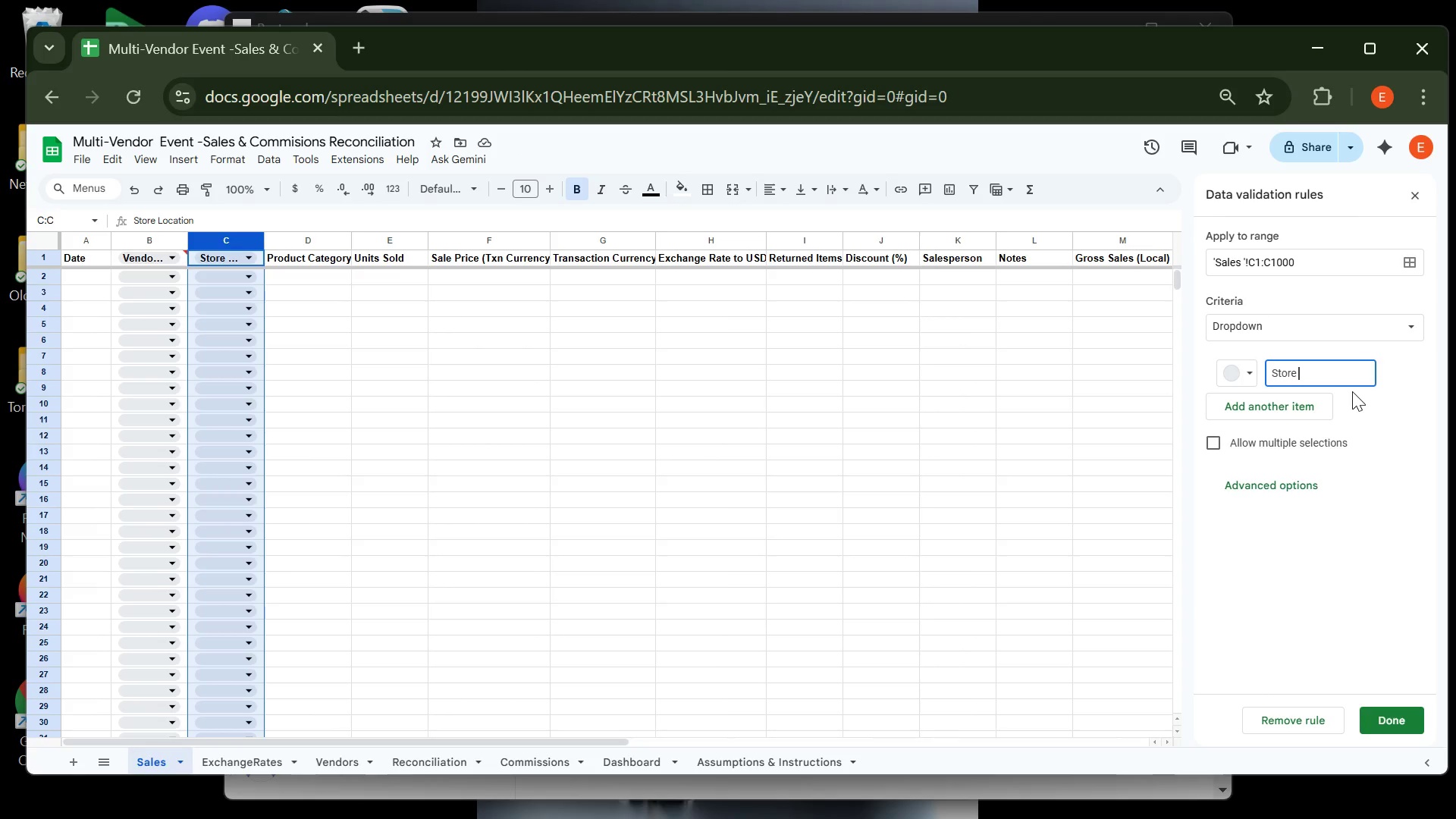 
key(Backspace)
 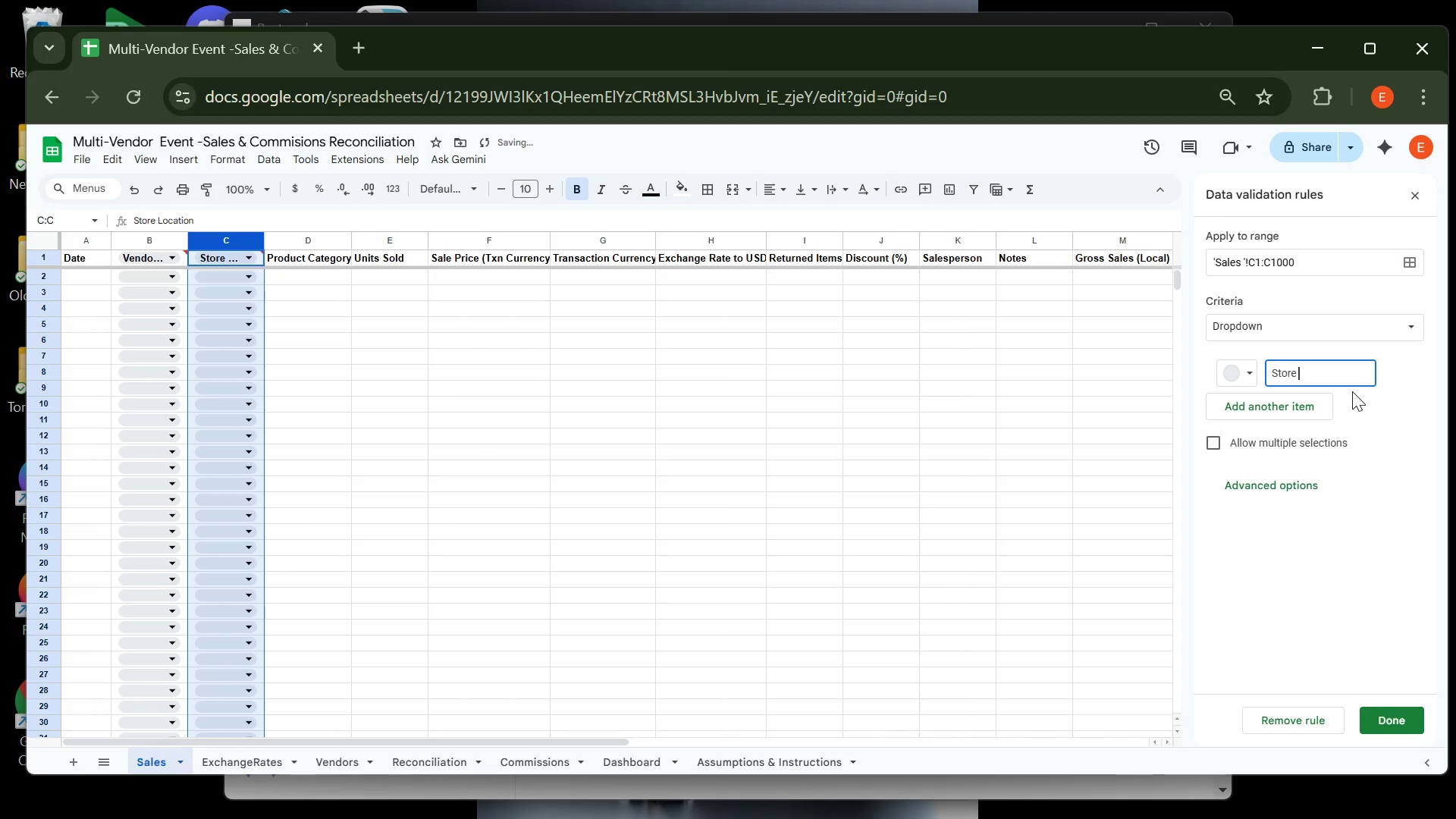 
key(CapsLock)
 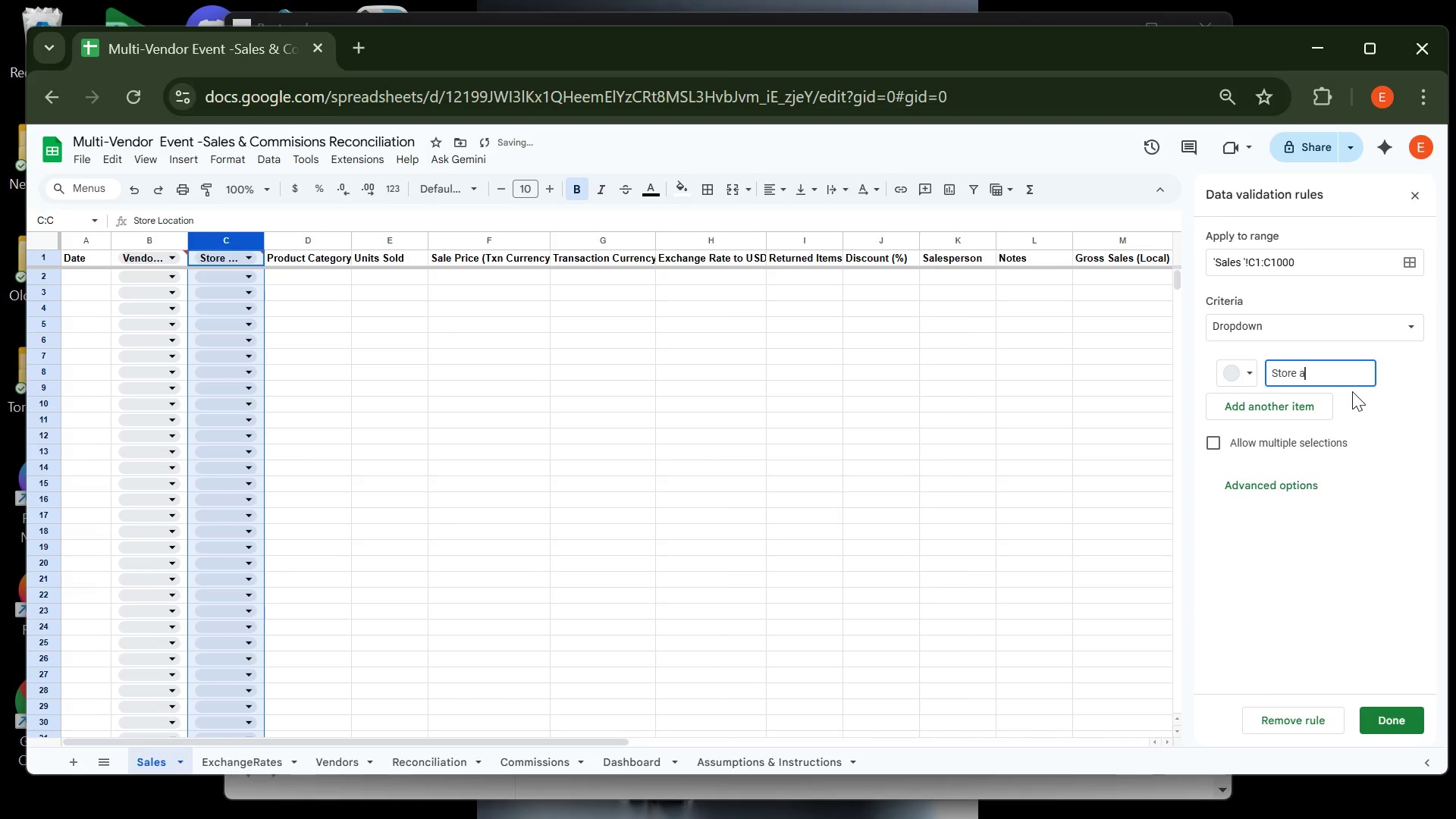 
key(A)
 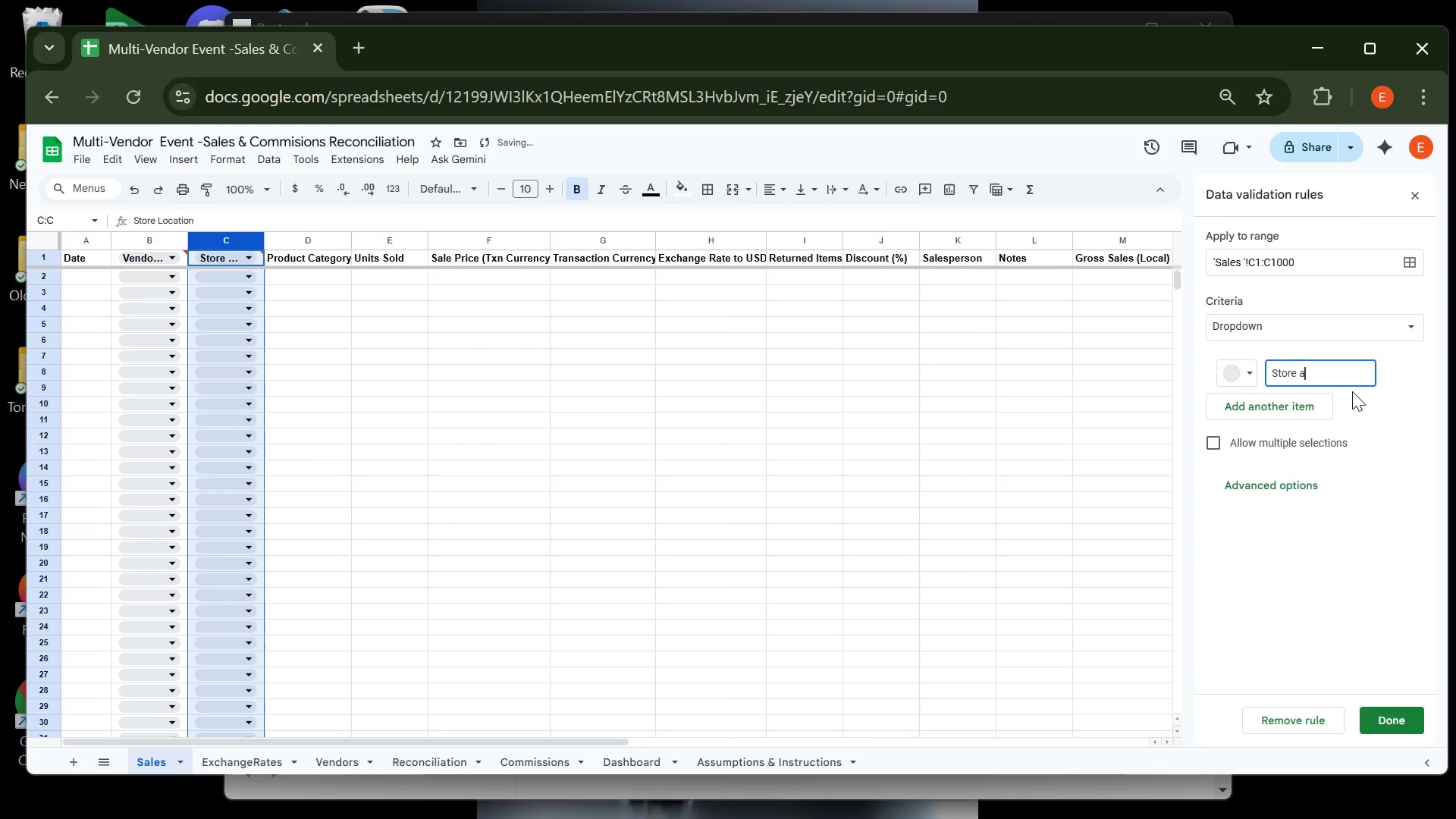 
key(CapsLock)
 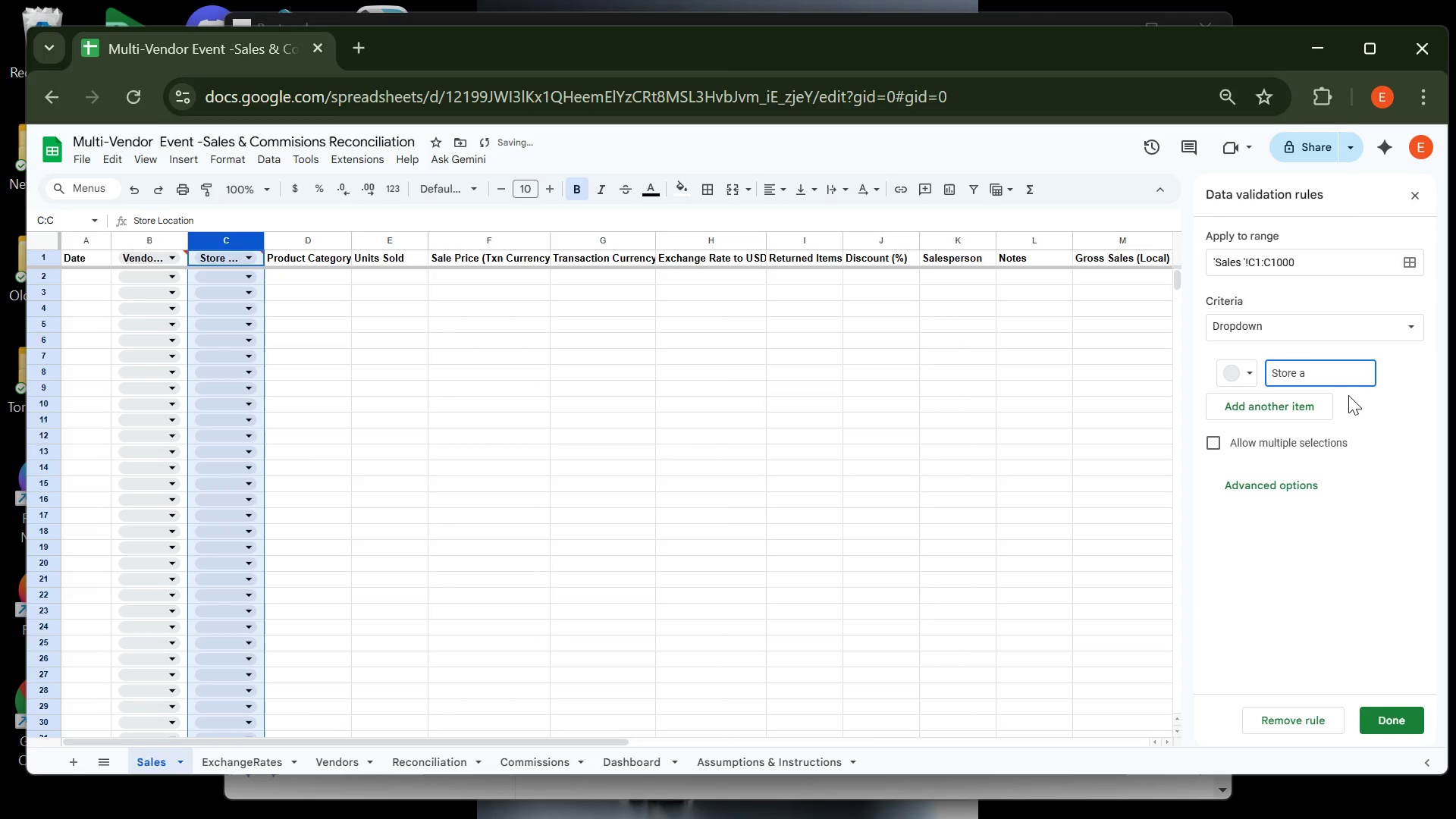 
key(Backspace)
 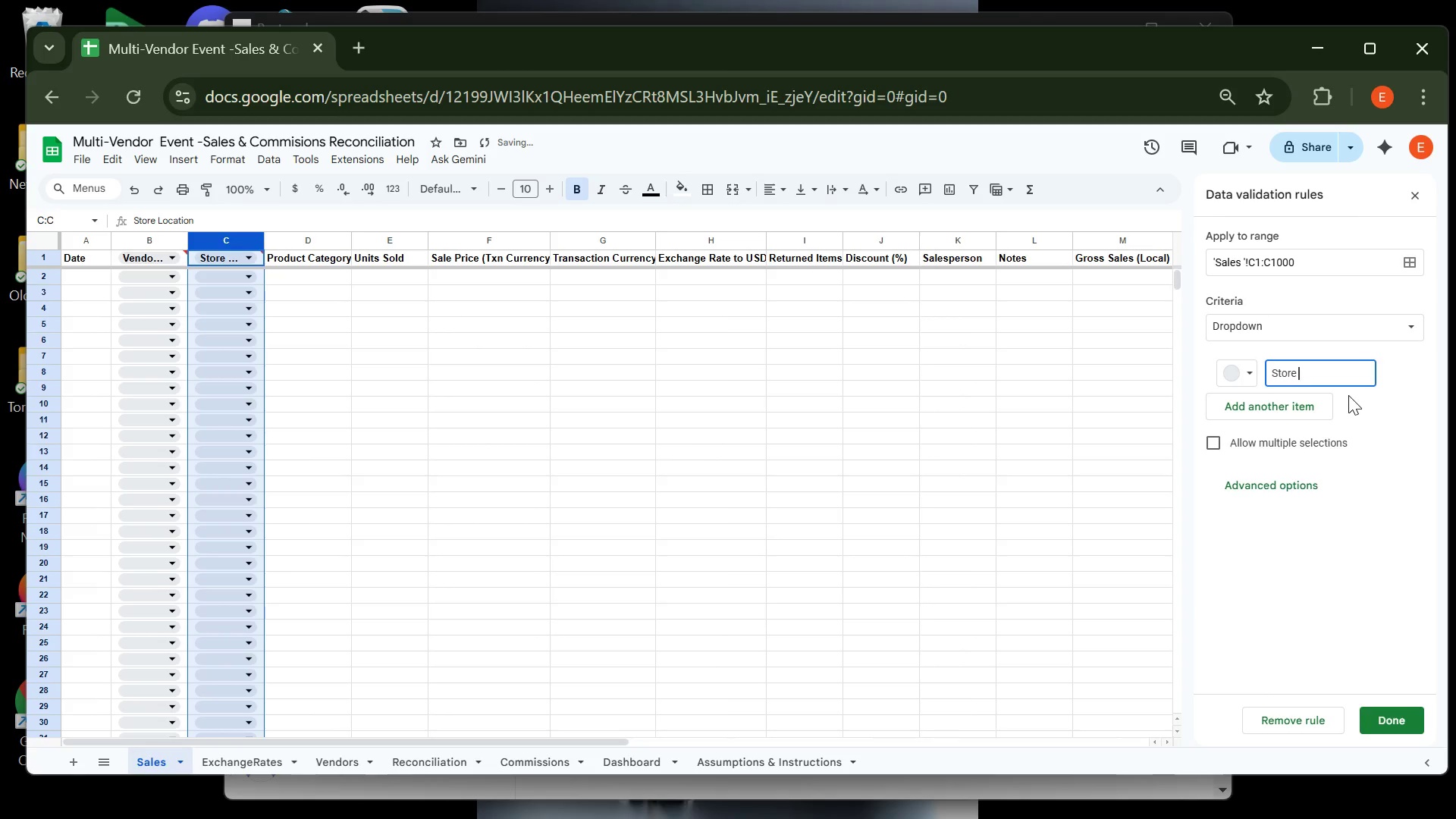 
key(CapsLock)
 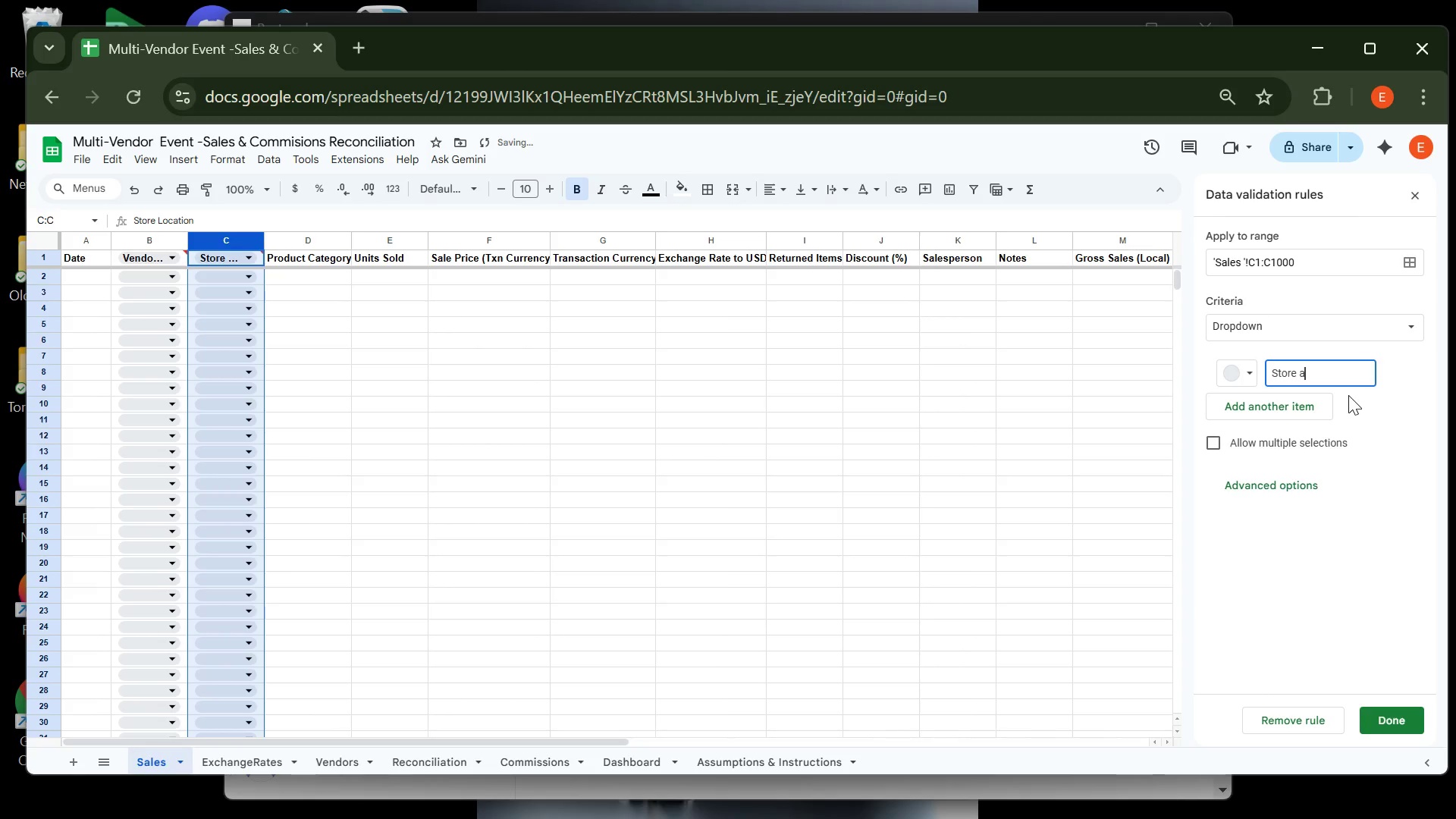 
key(A)
 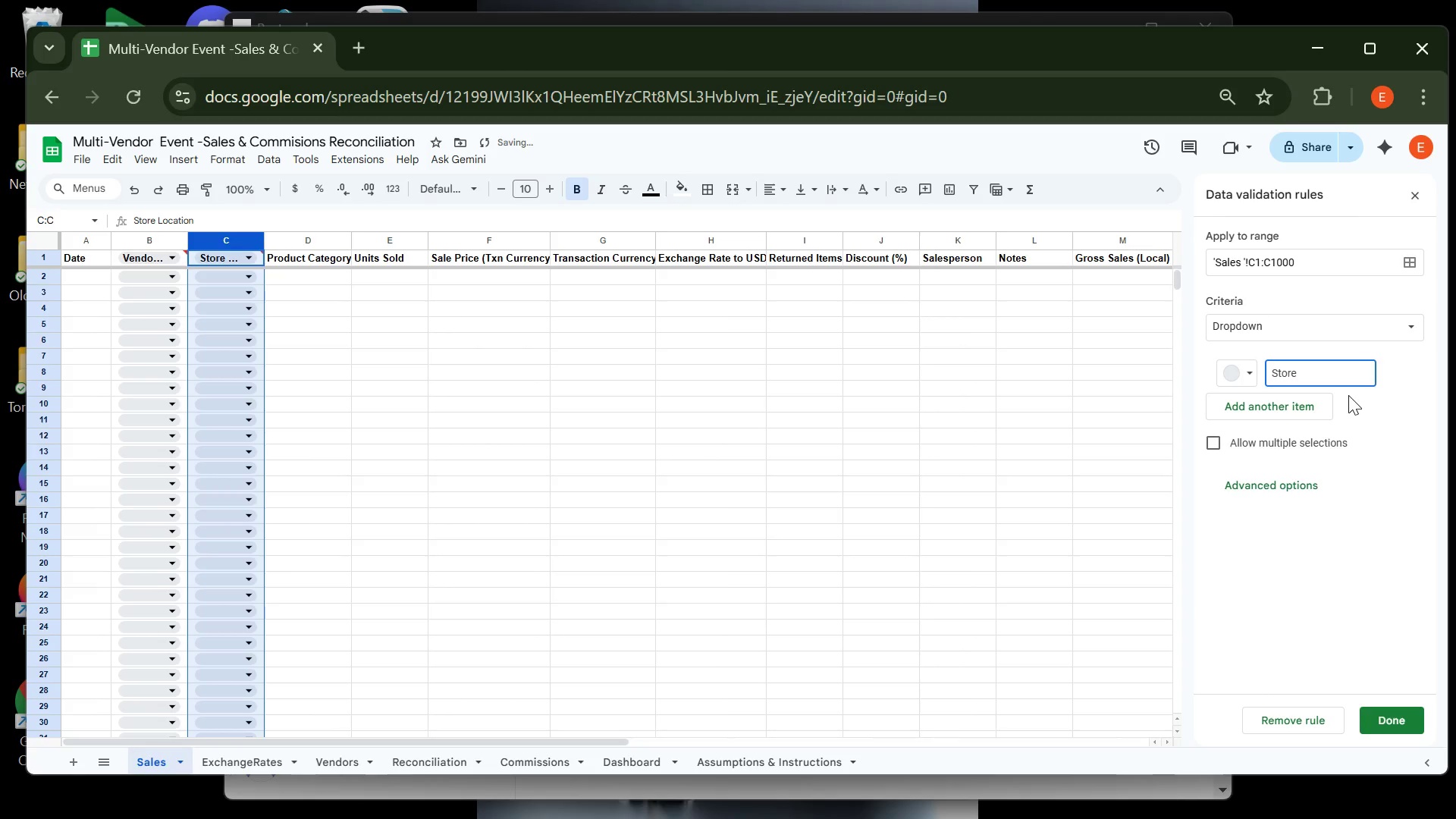 
key(Backspace)
 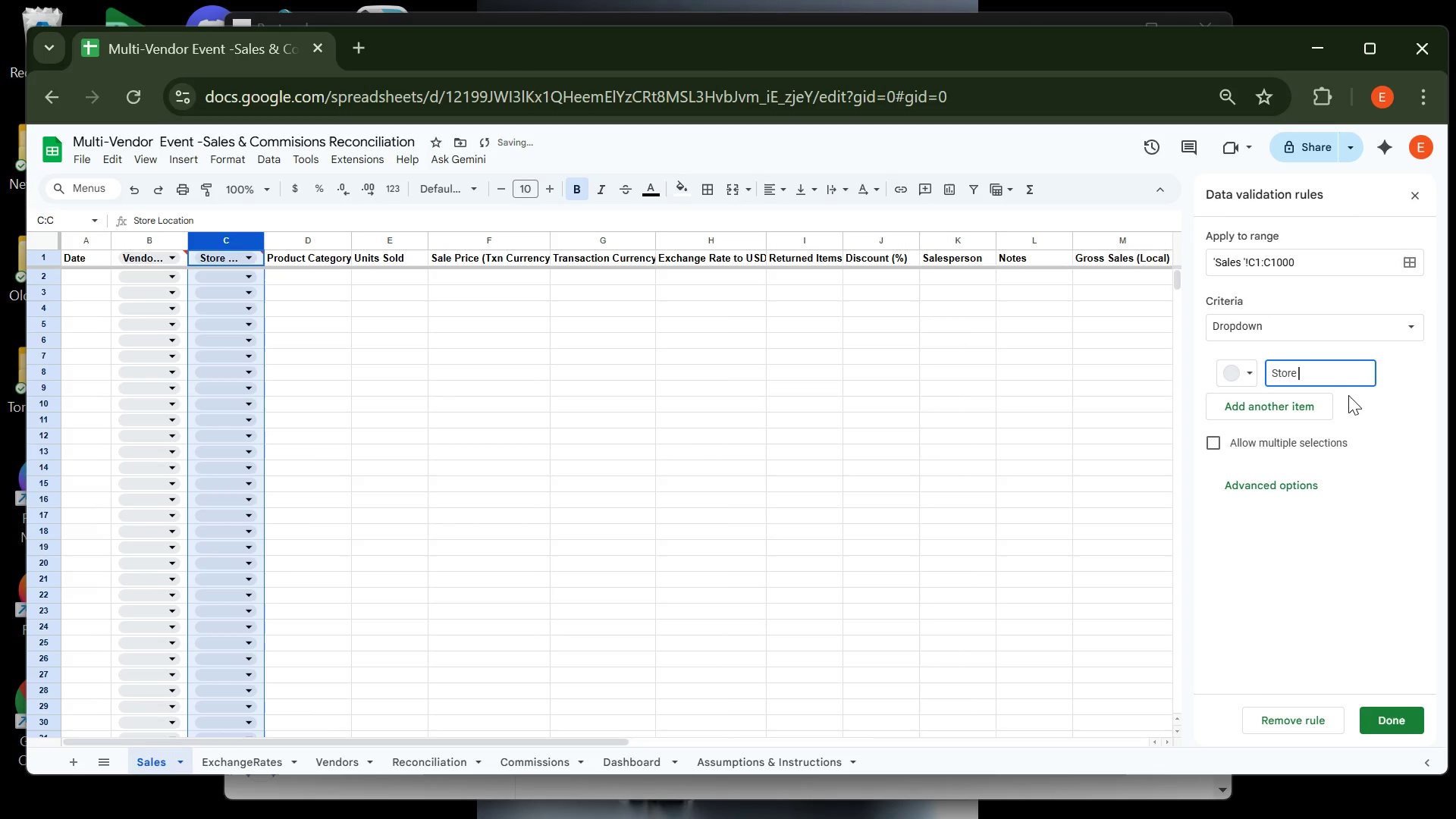 
key(CapsLock)
 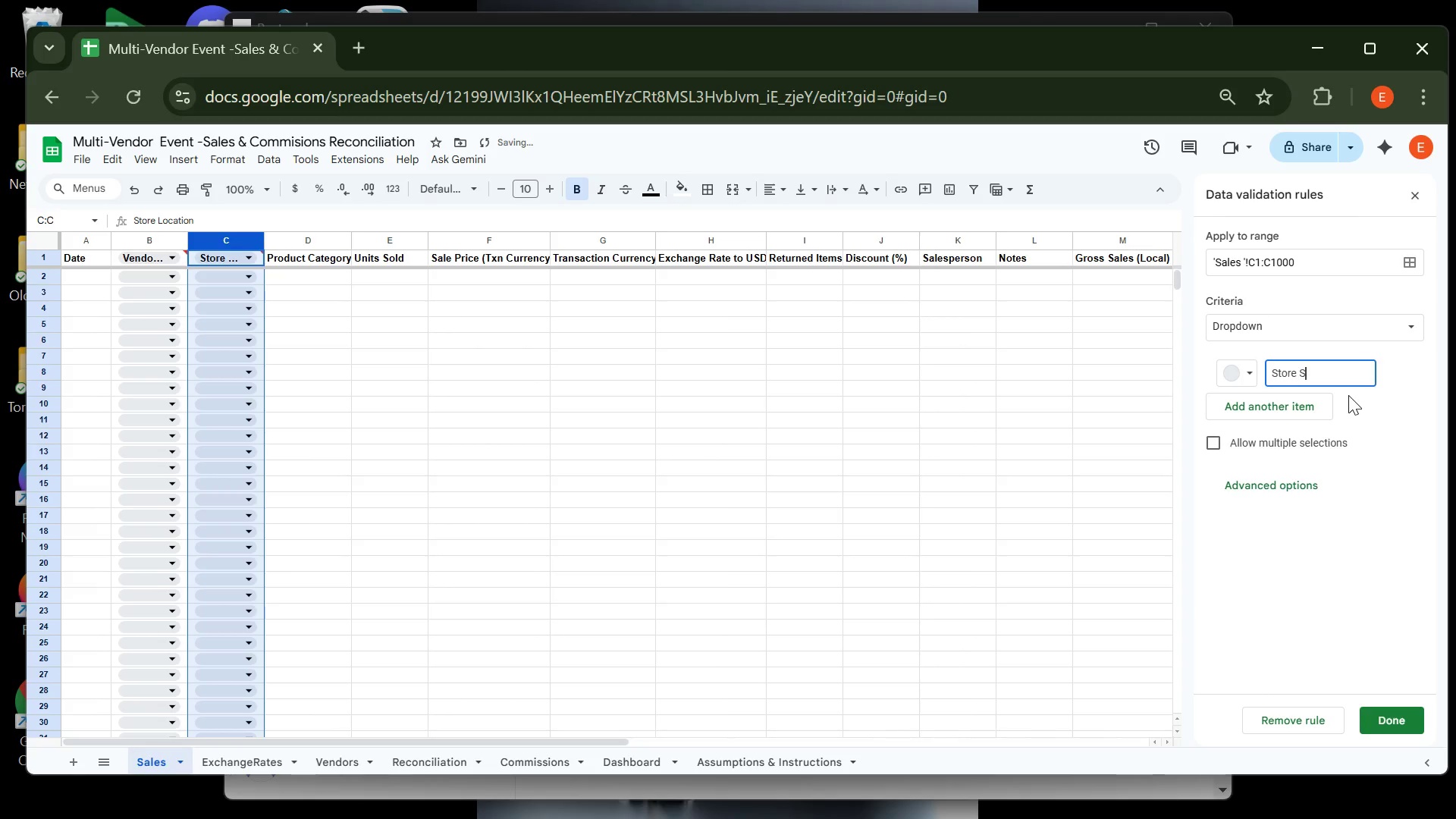 
key(S)
 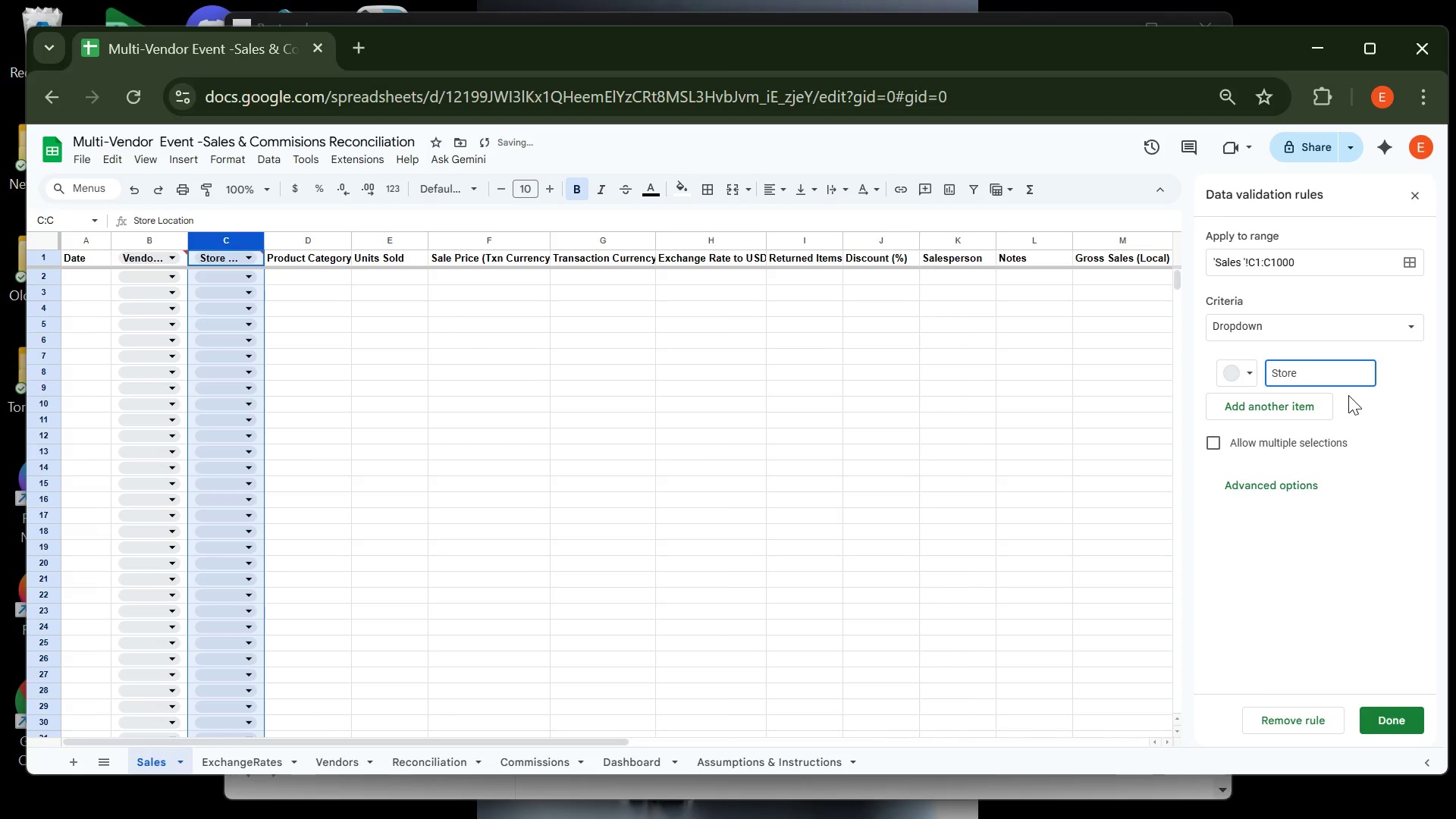 
key(Backspace)
 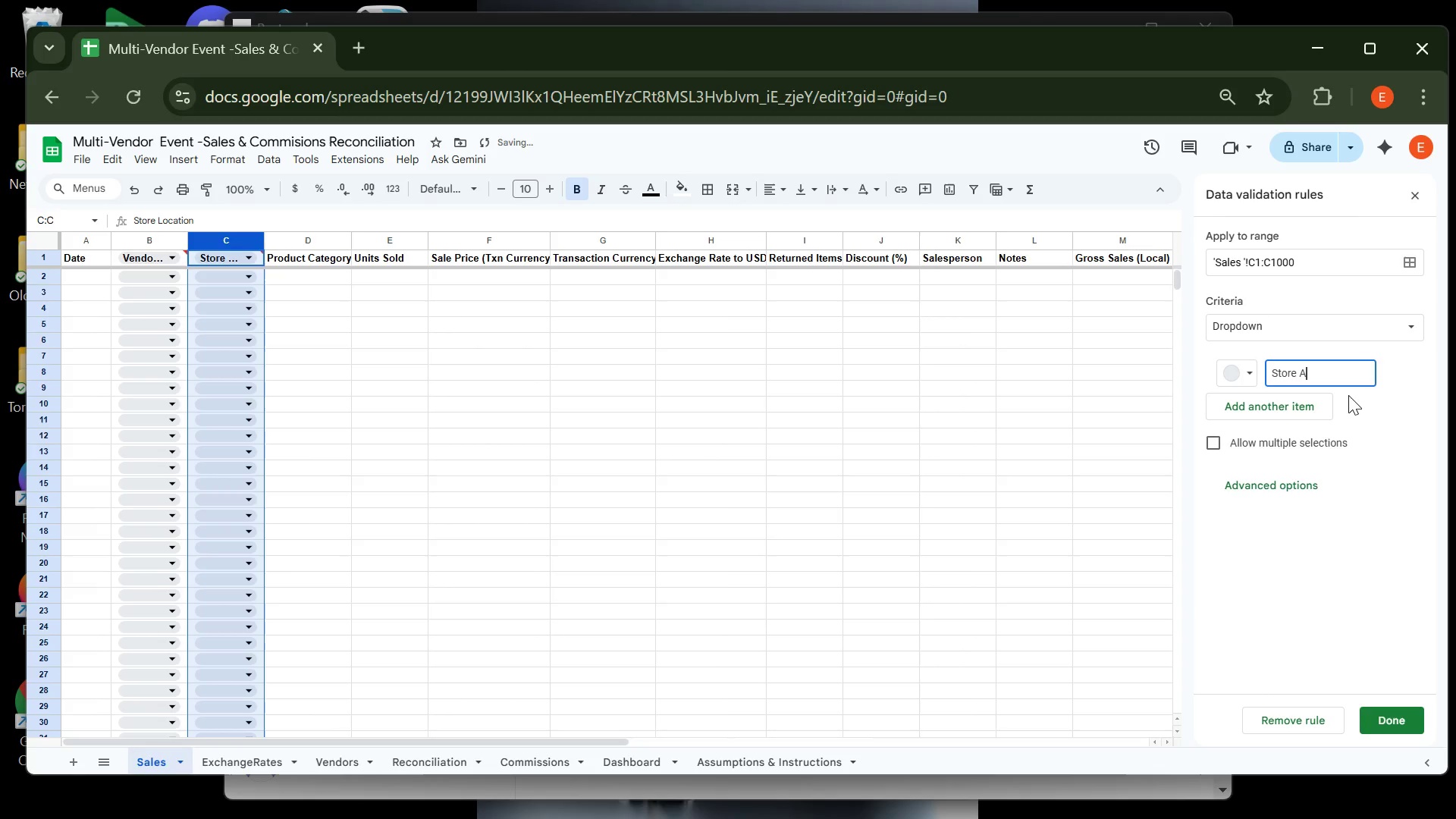 
key(A)
 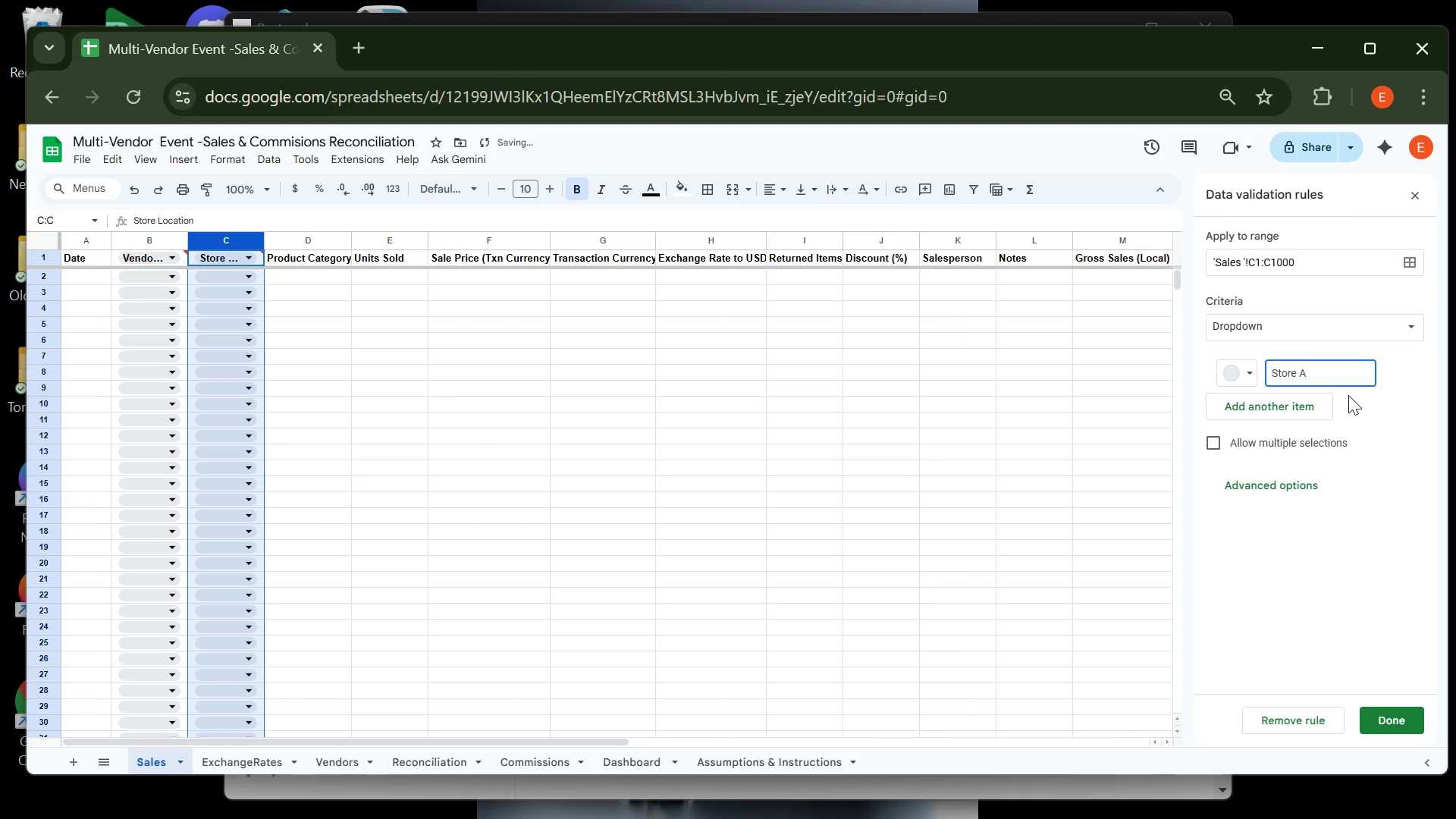 
key(Enter)
 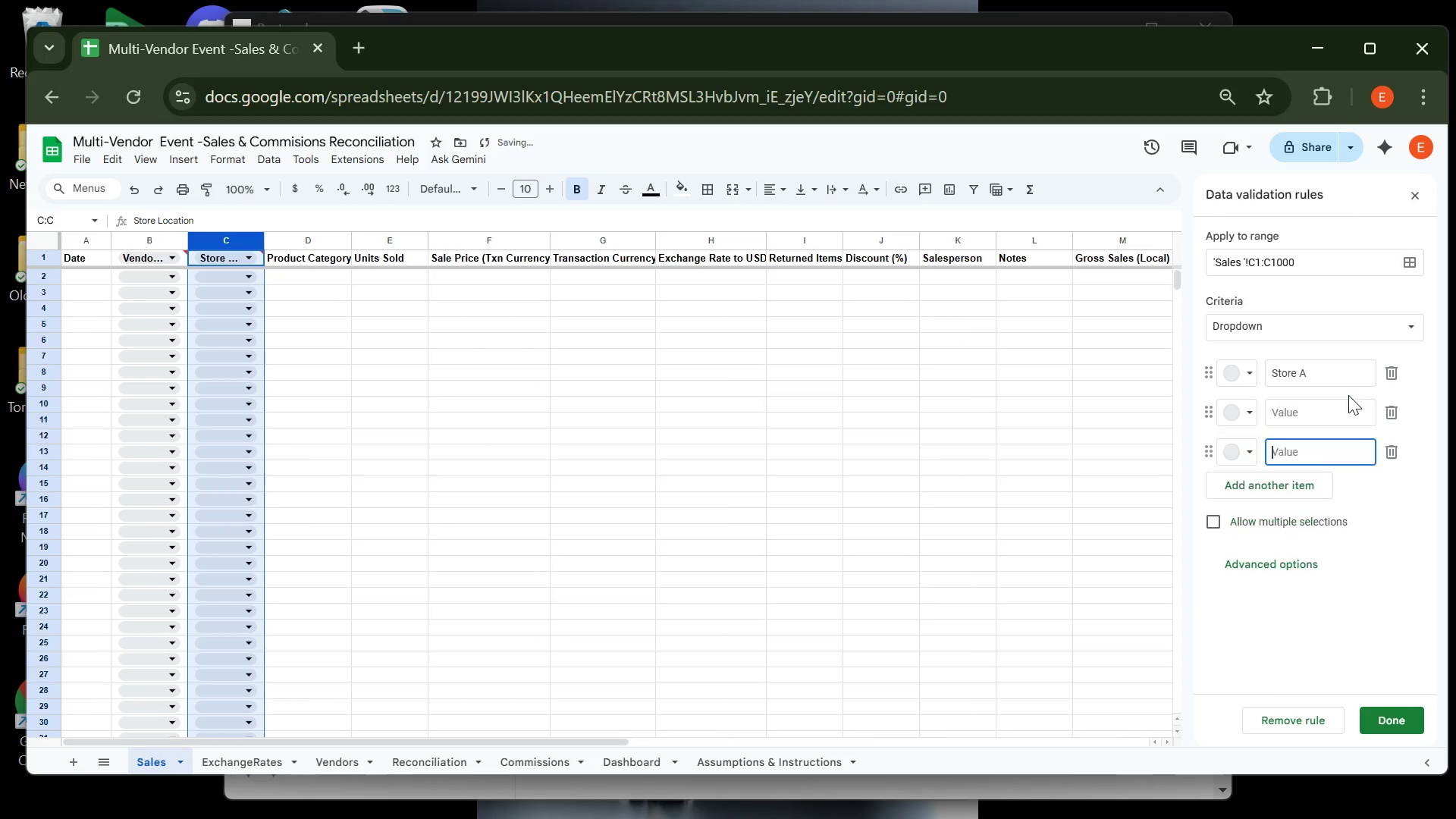 
key(Enter)
 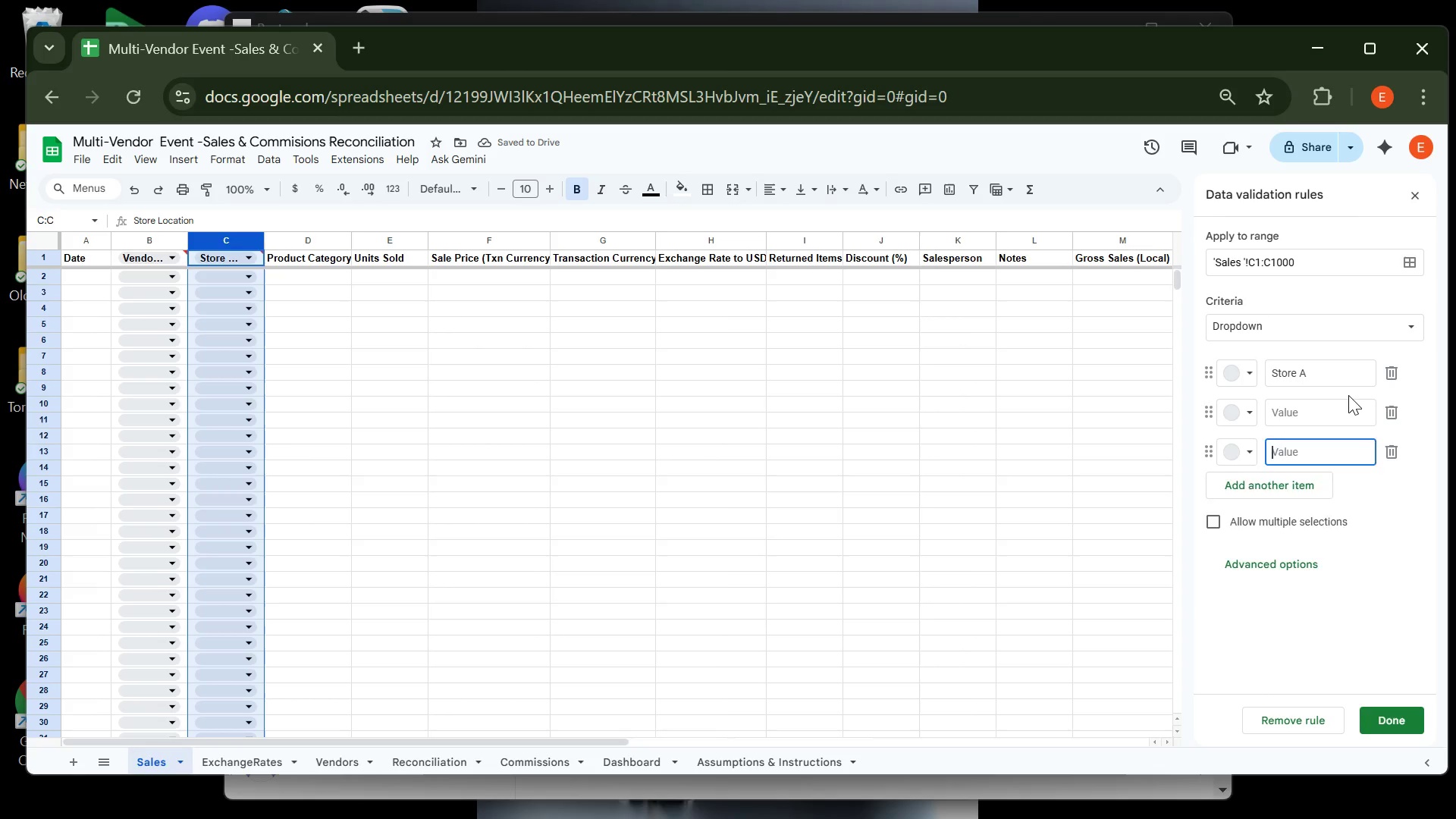 
key(Enter)
 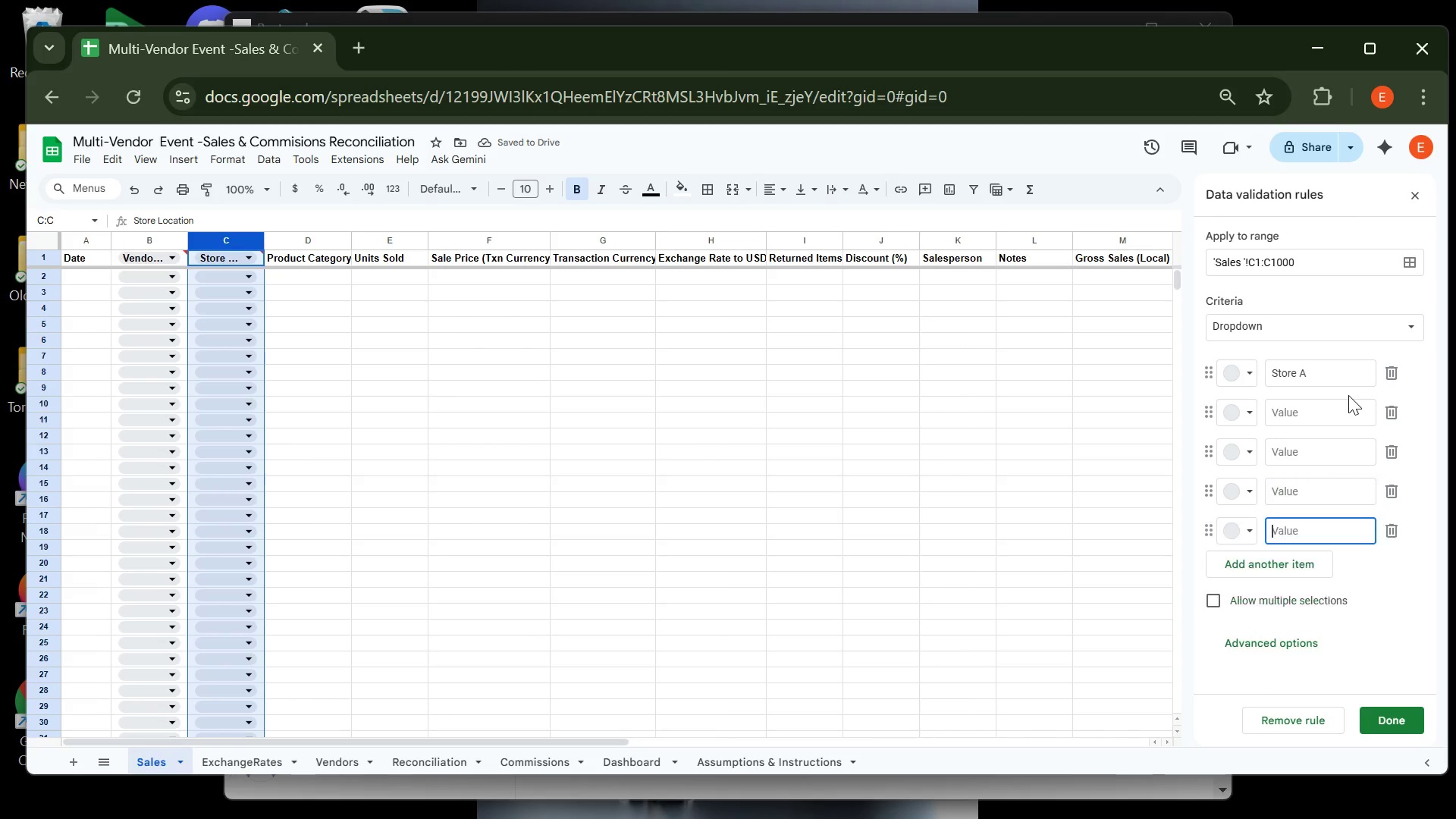 
key(Enter)
 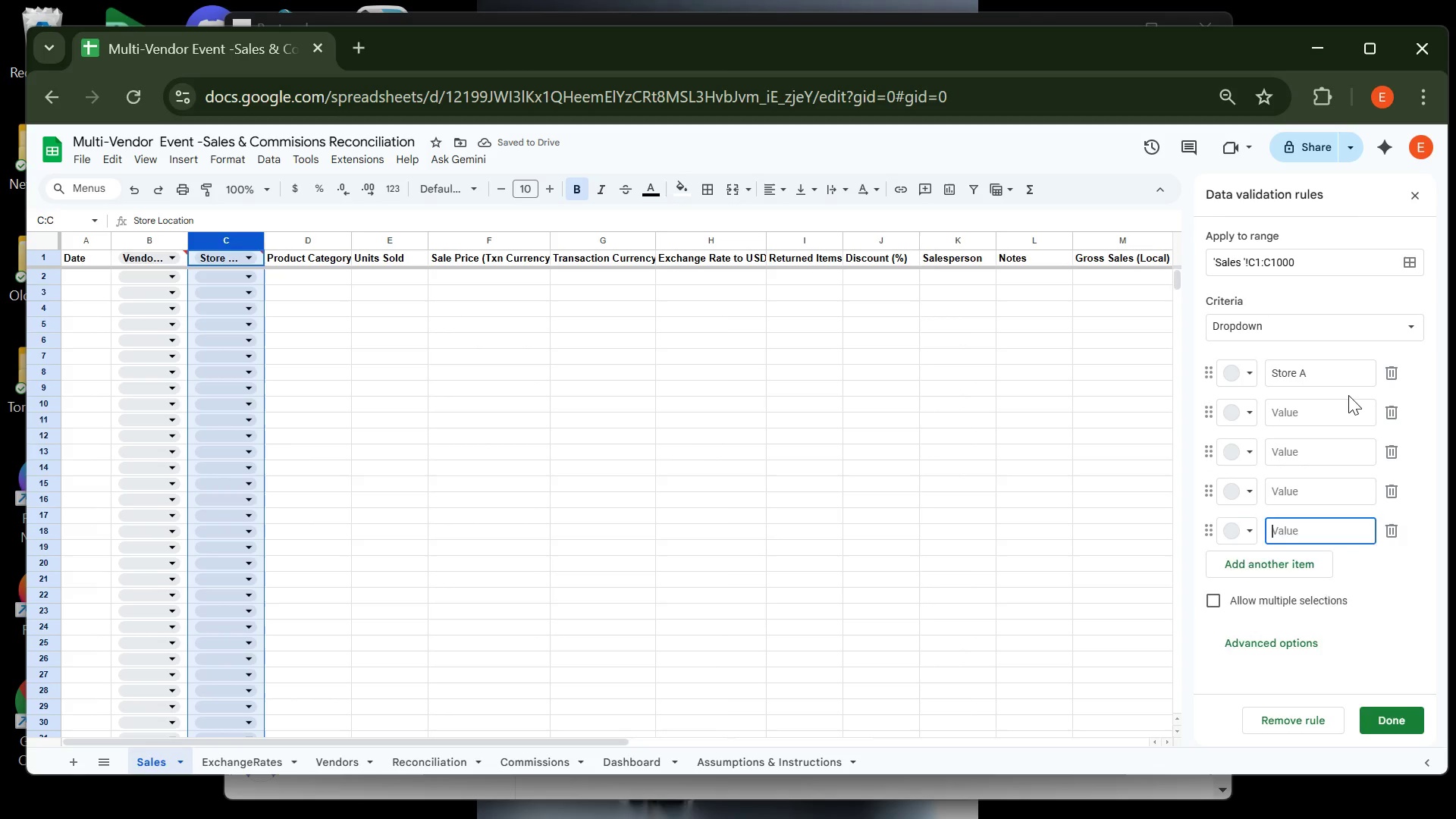 
key(Enter)
 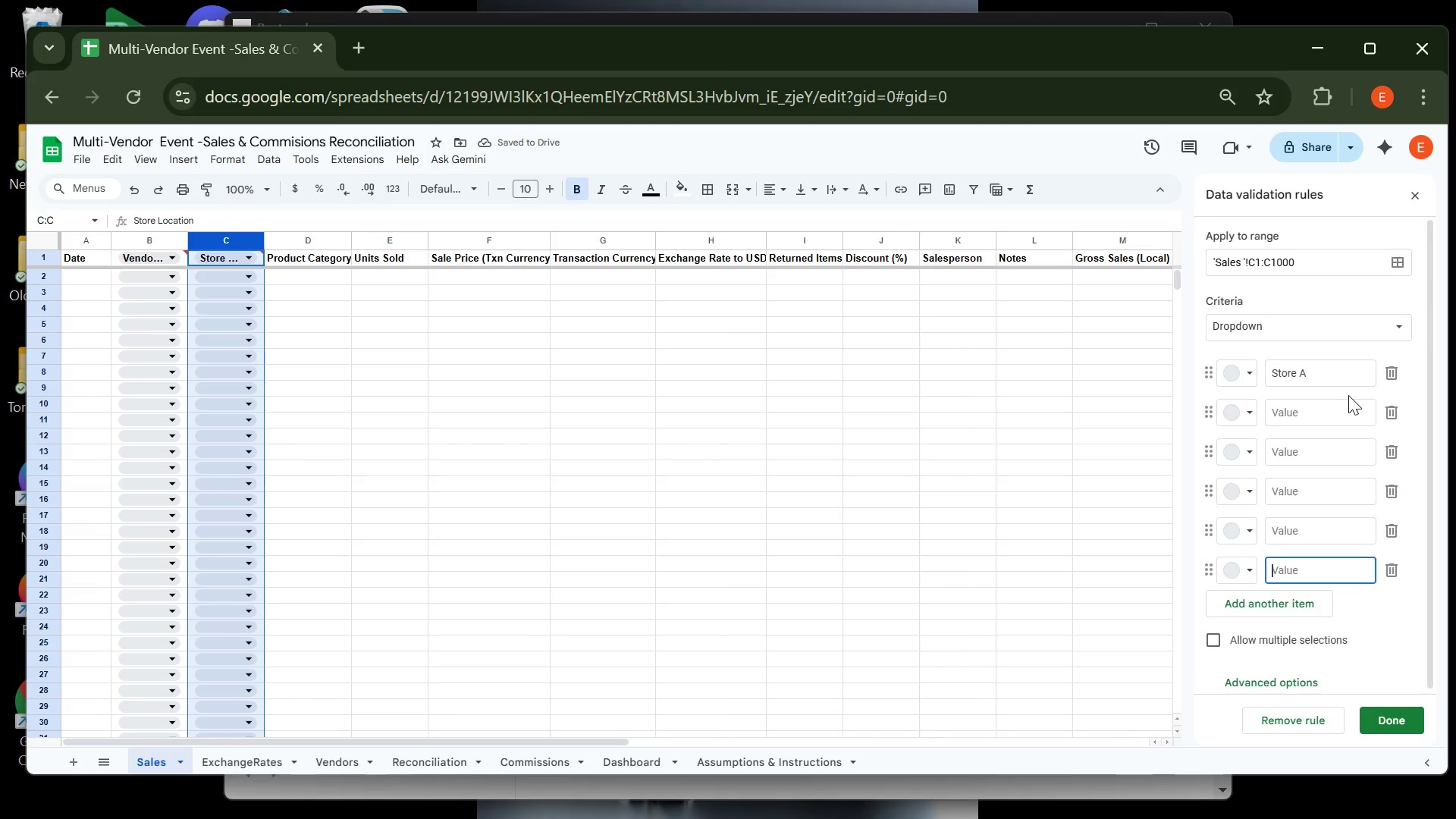 
key(Enter)
 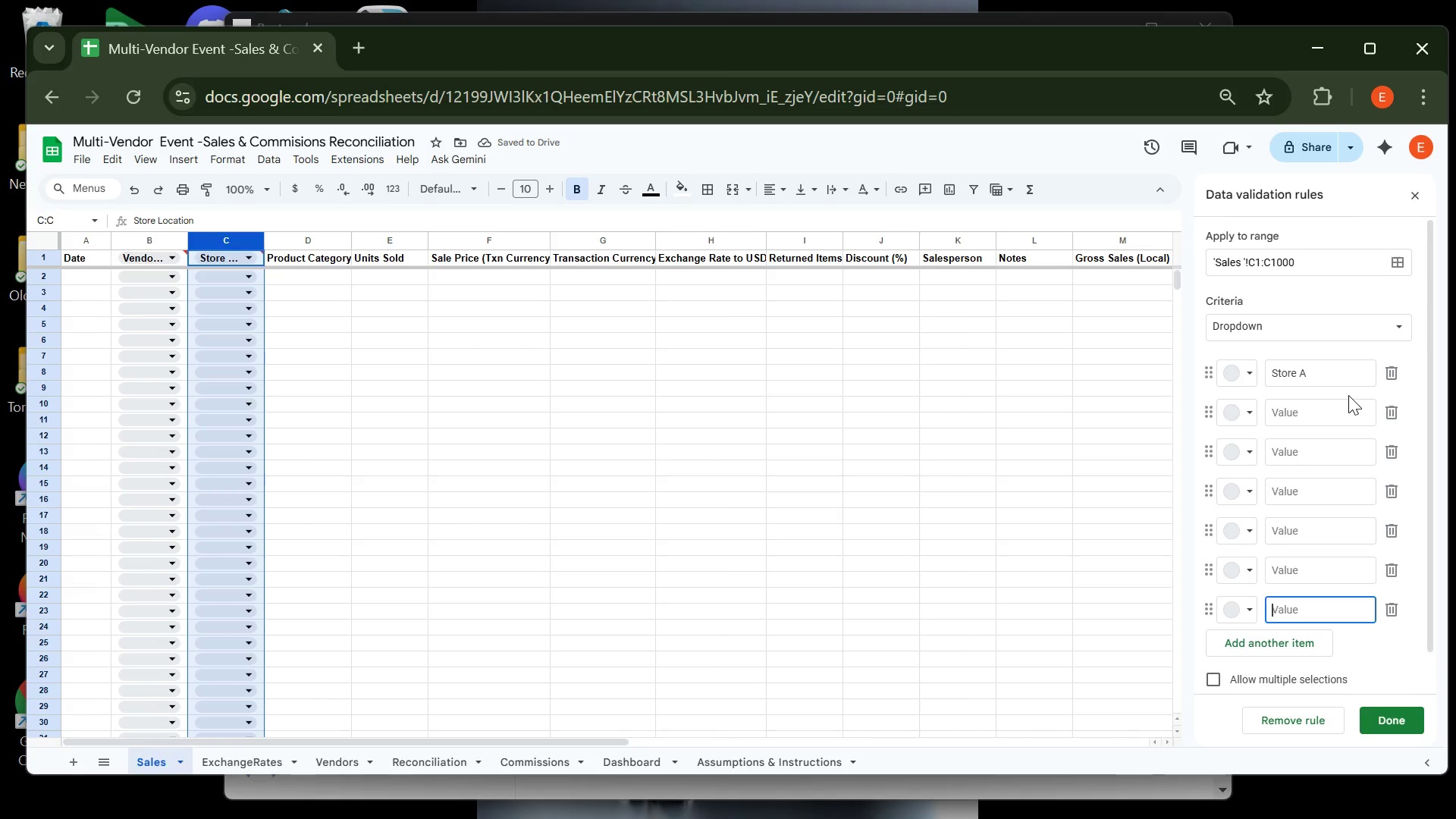 
key(Enter)
 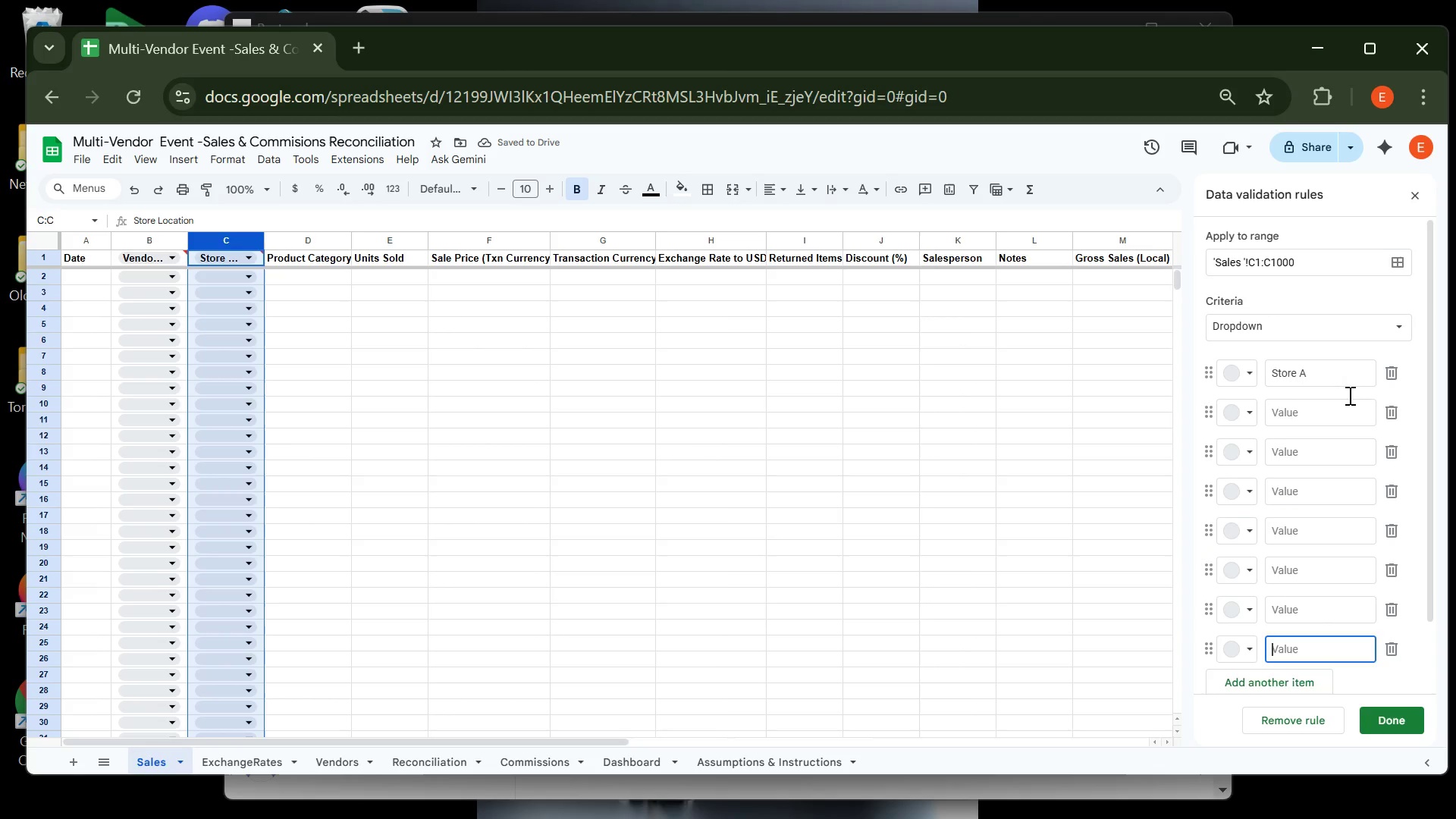 
key(Enter)
 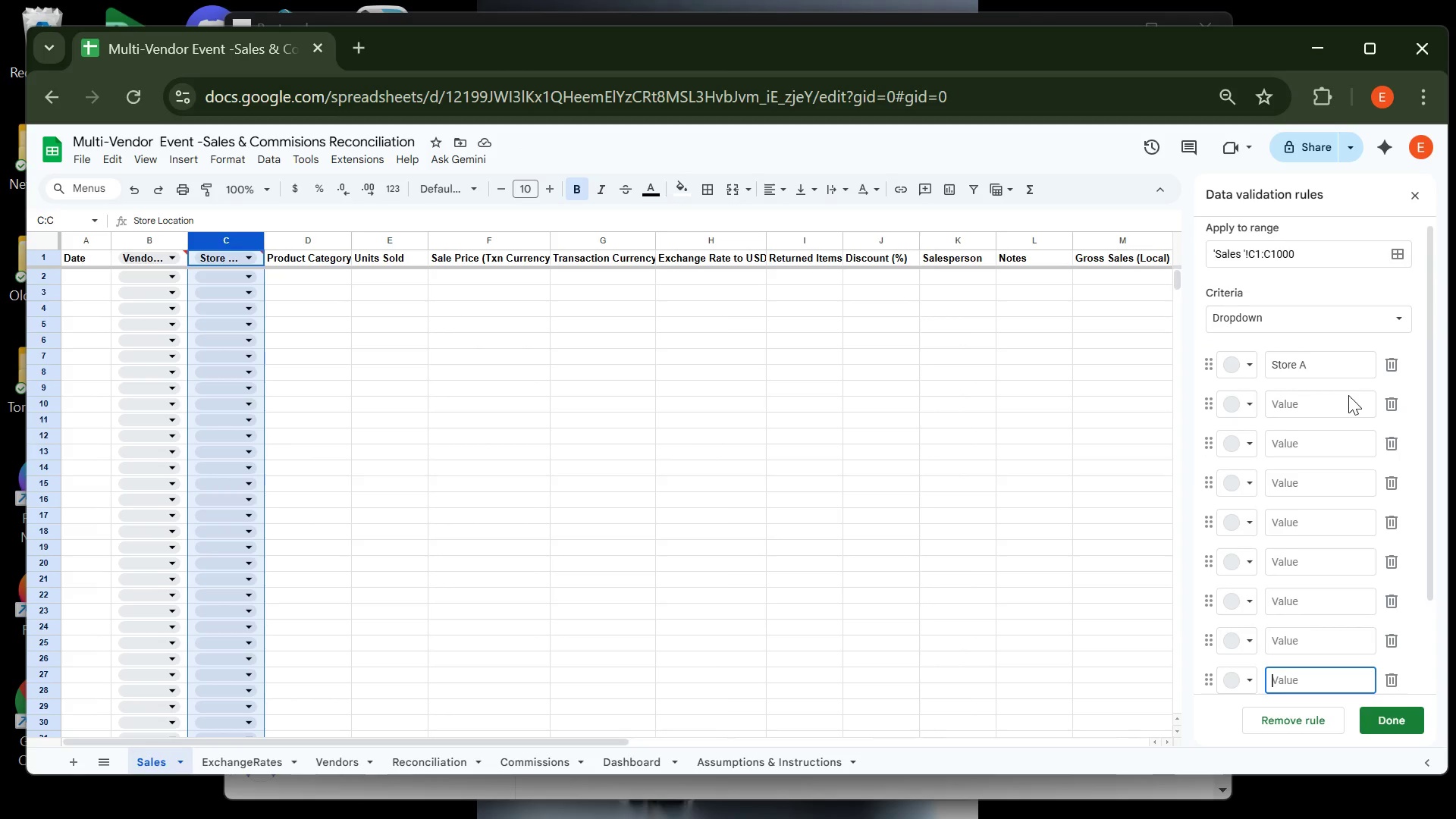 
key(Enter)
 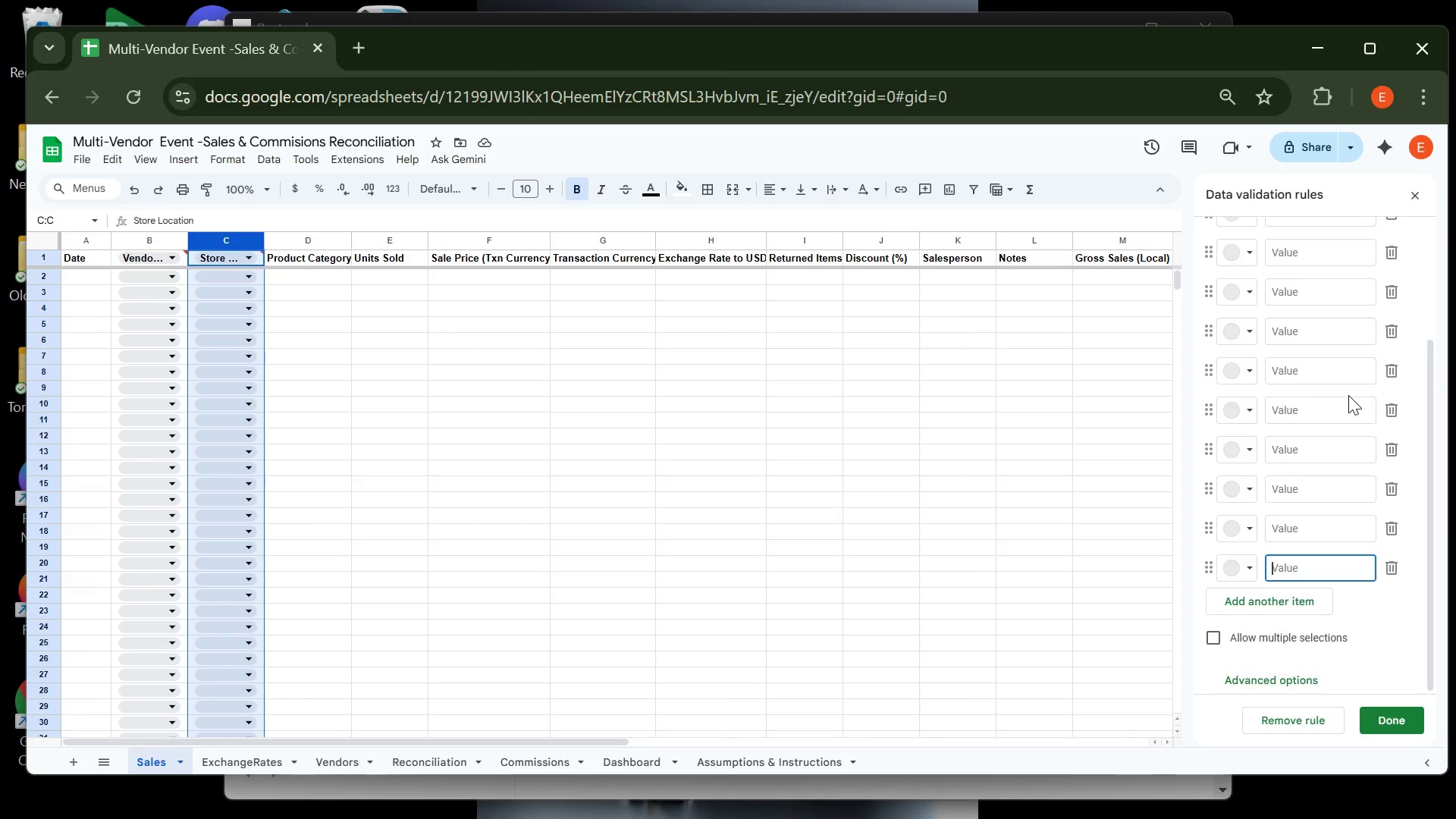 
key(Enter)
 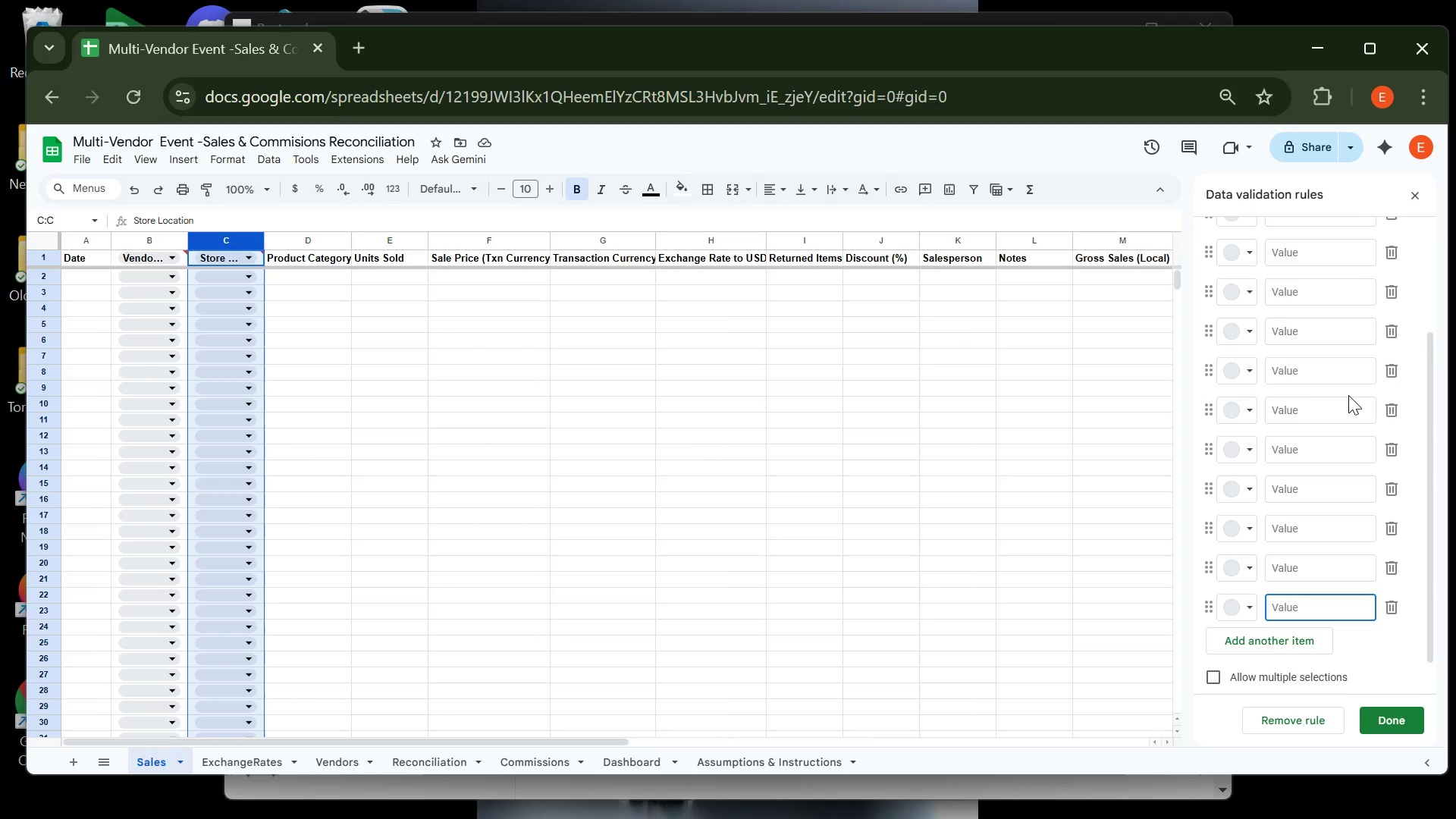 
key(Enter)
 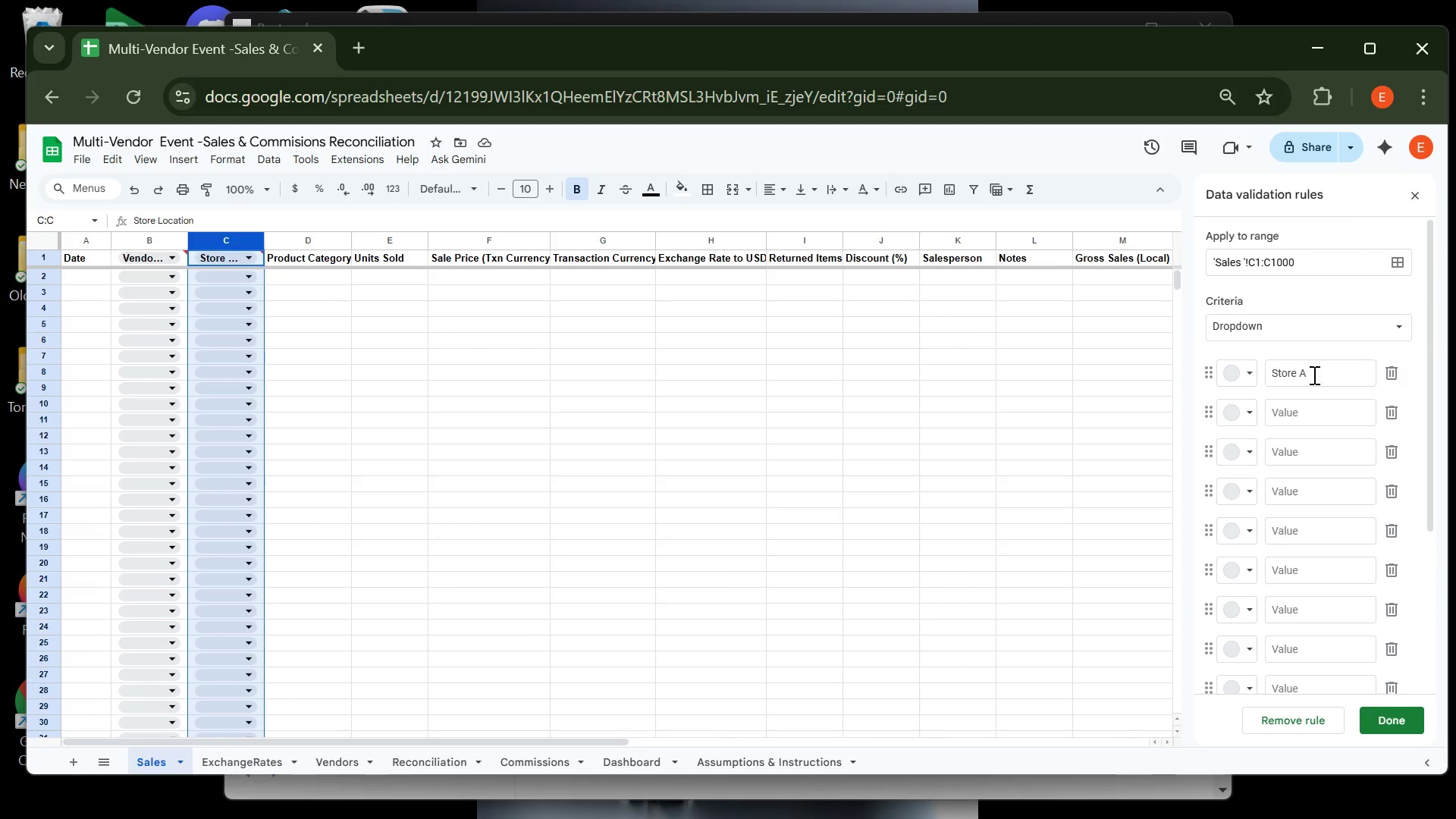 
left_click([1313, 375])
 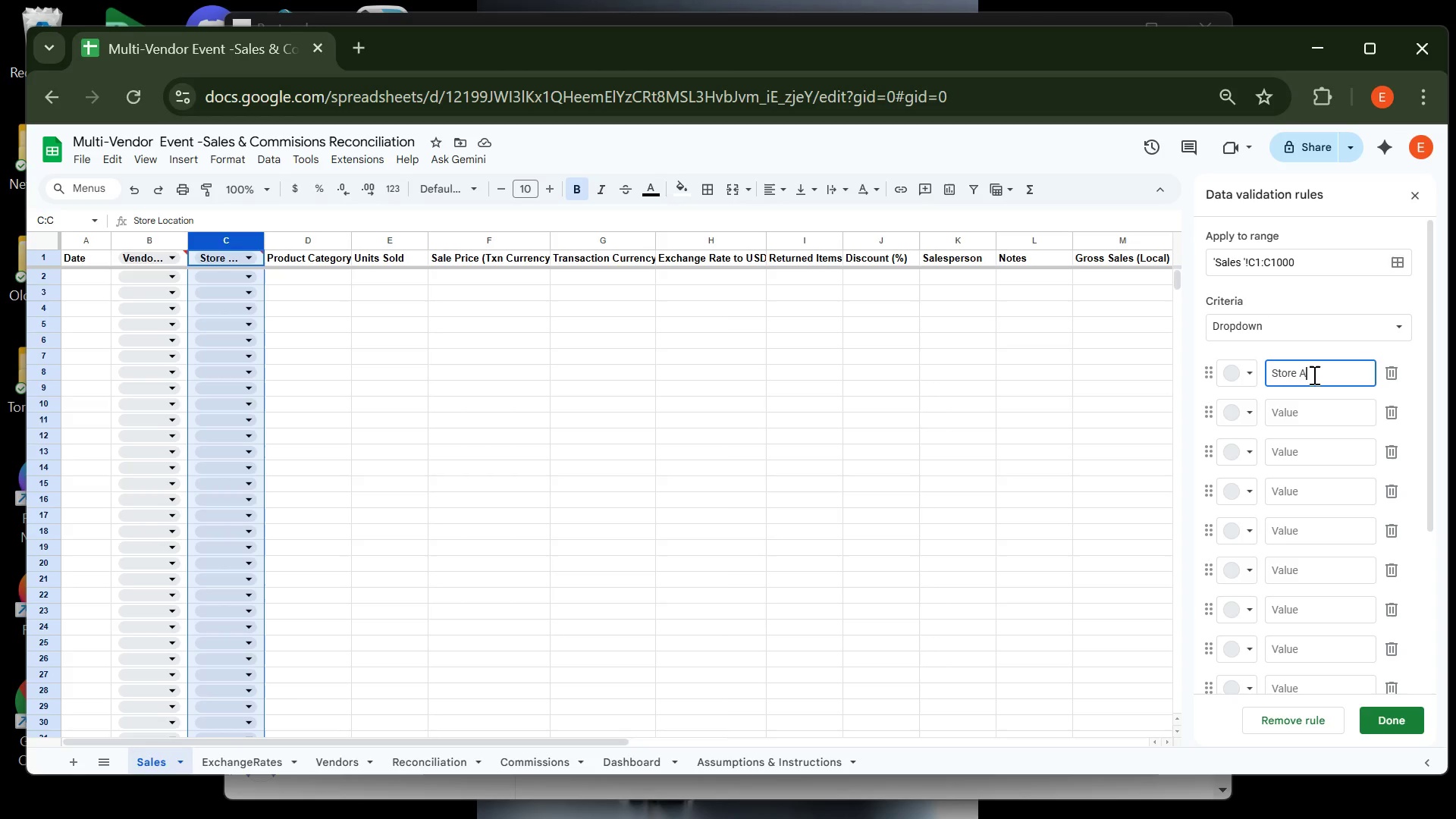 
key(Shift+A)
 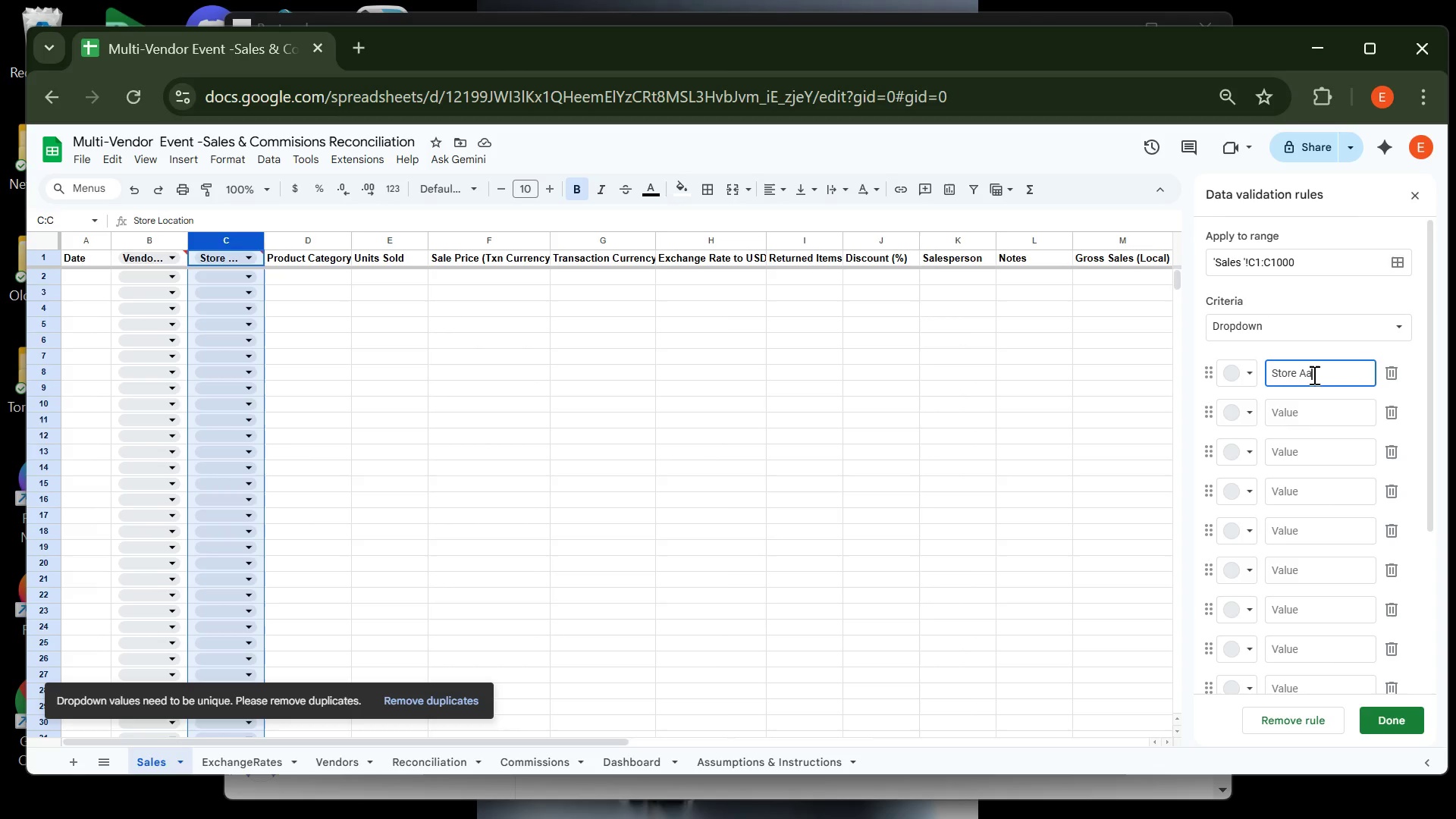 
key(Backspace)
 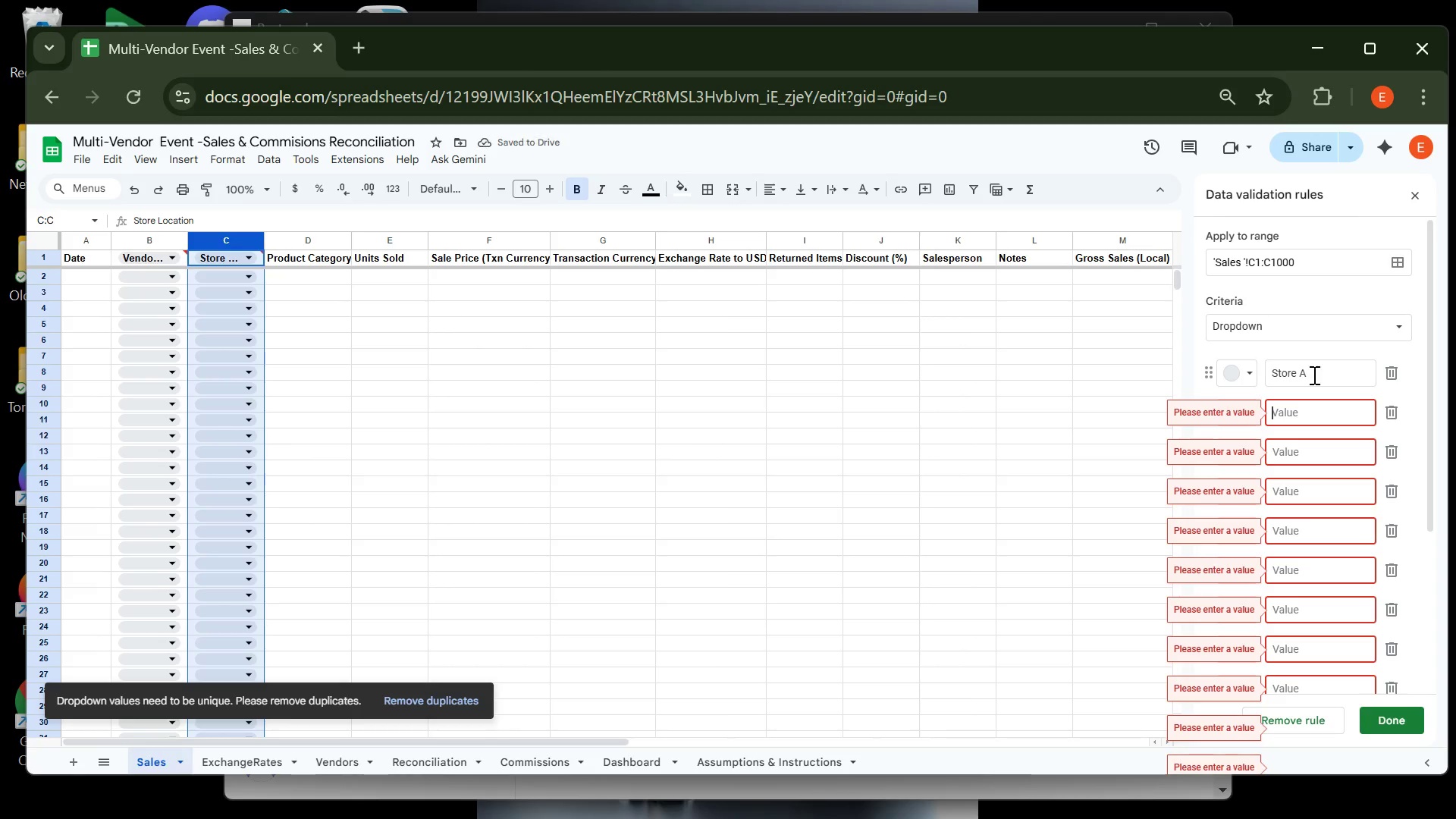 
left_click_drag(start_coordinate=[1313, 375], to_coordinate=[1268, 377])
 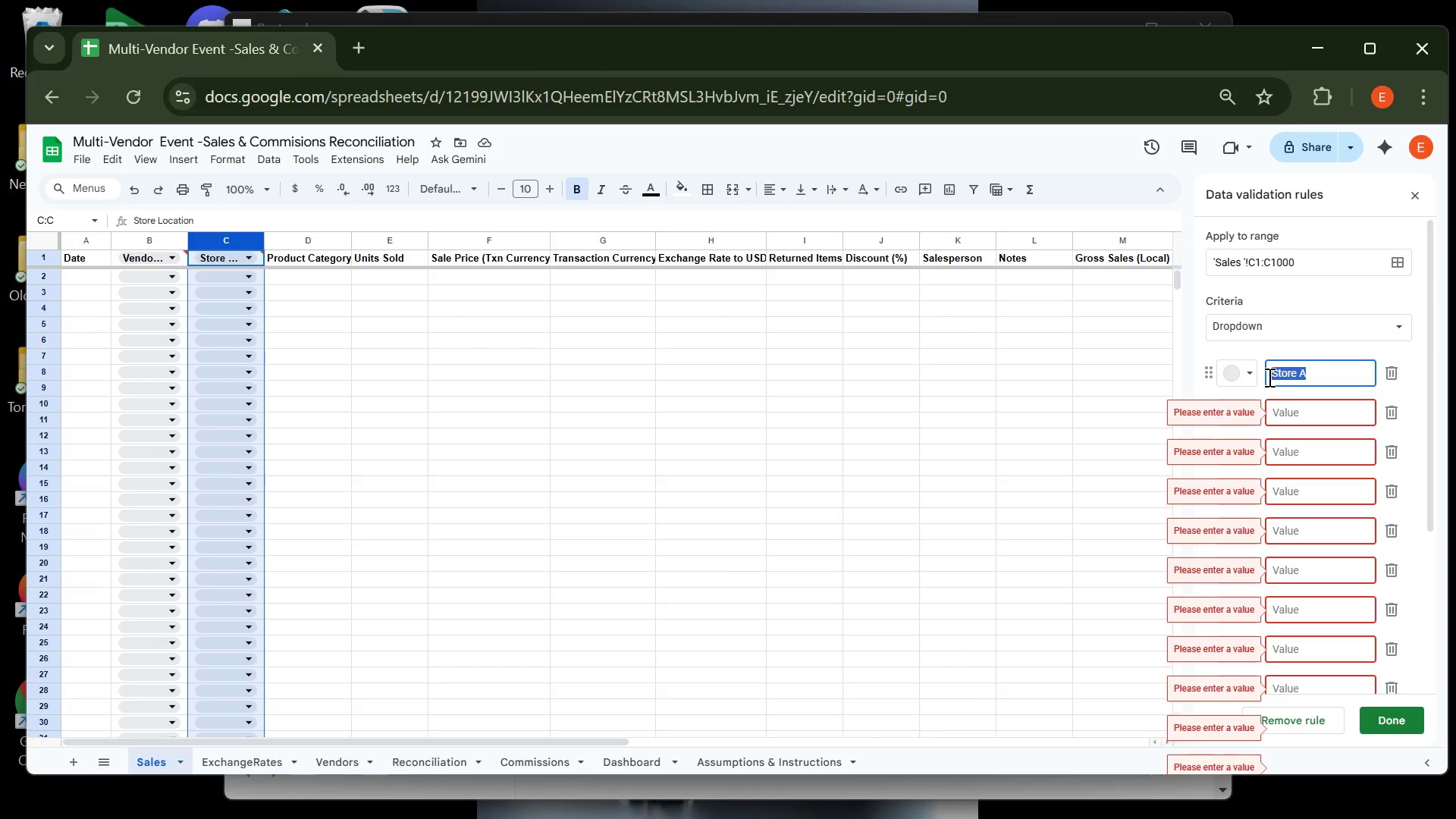 
hold_key(key=ControlLeft, duration=1.57)
 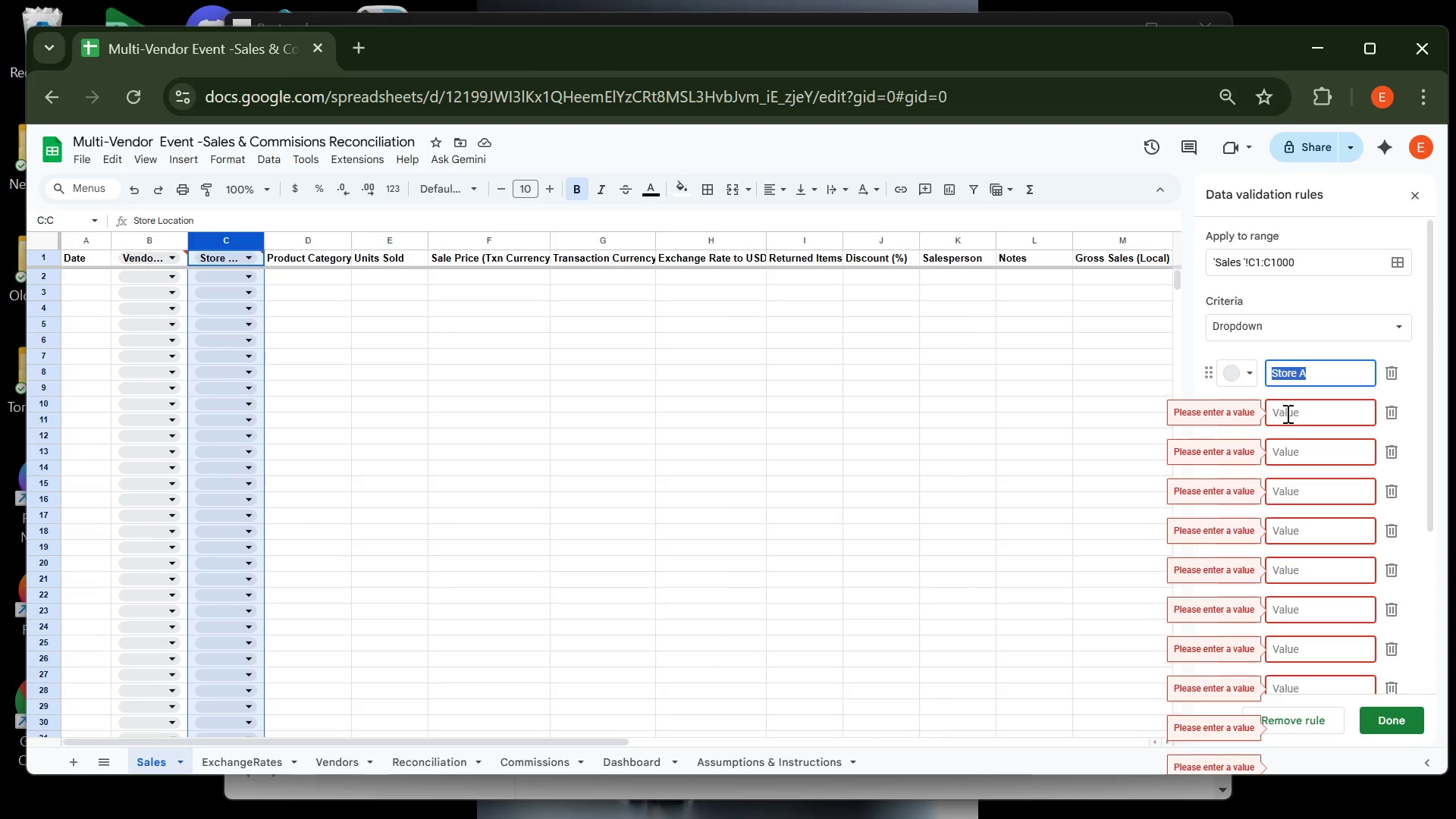 
key(Control+C)
 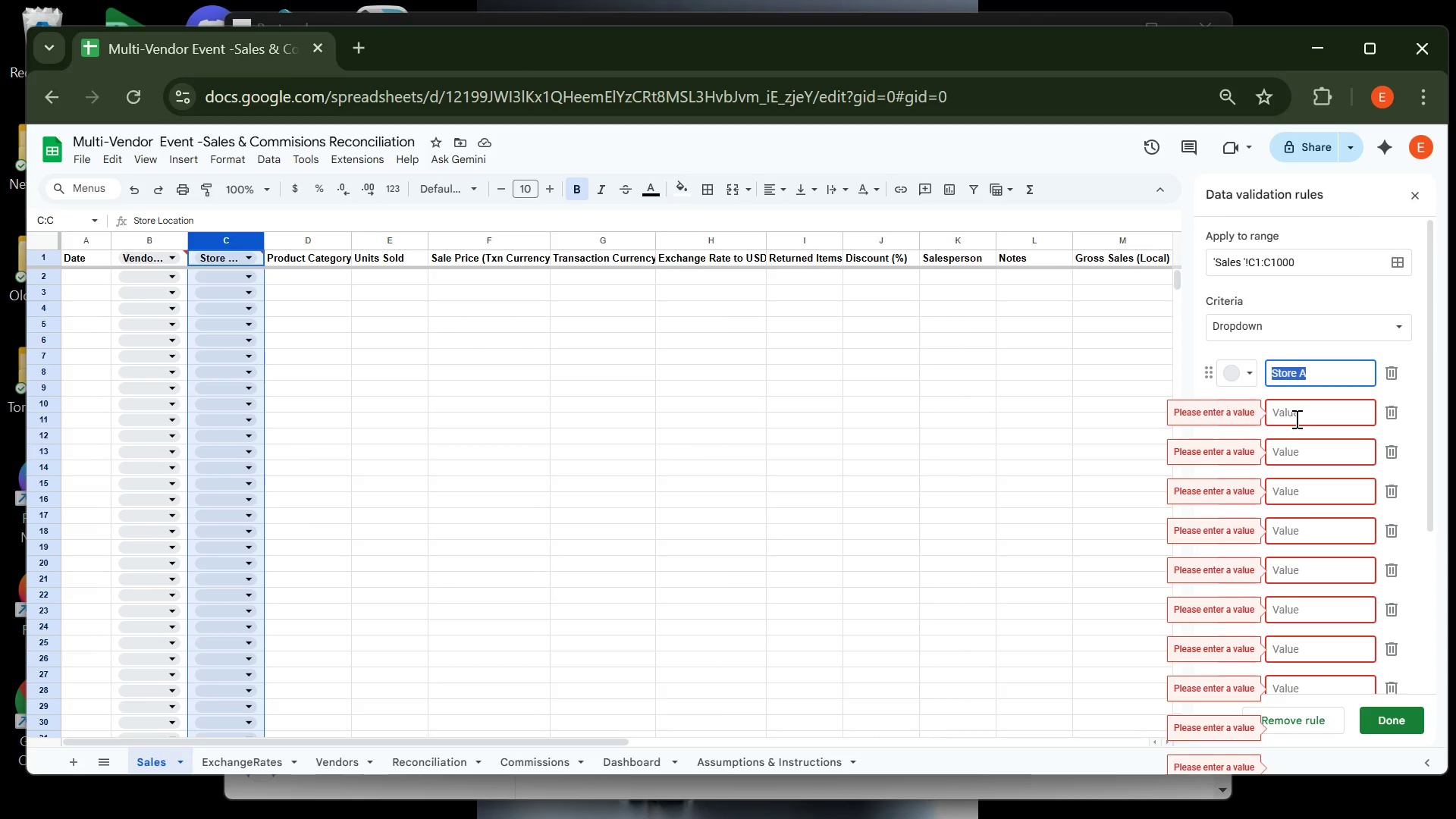 
left_click([1295, 419])
 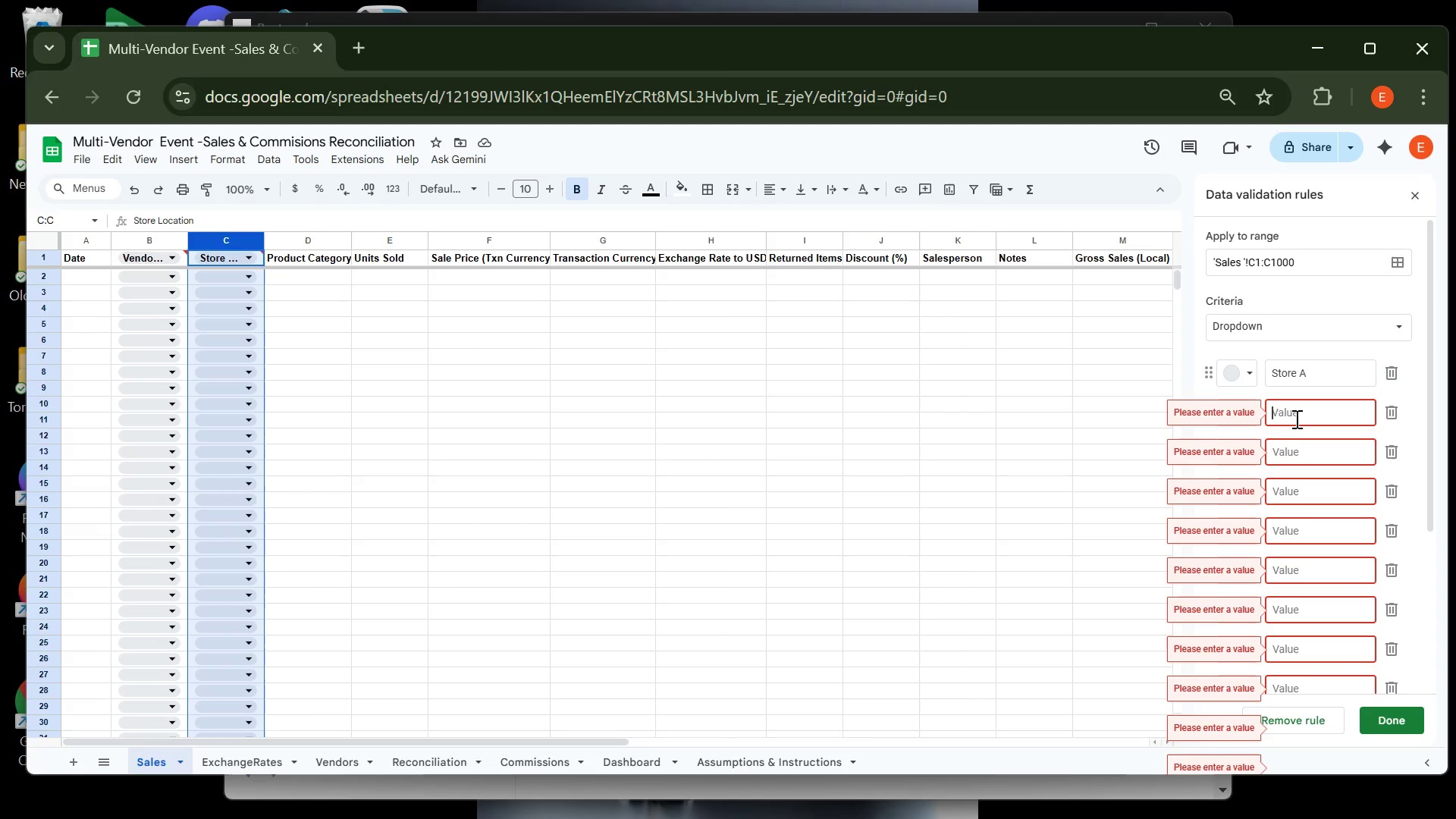 
key(Control+V)
 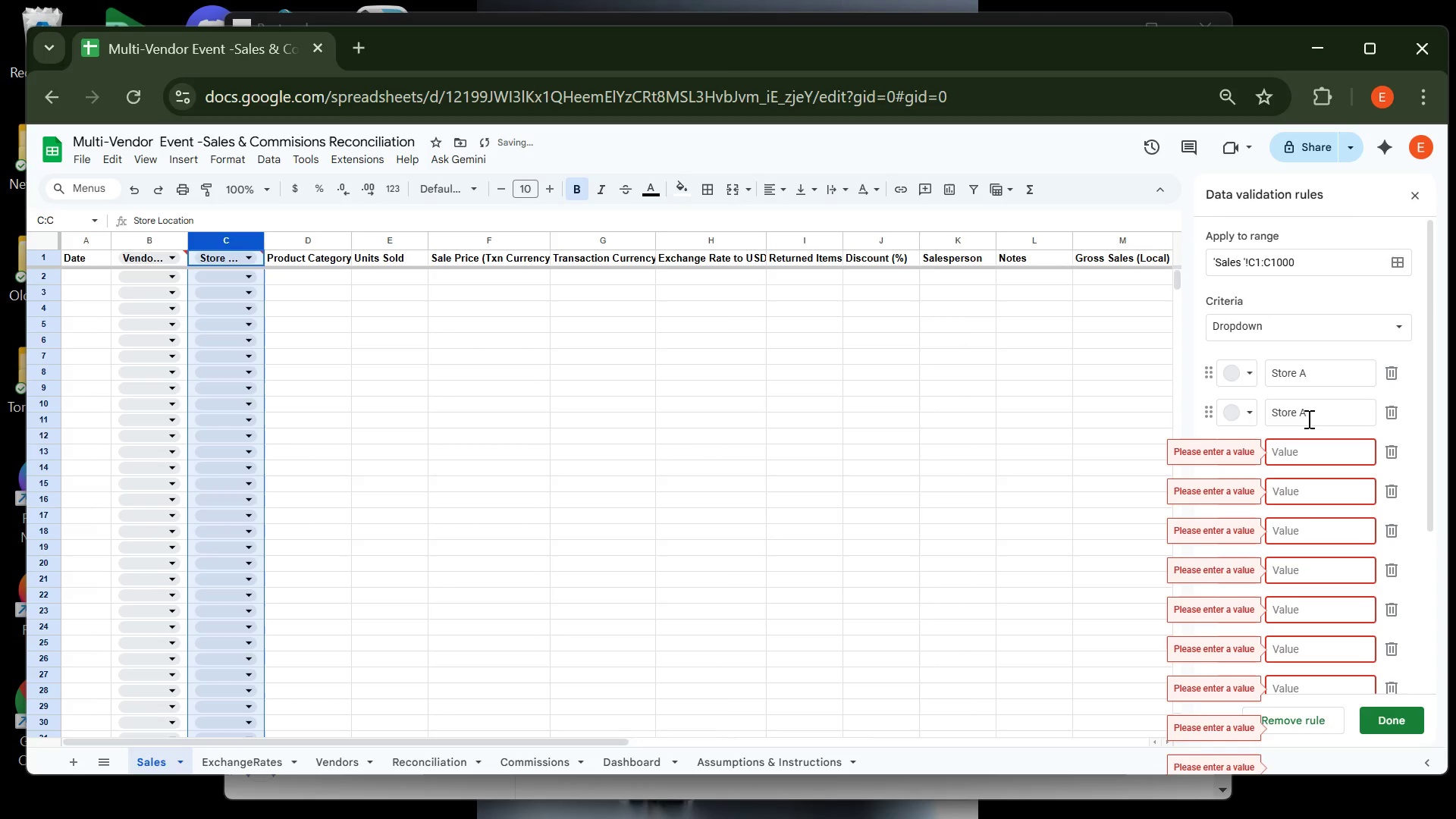 
key(Backspace)
 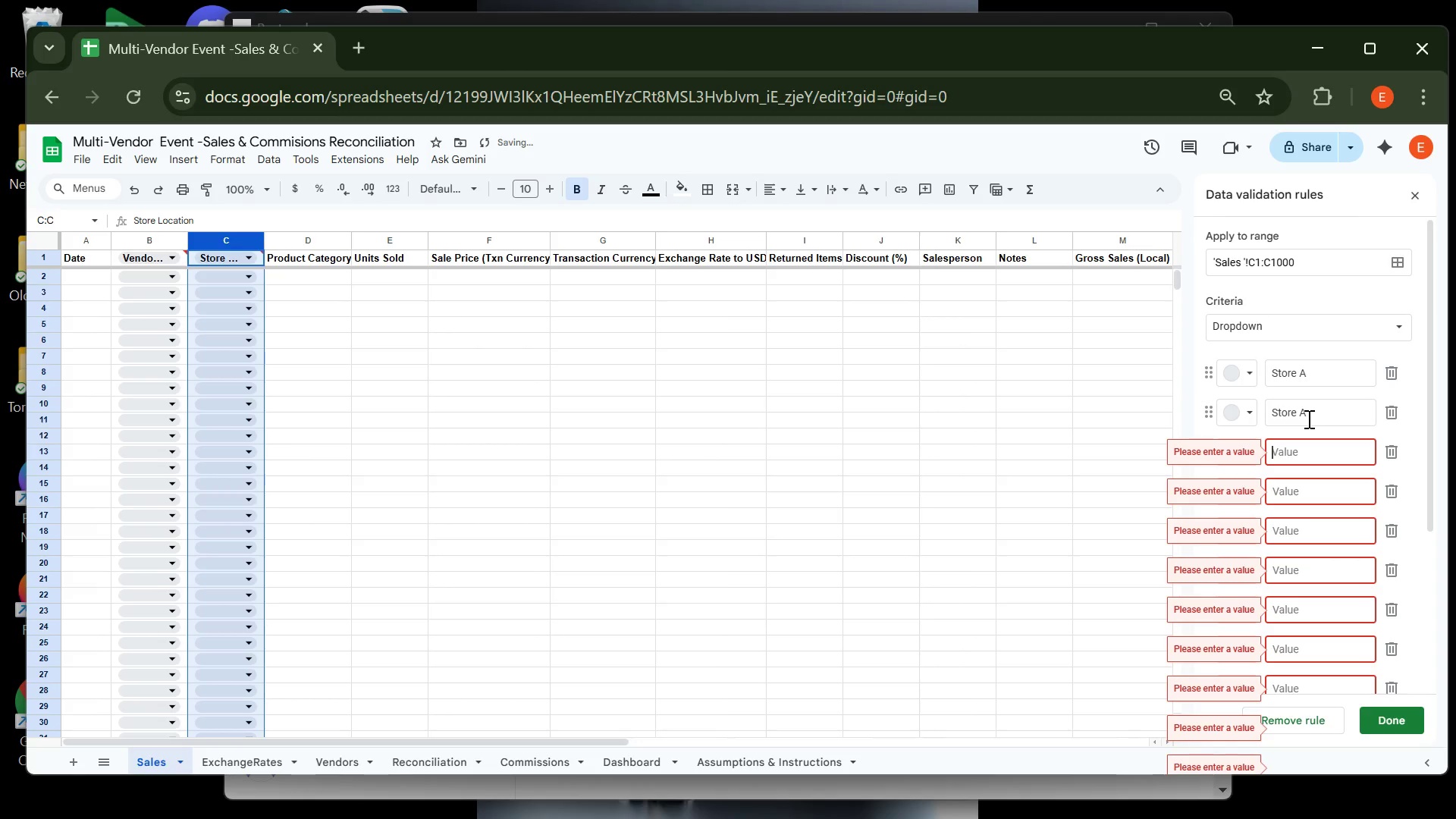 
key(CapsLock)
 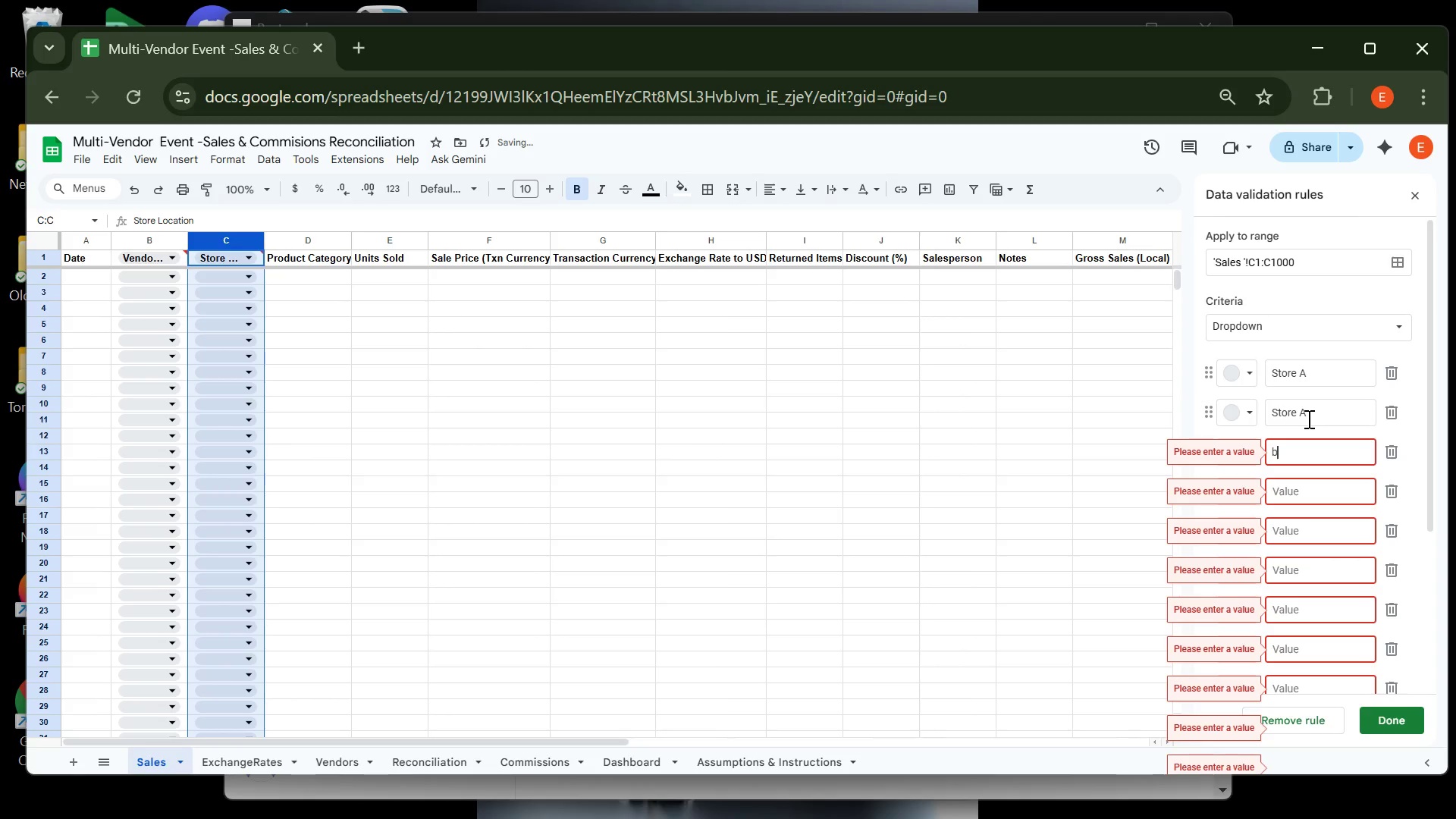 
key(B)
 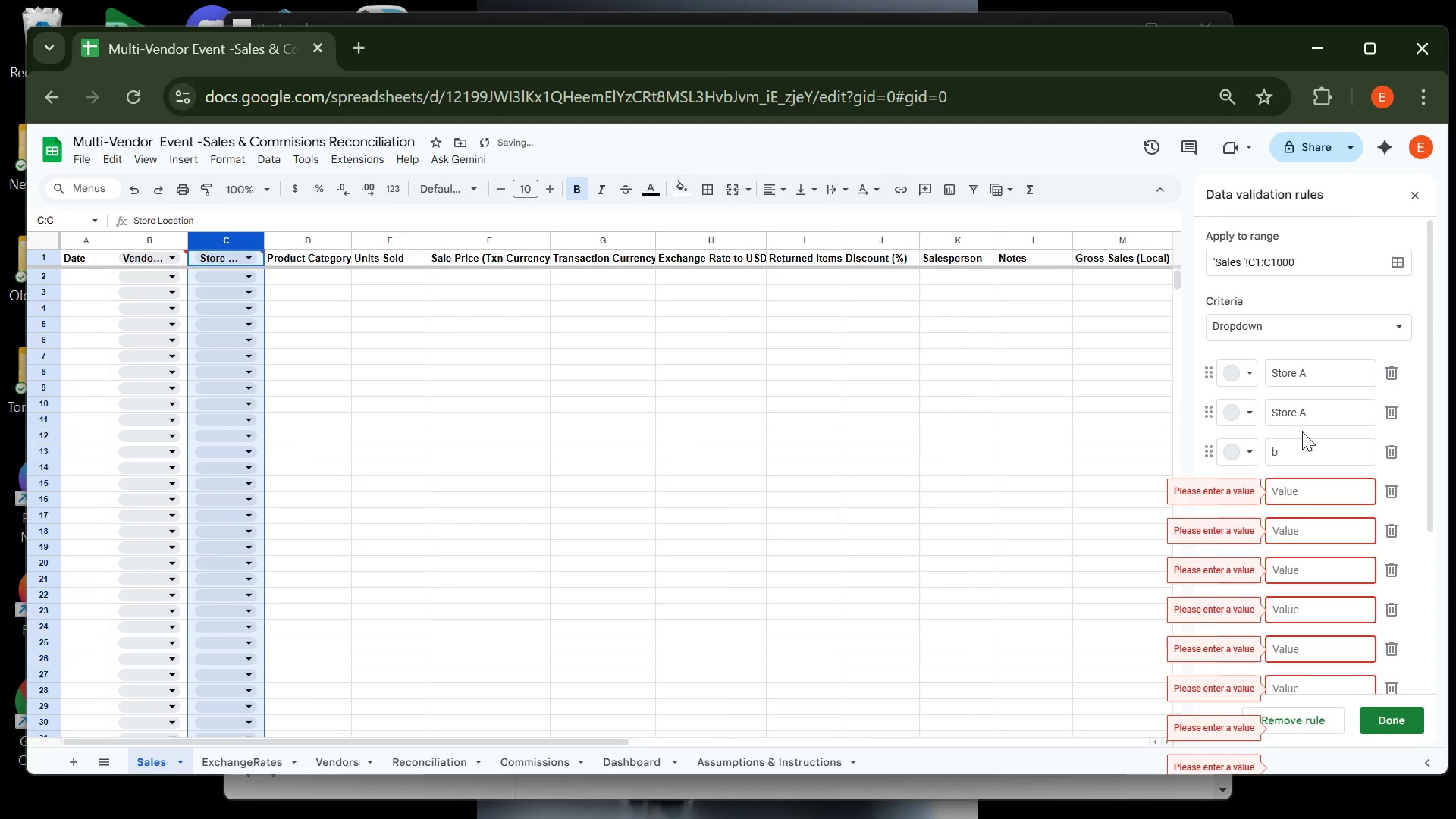 
left_click([1292, 446])
 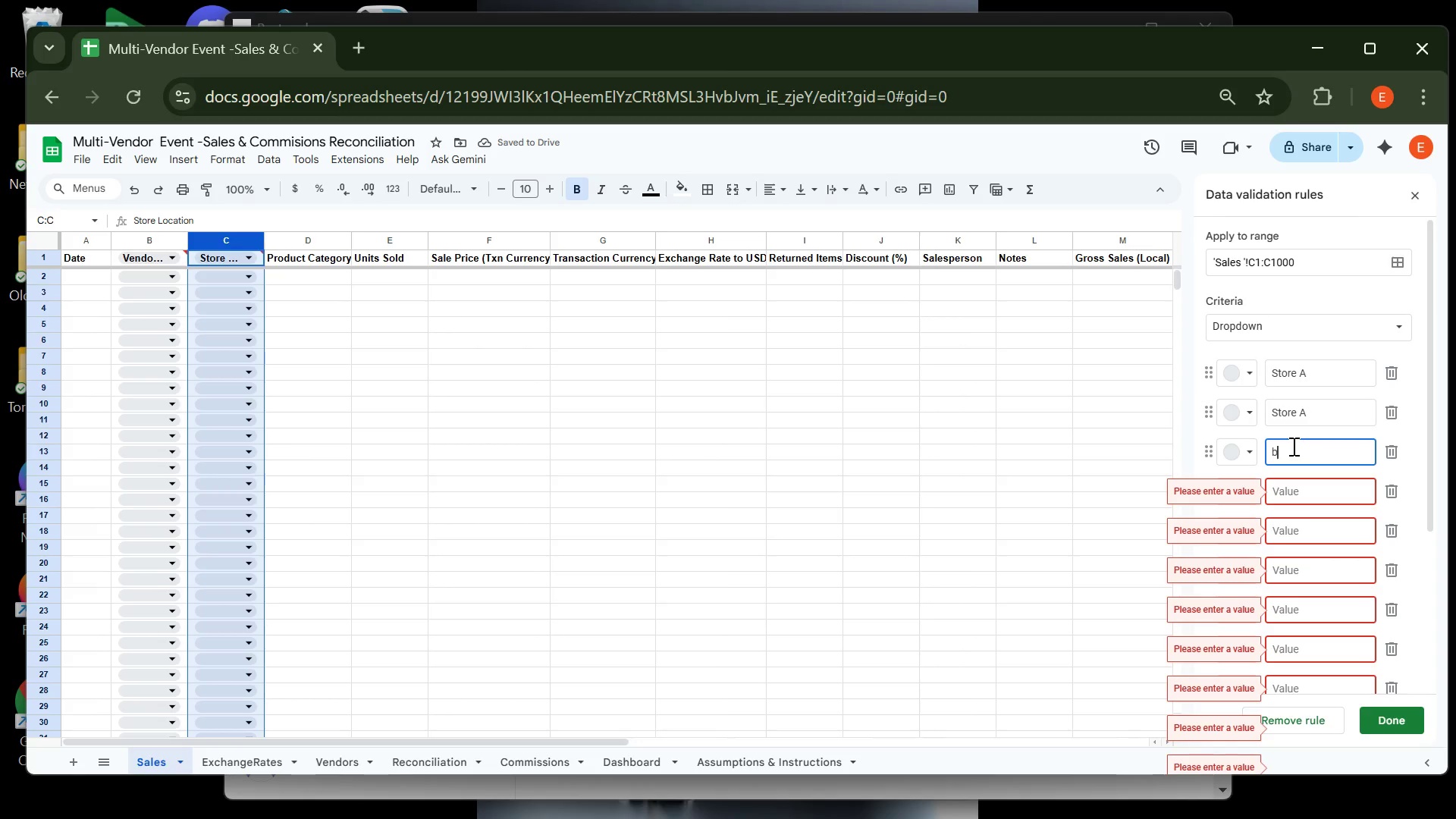 
key(Backspace)
 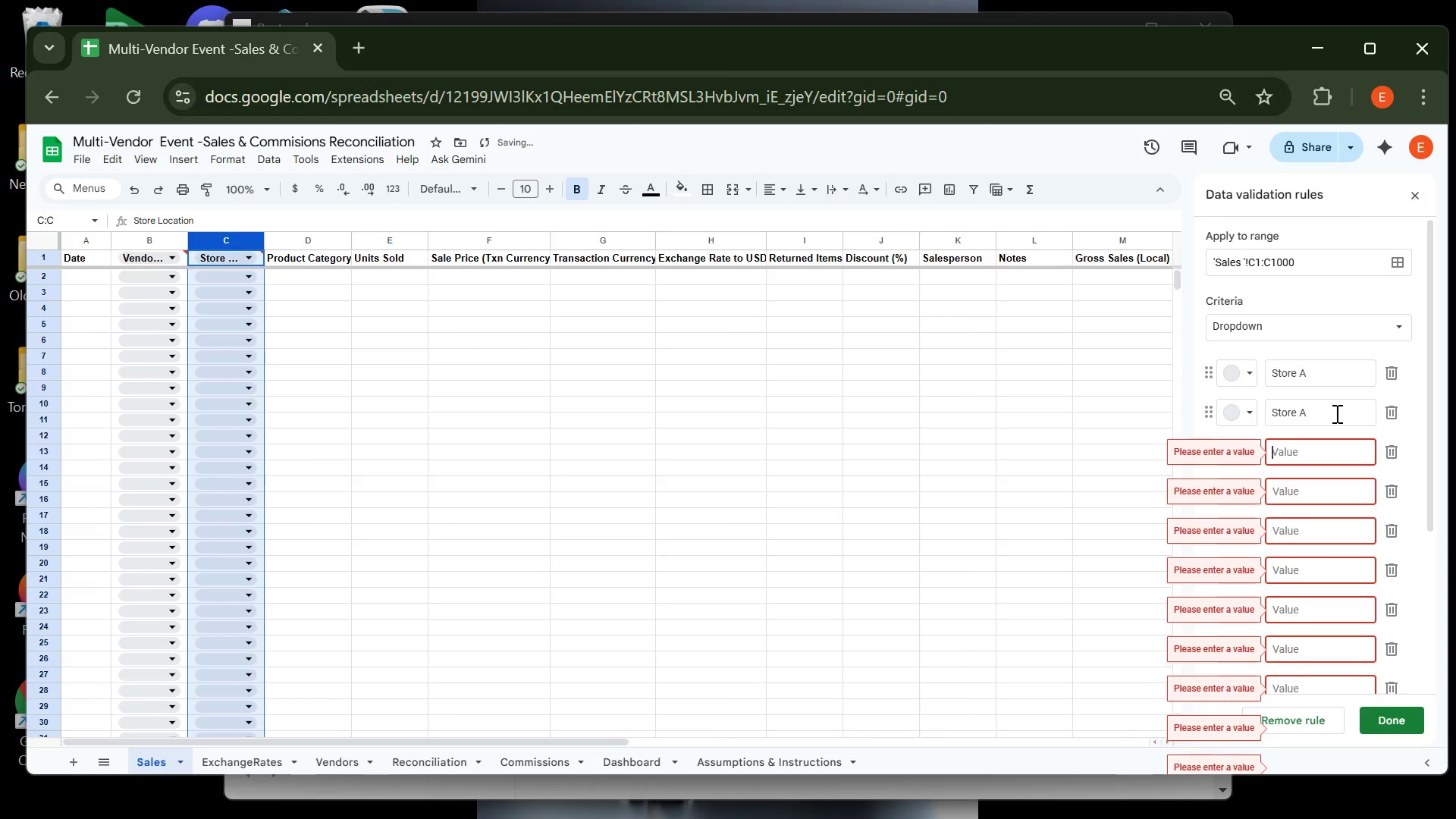 
left_click([1335, 413])
 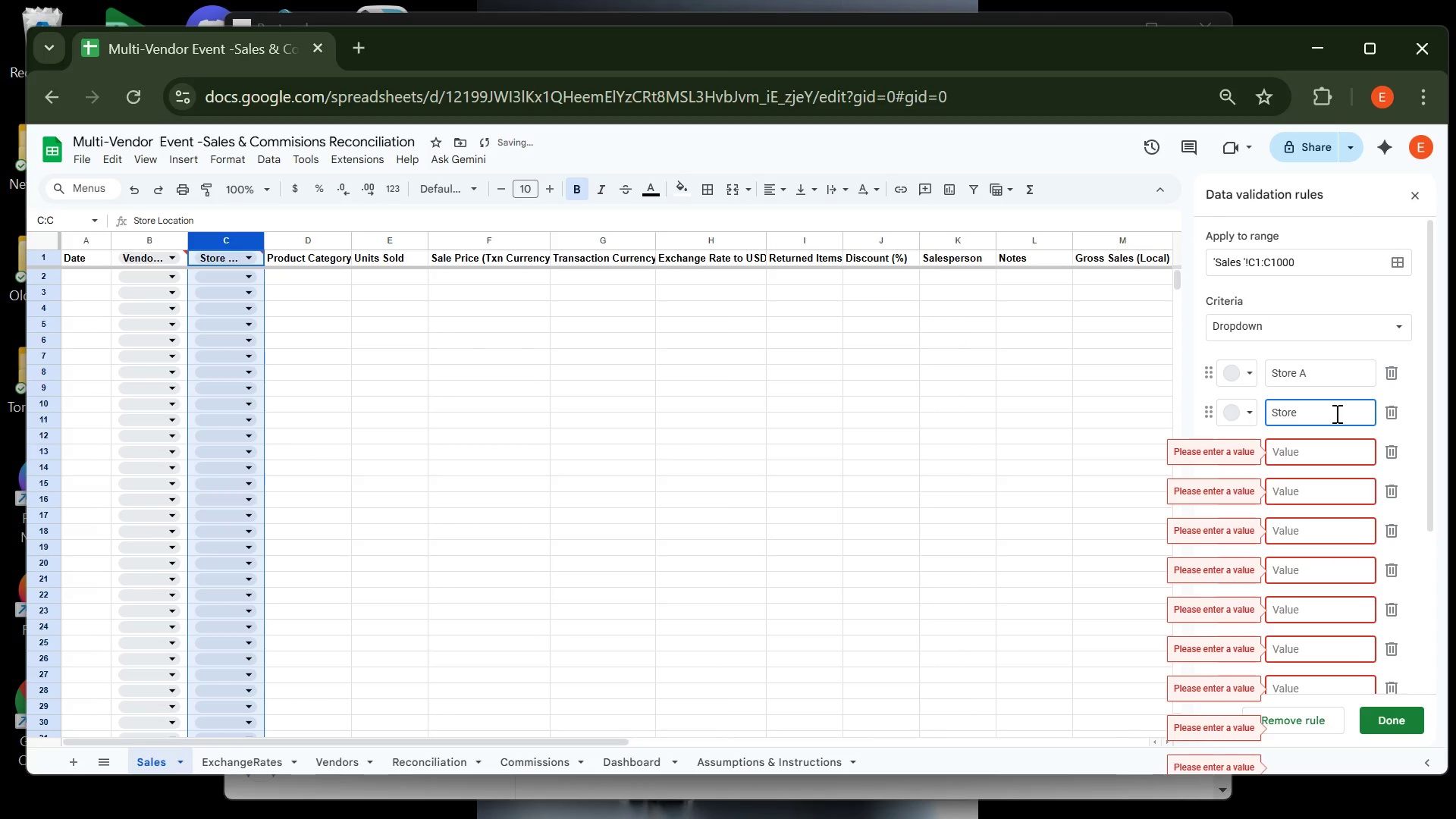 
key(Backspace)
 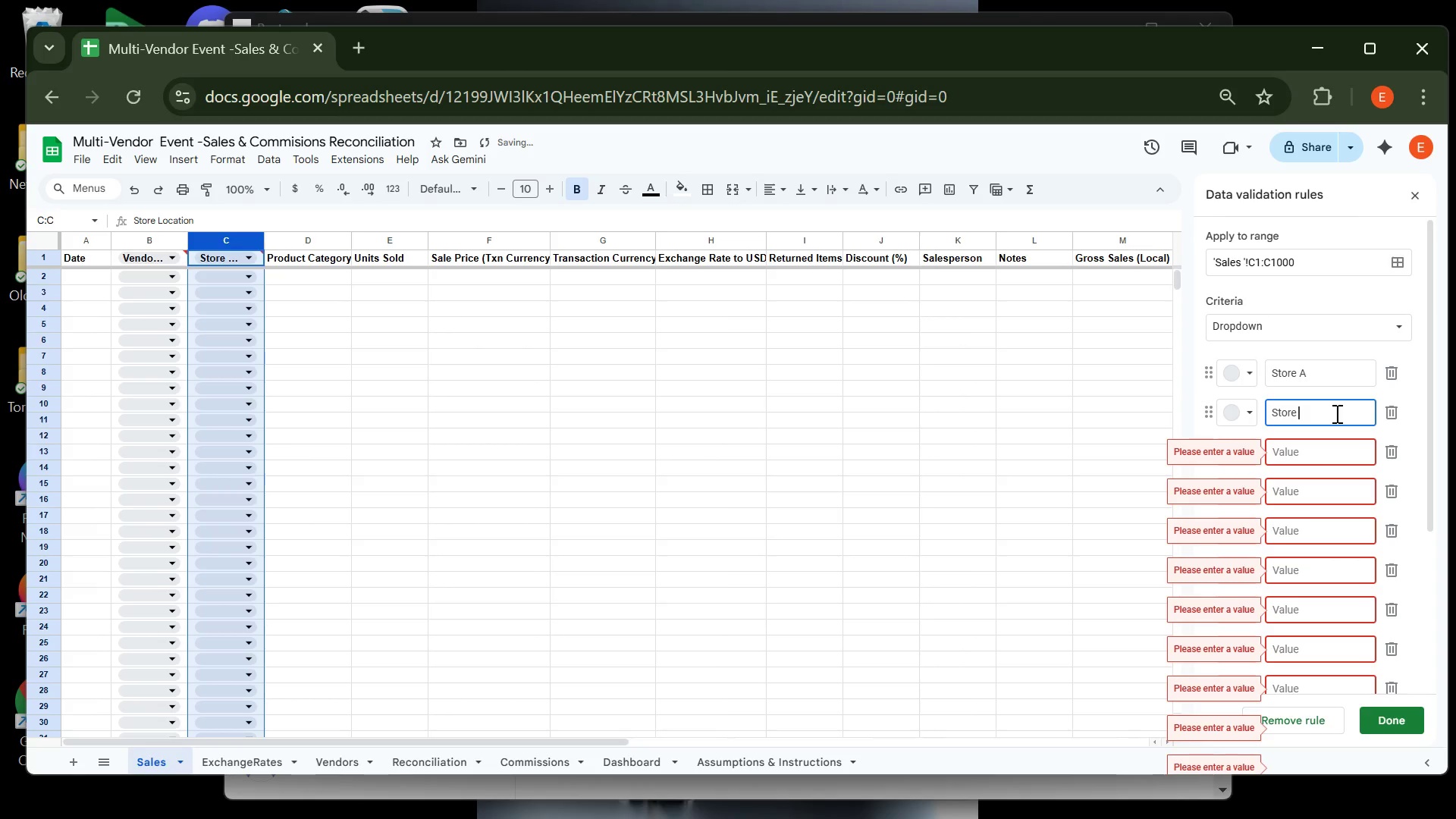 
key(B)
 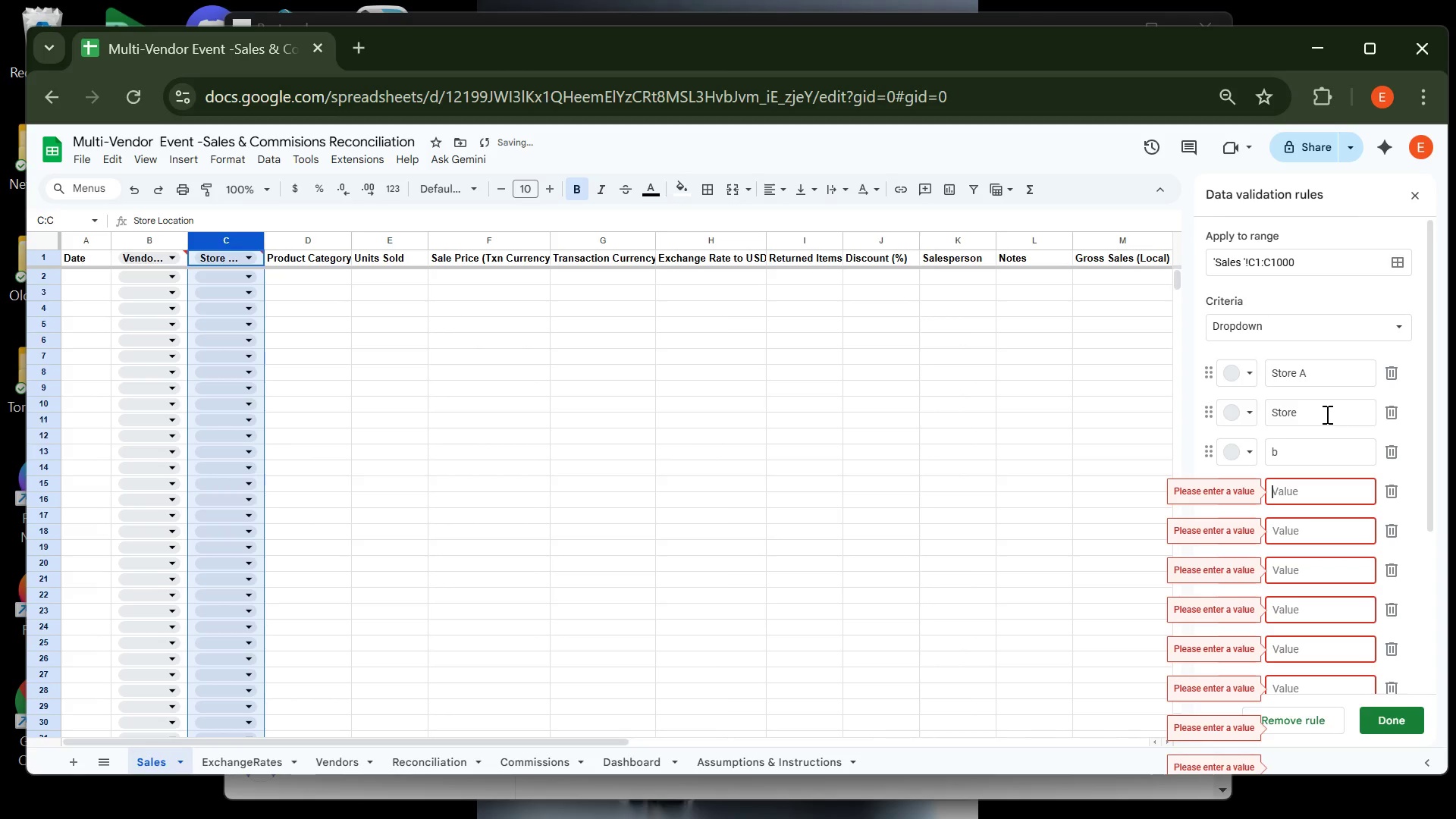 
left_click([1324, 414])
 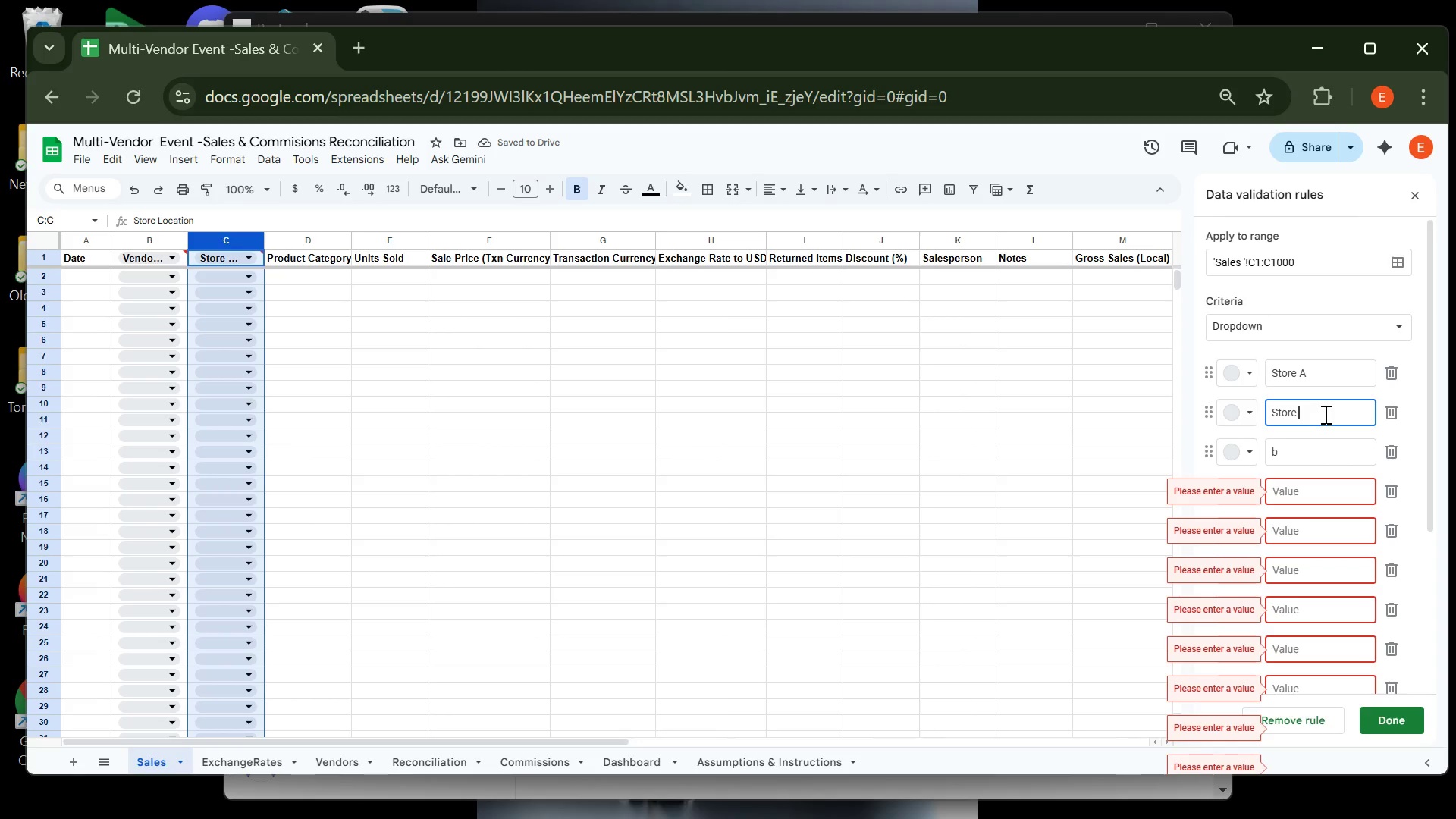 
key(CapsLock)
 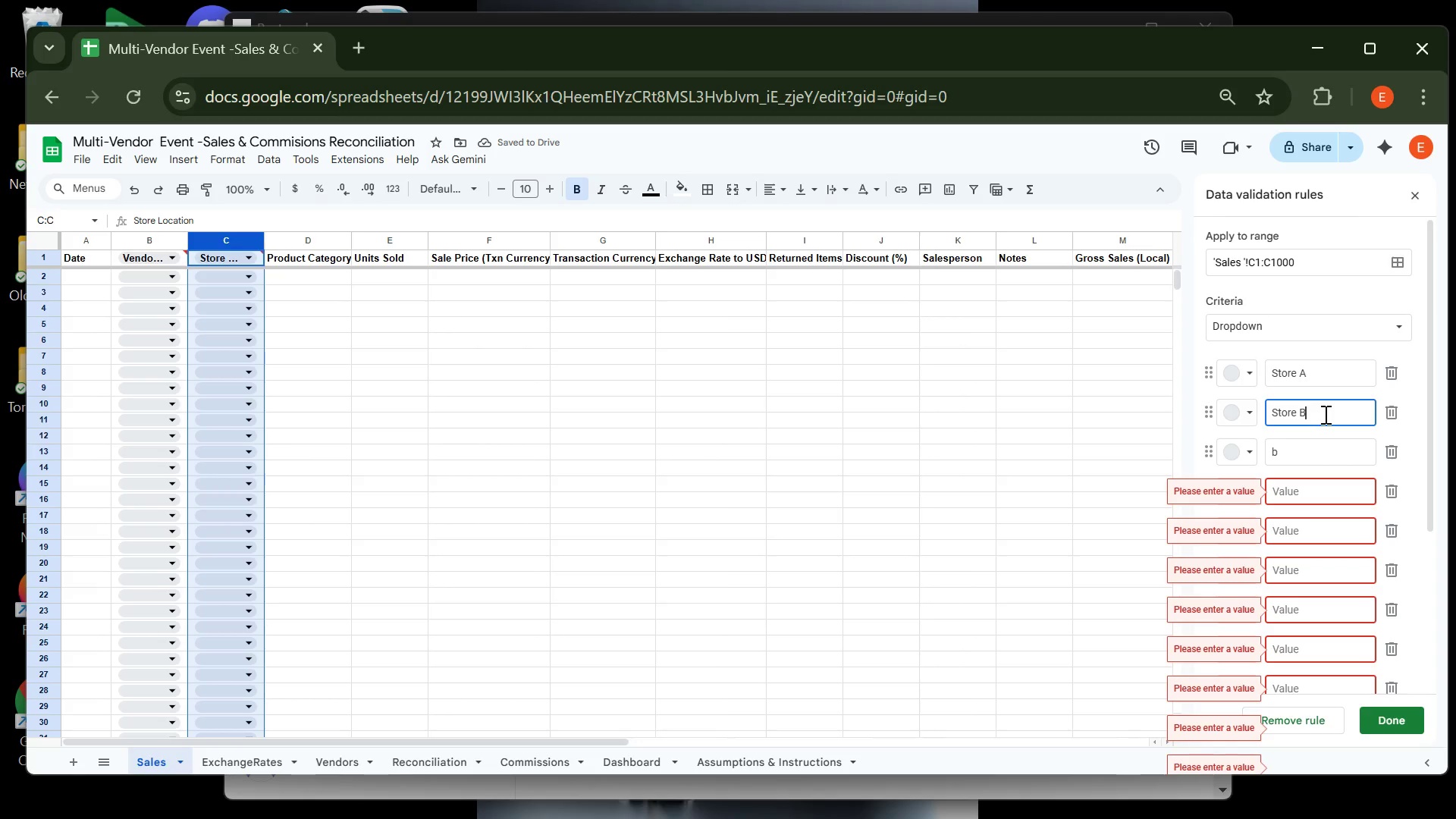 
key(B)
 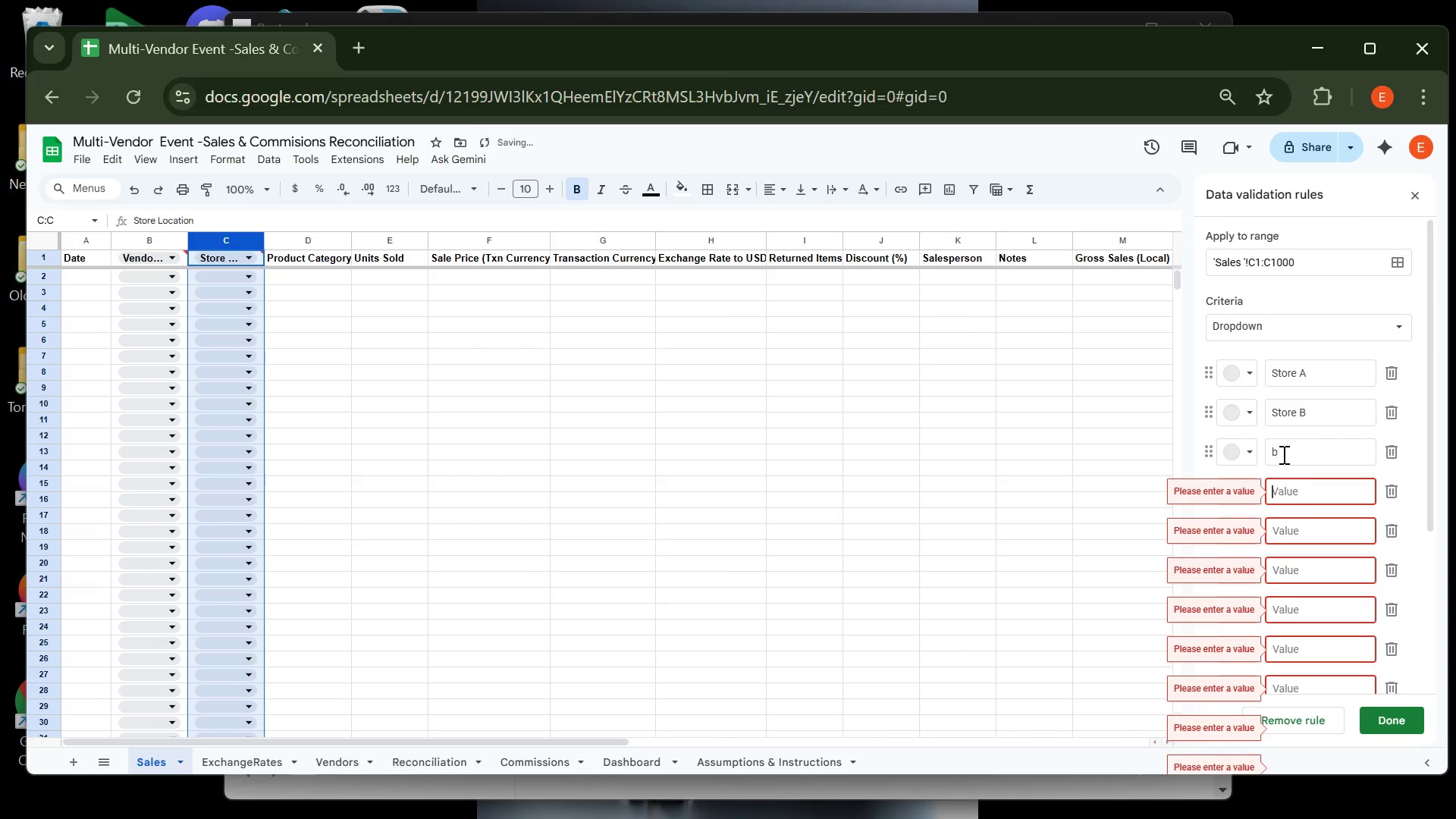 
left_click([1282, 454])
 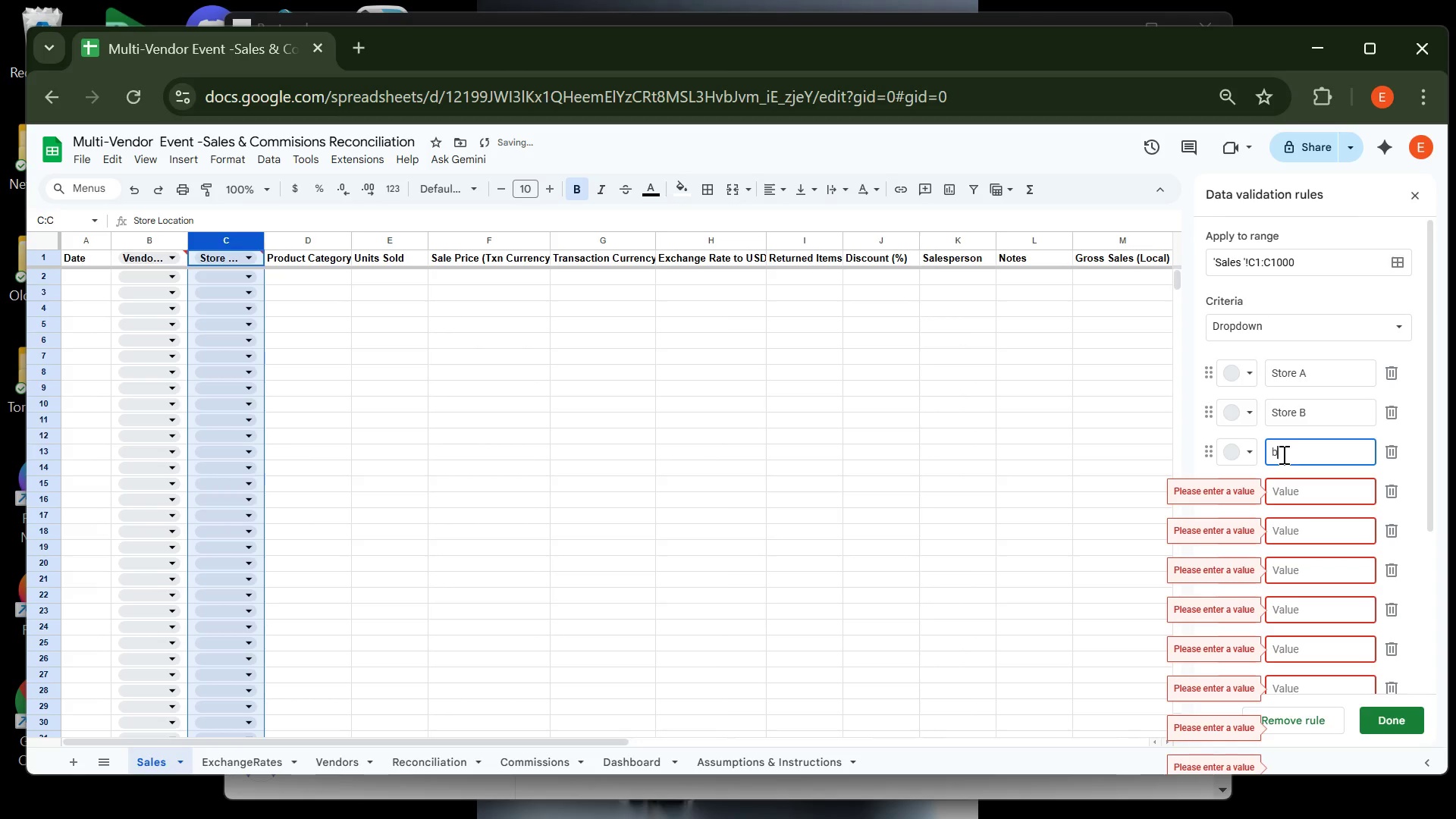 
key(Backspace)
 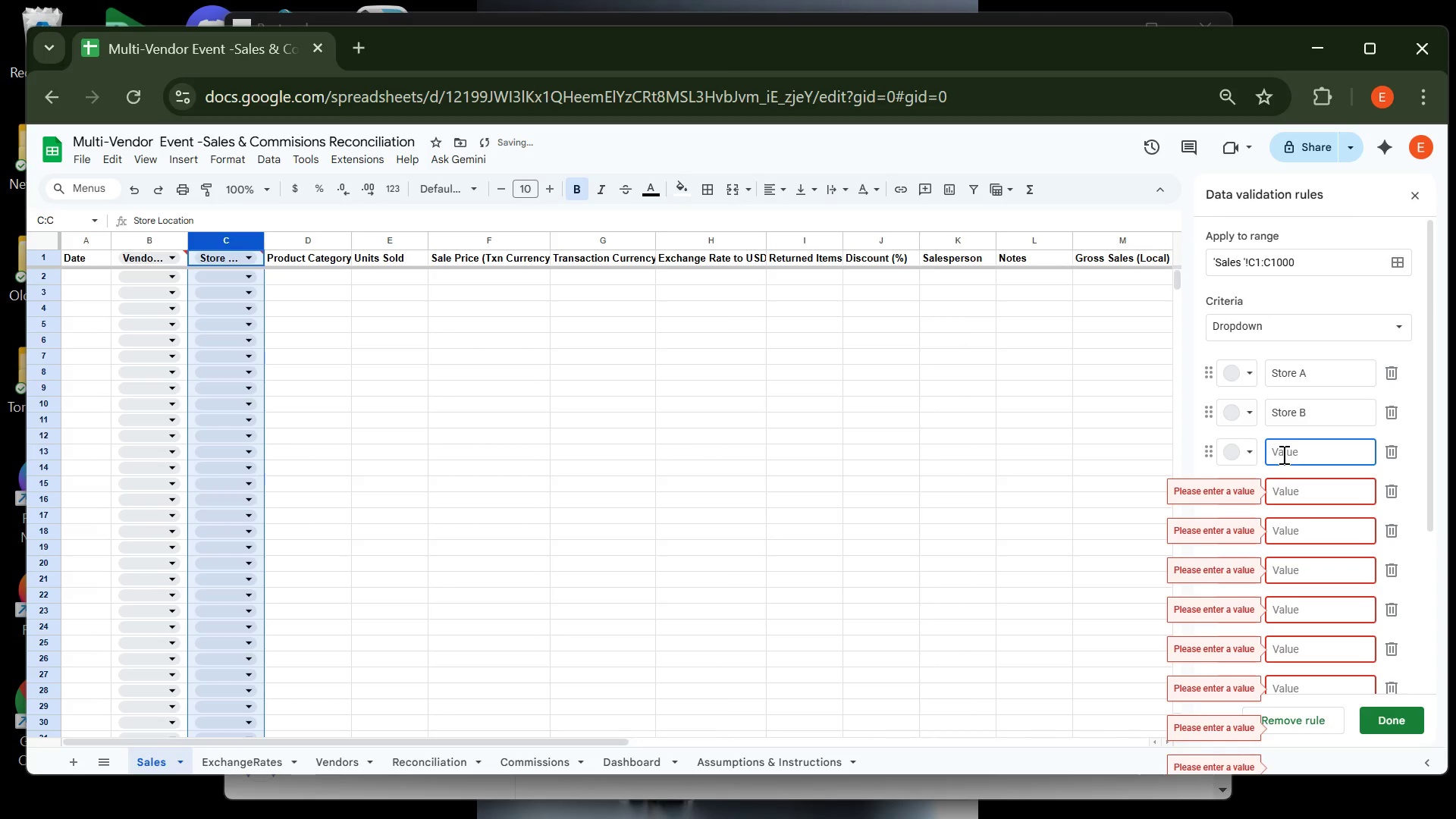 
key(Control+V)
 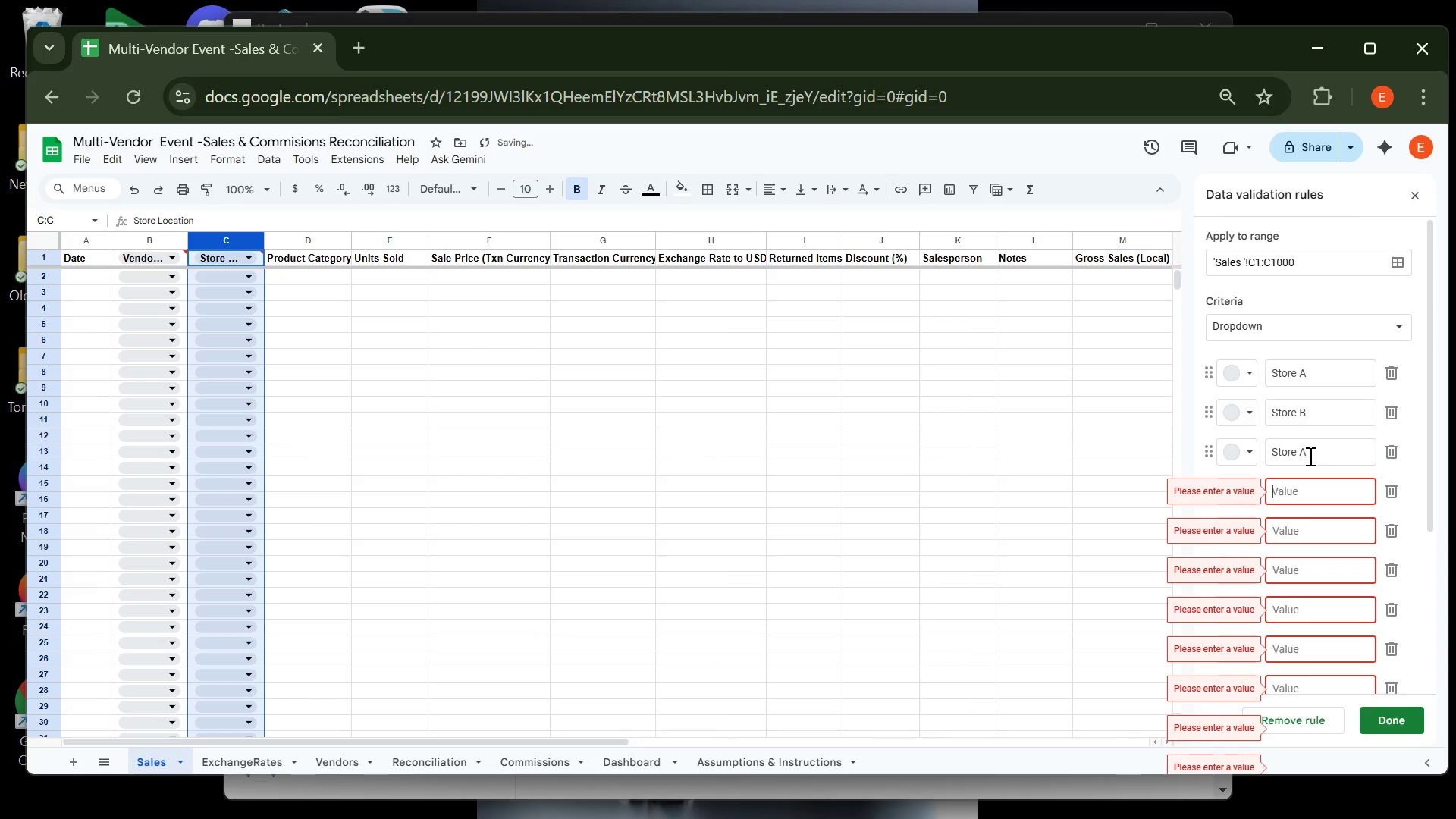 
left_click([1309, 456])
 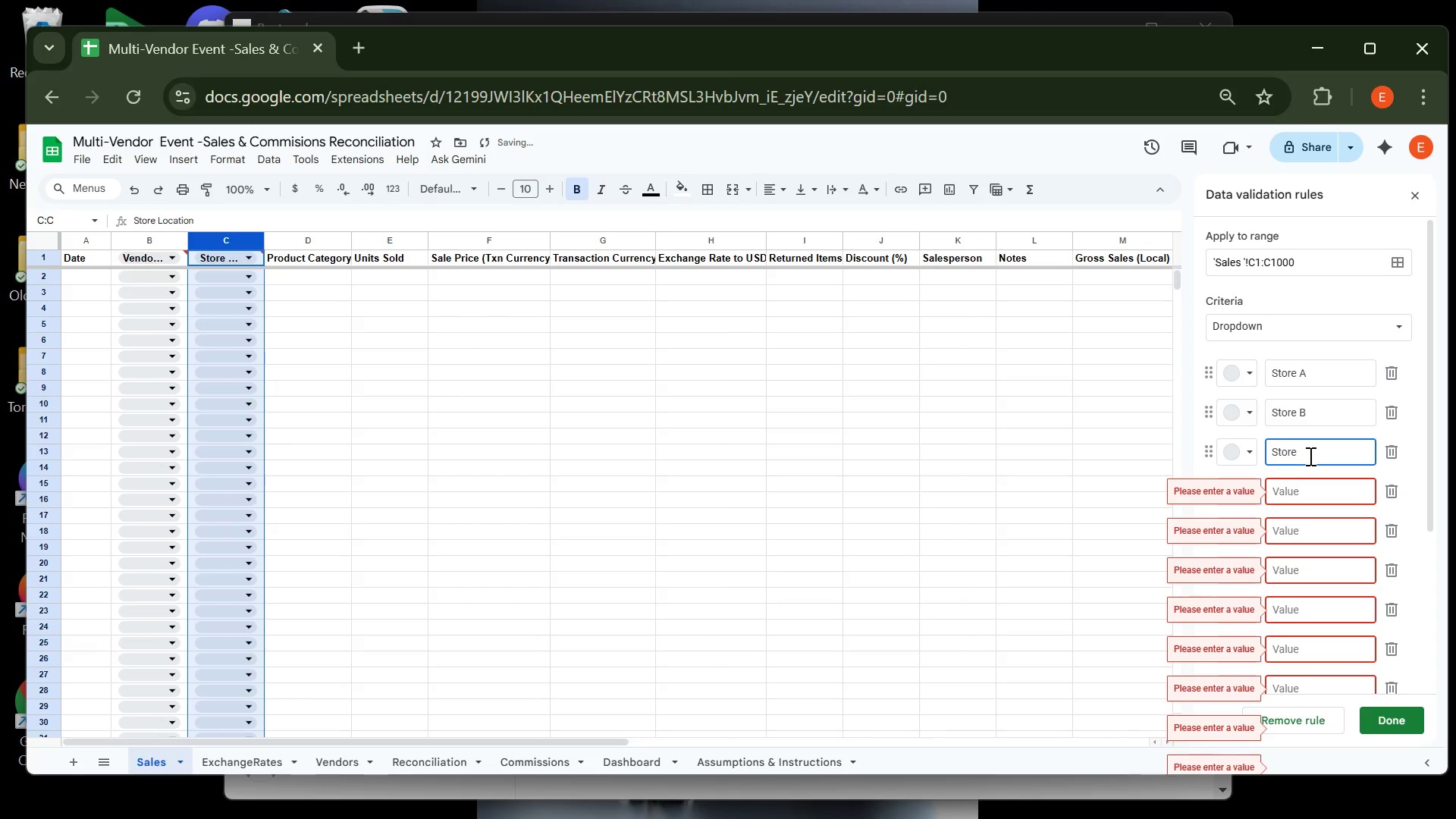 
key(Backspace)
 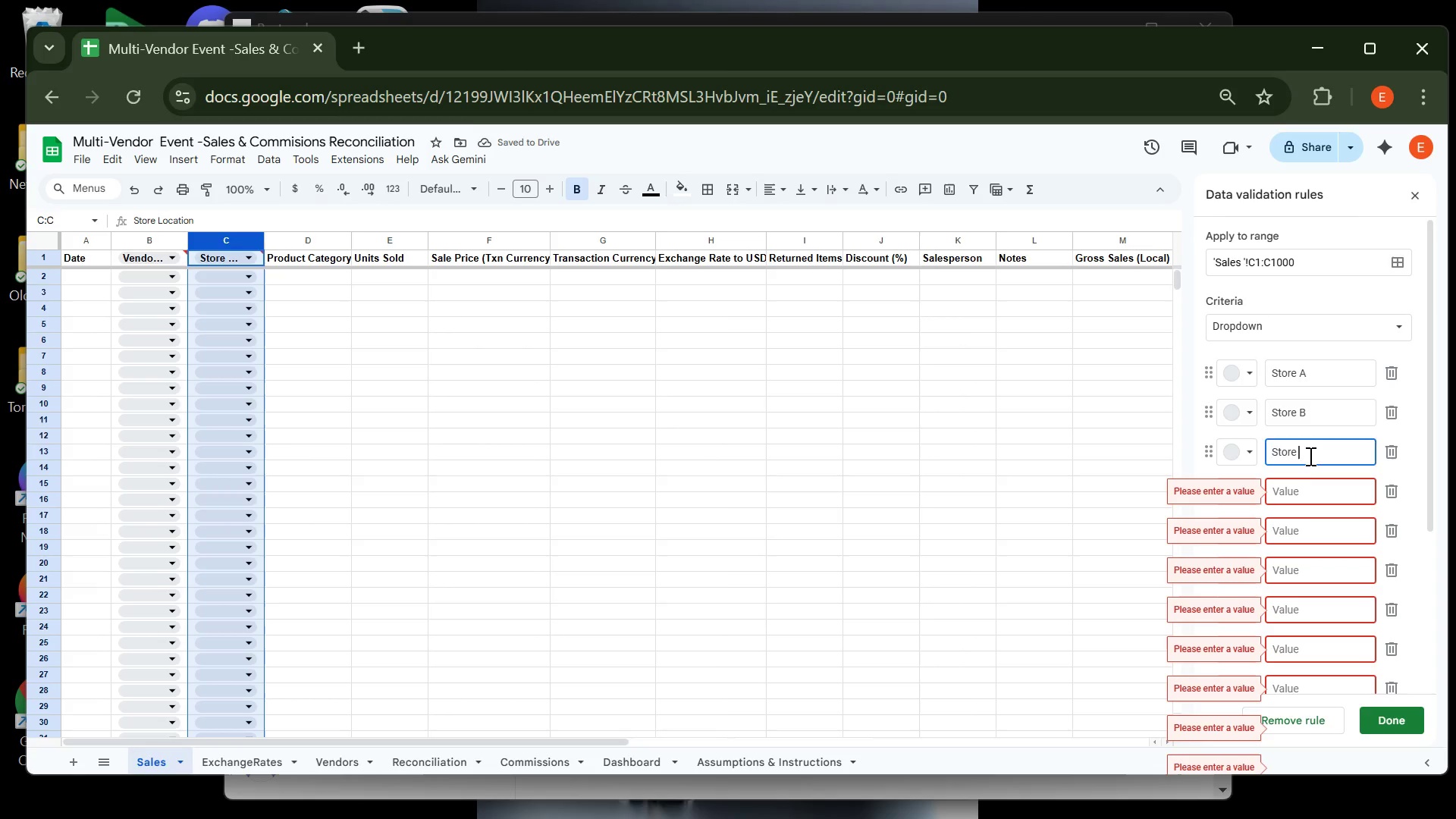 
key(C)
 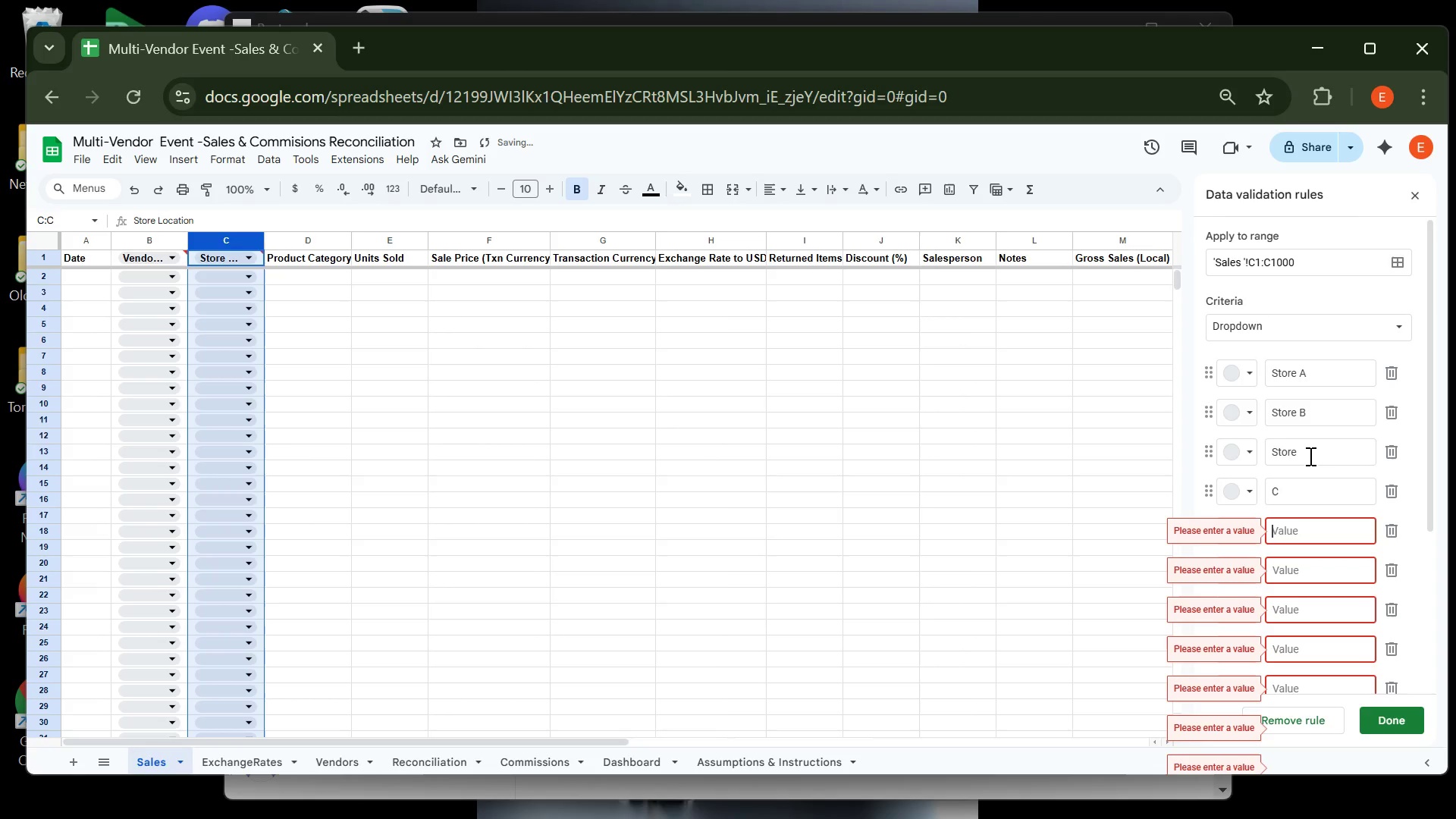 
left_click([1309, 456])
 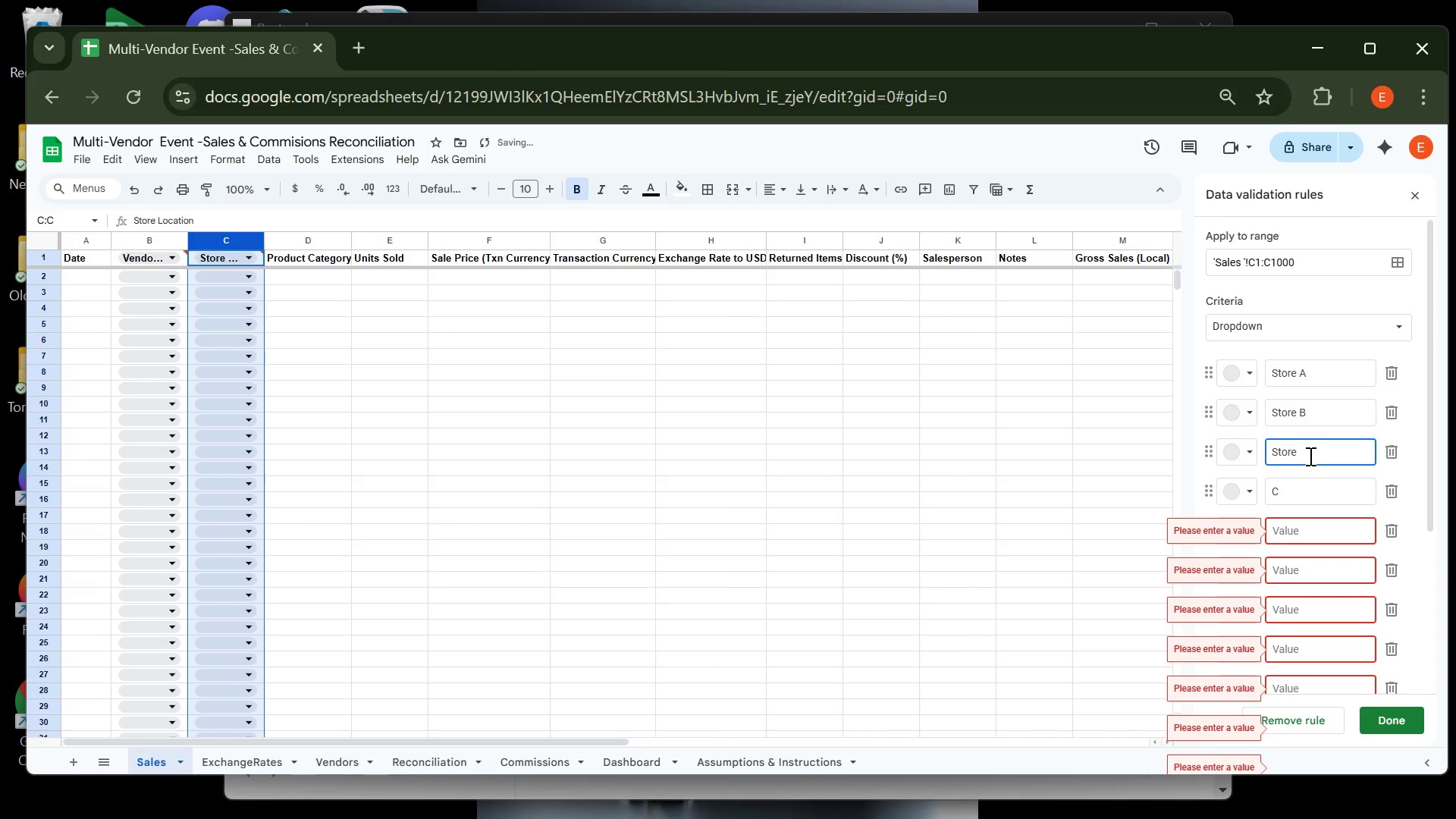 
double_click([1309, 456])
 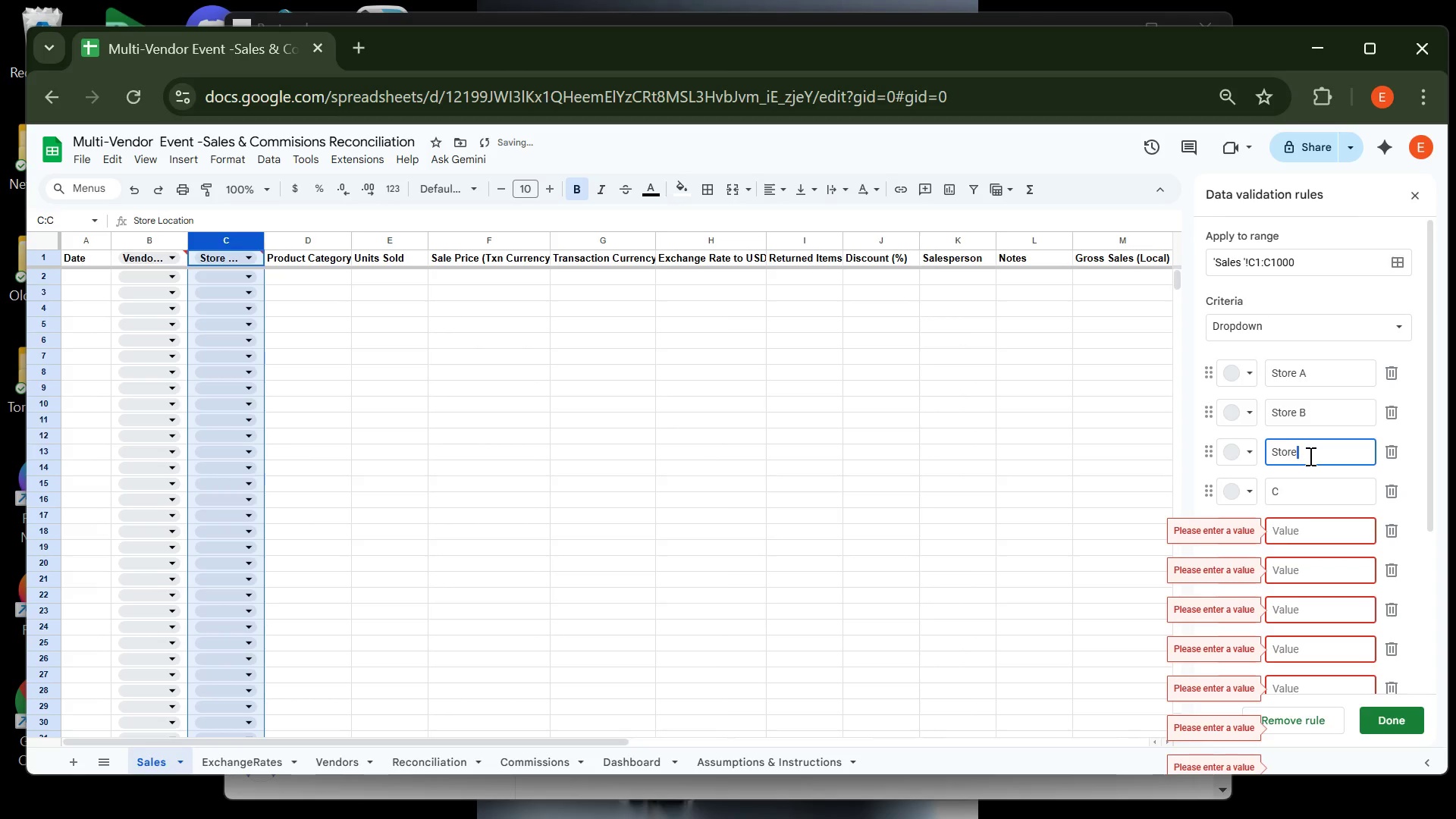 
key(C)
 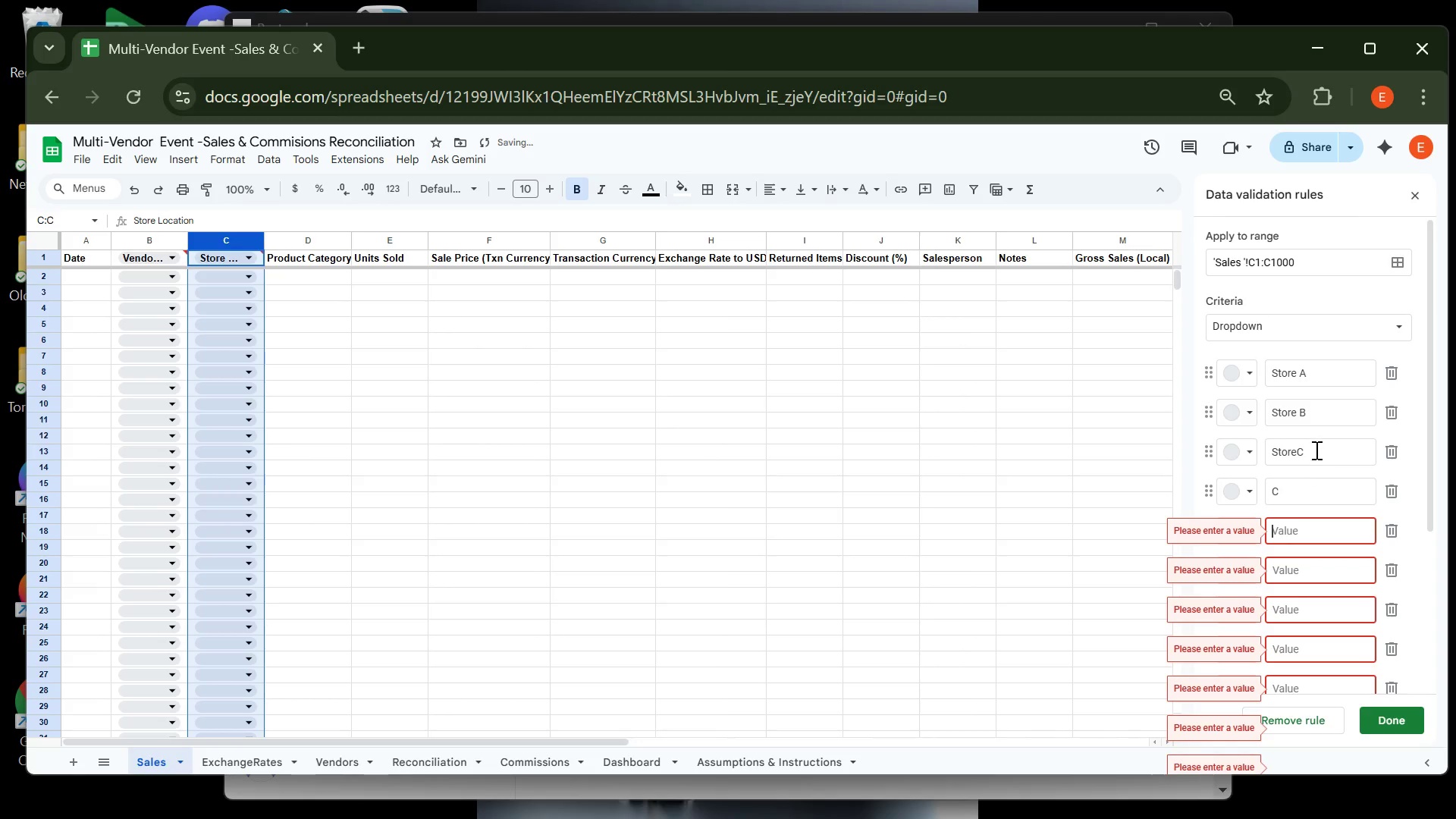 
left_click([1315, 449])
 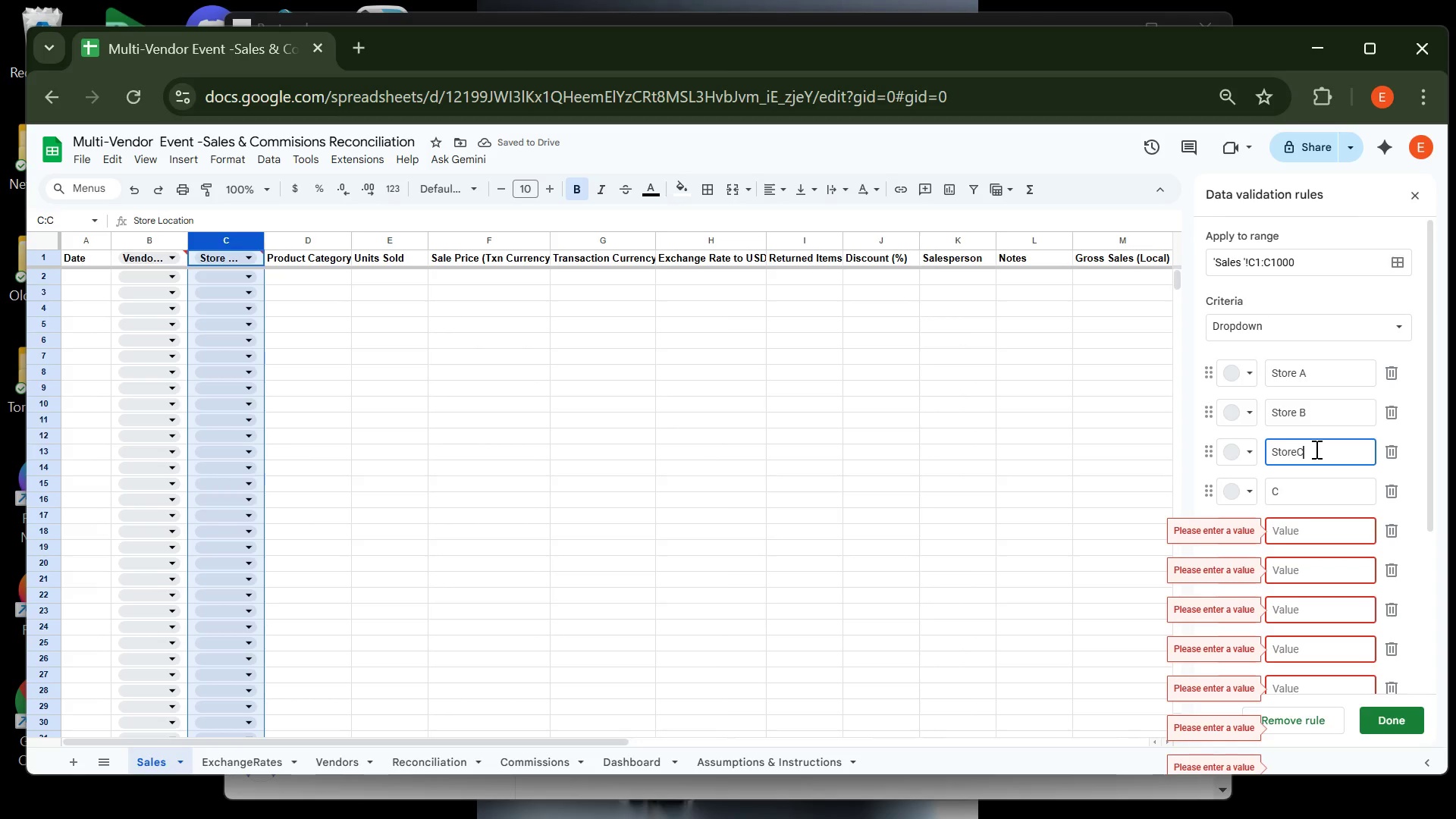 
key(Backspace)
 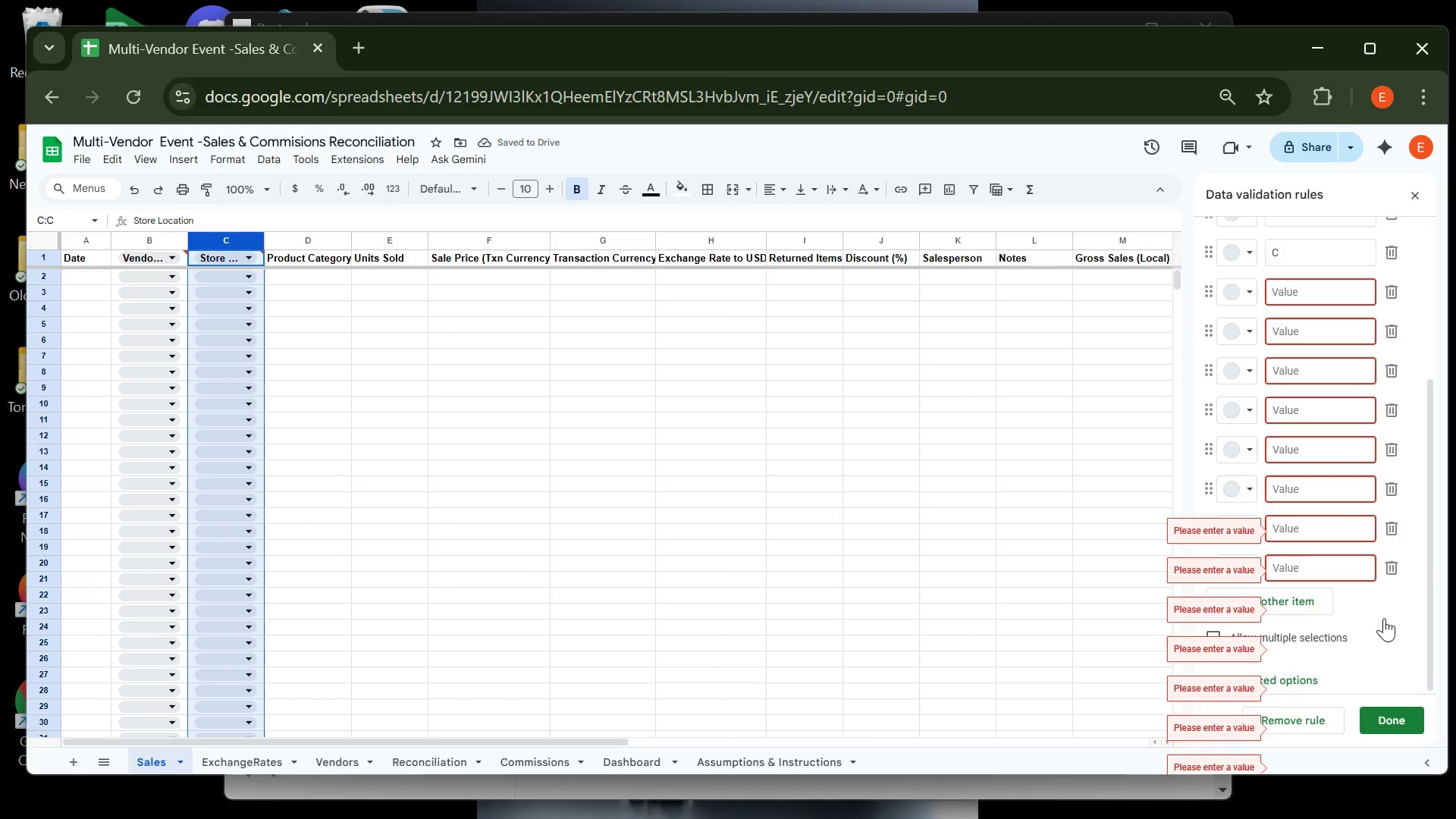 
wait(5.16)
 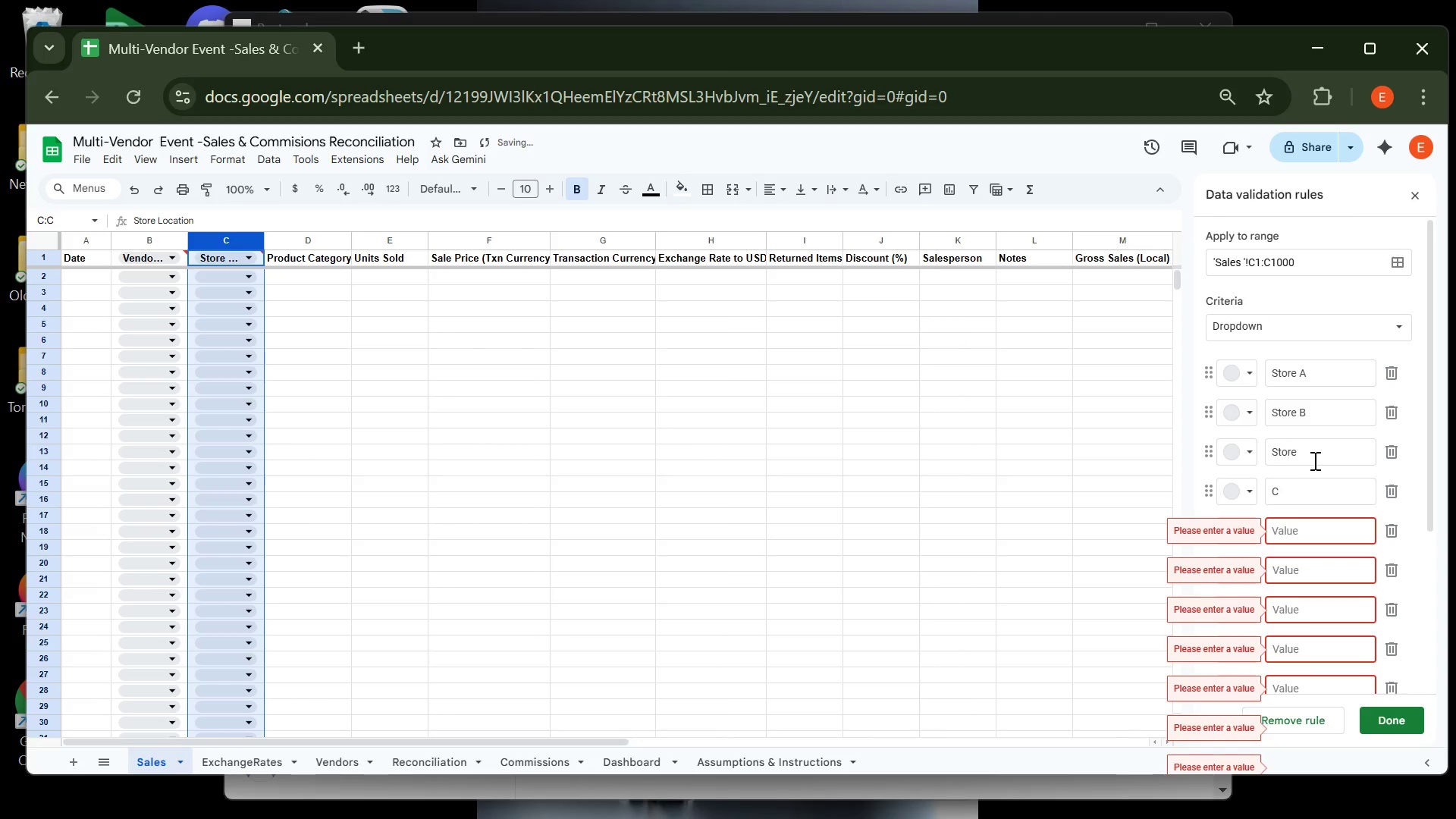 
left_click([1392, 563])
 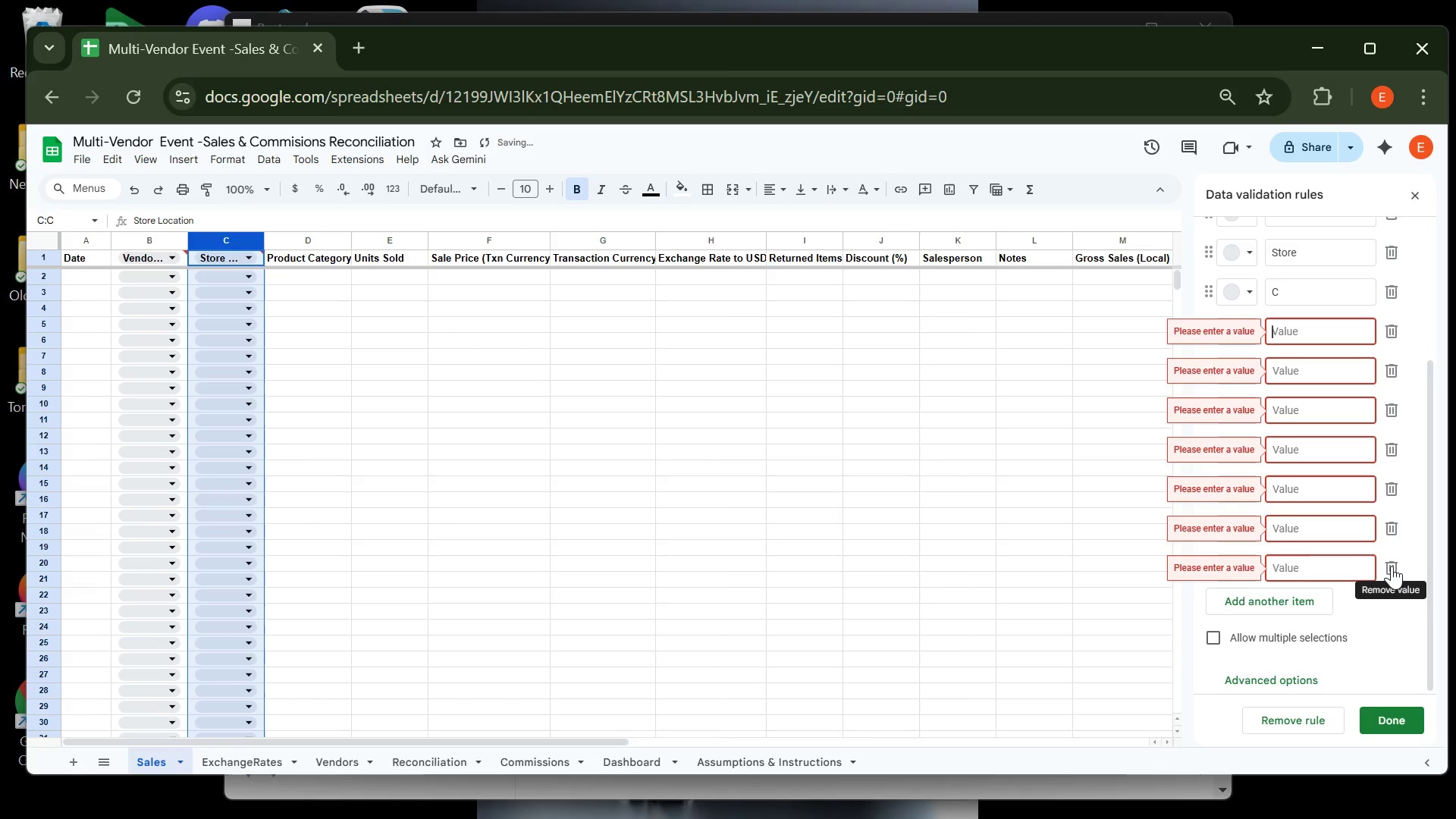 
left_click([1392, 566])
 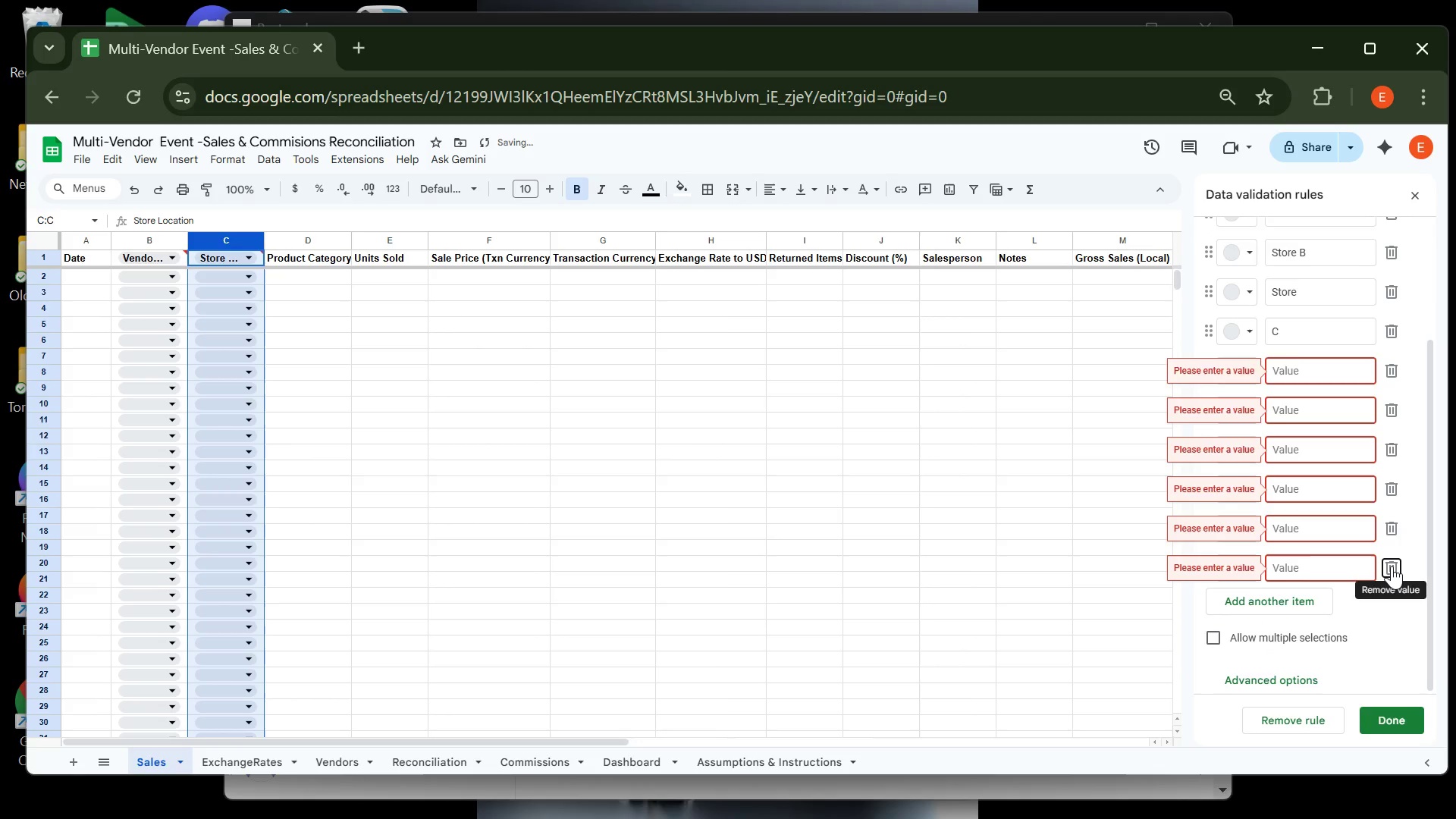 
double_click([1392, 566])
 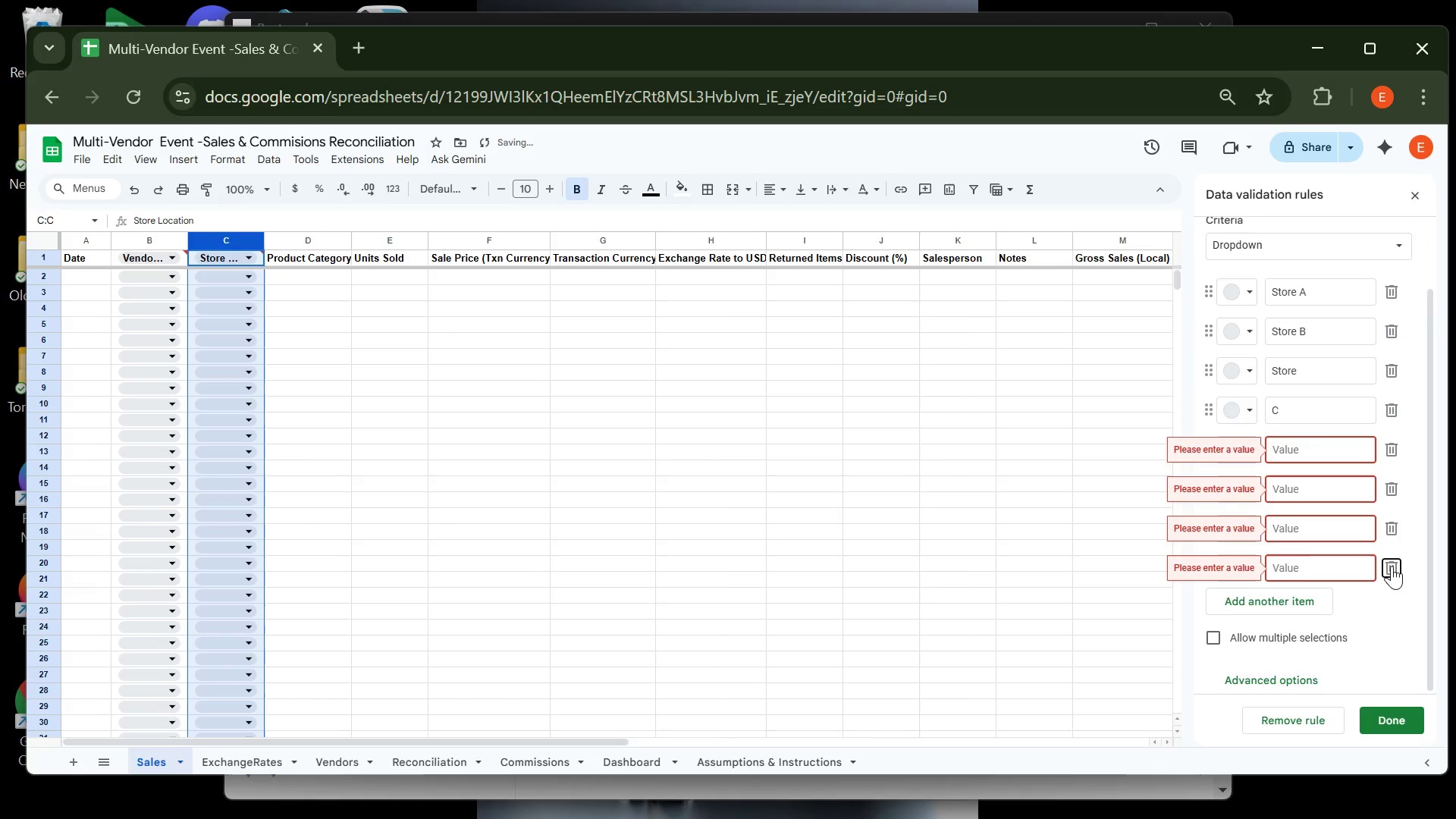 
triple_click([1392, 566])
 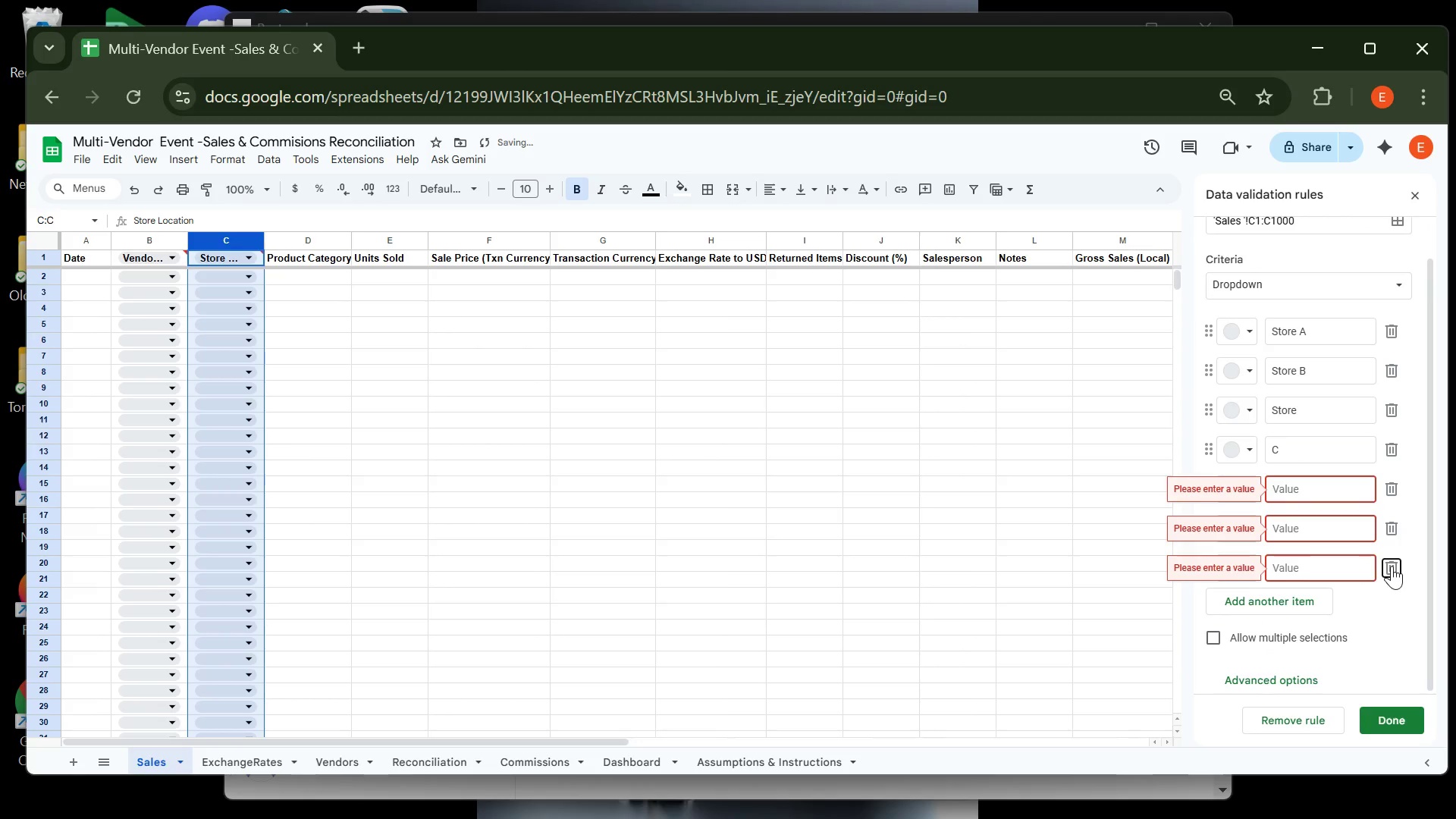 
triple_click([1392, 566])
 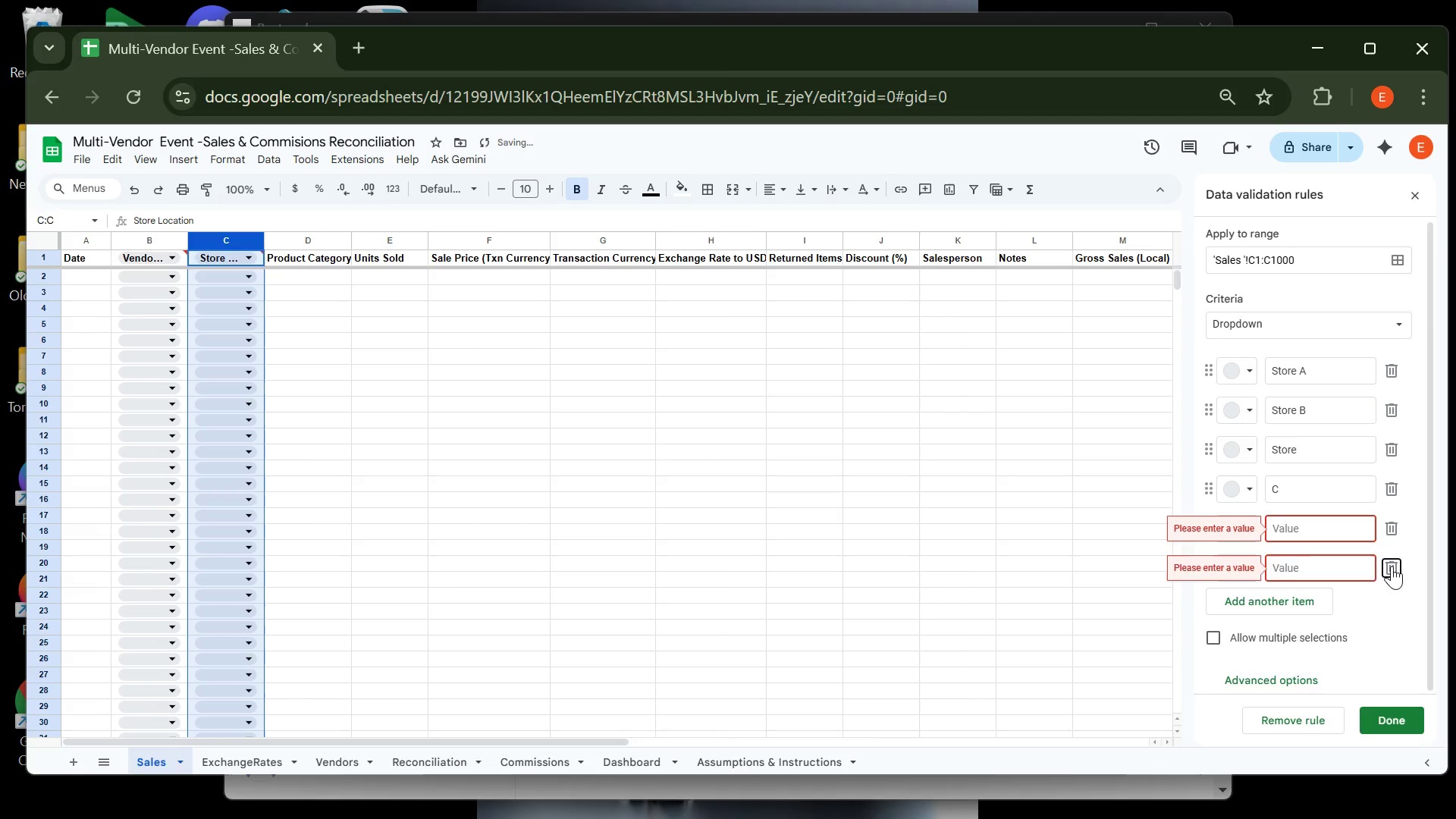 
triple_click([1392, 566])
 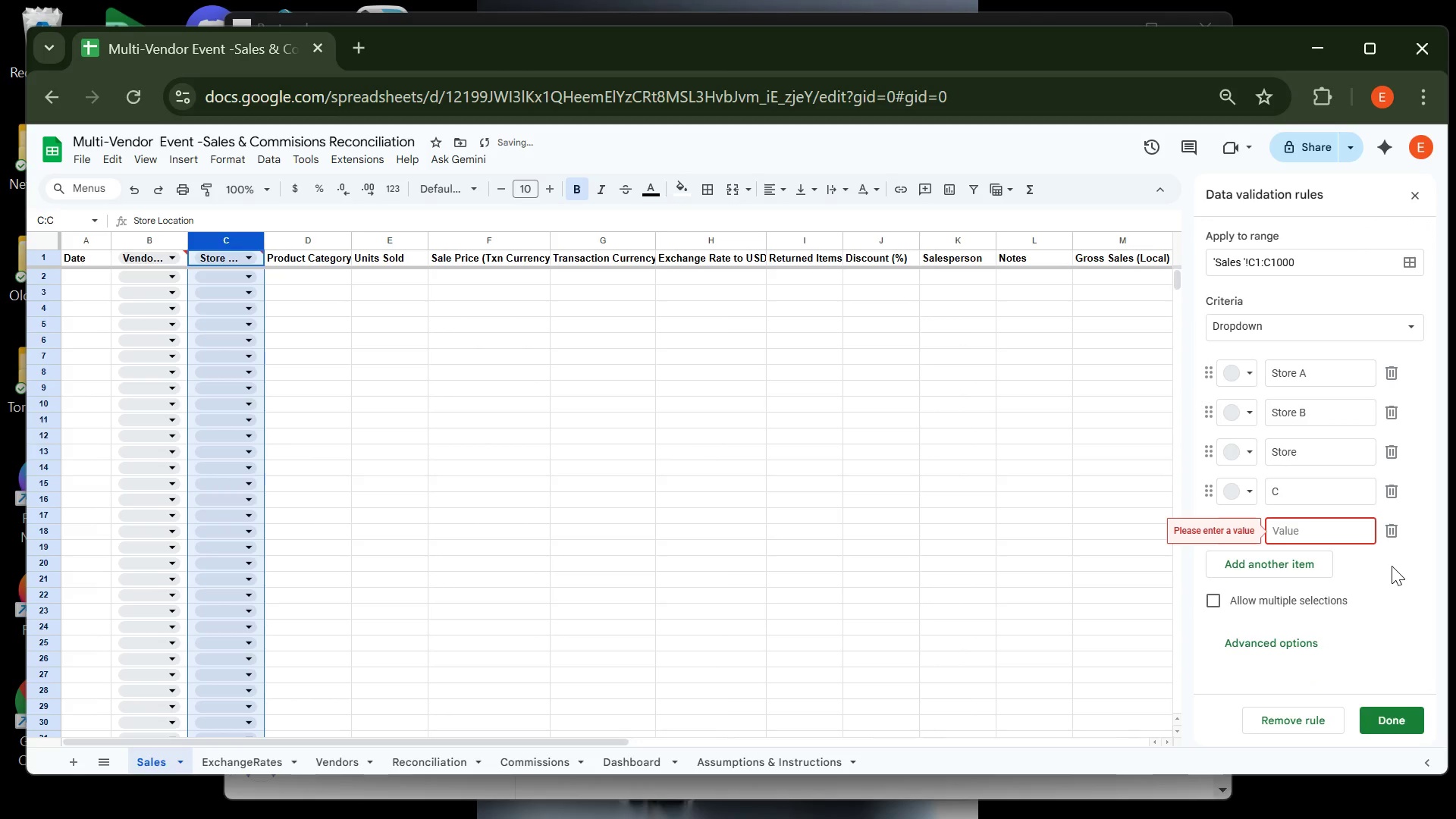 
double_click([1392, 566])
 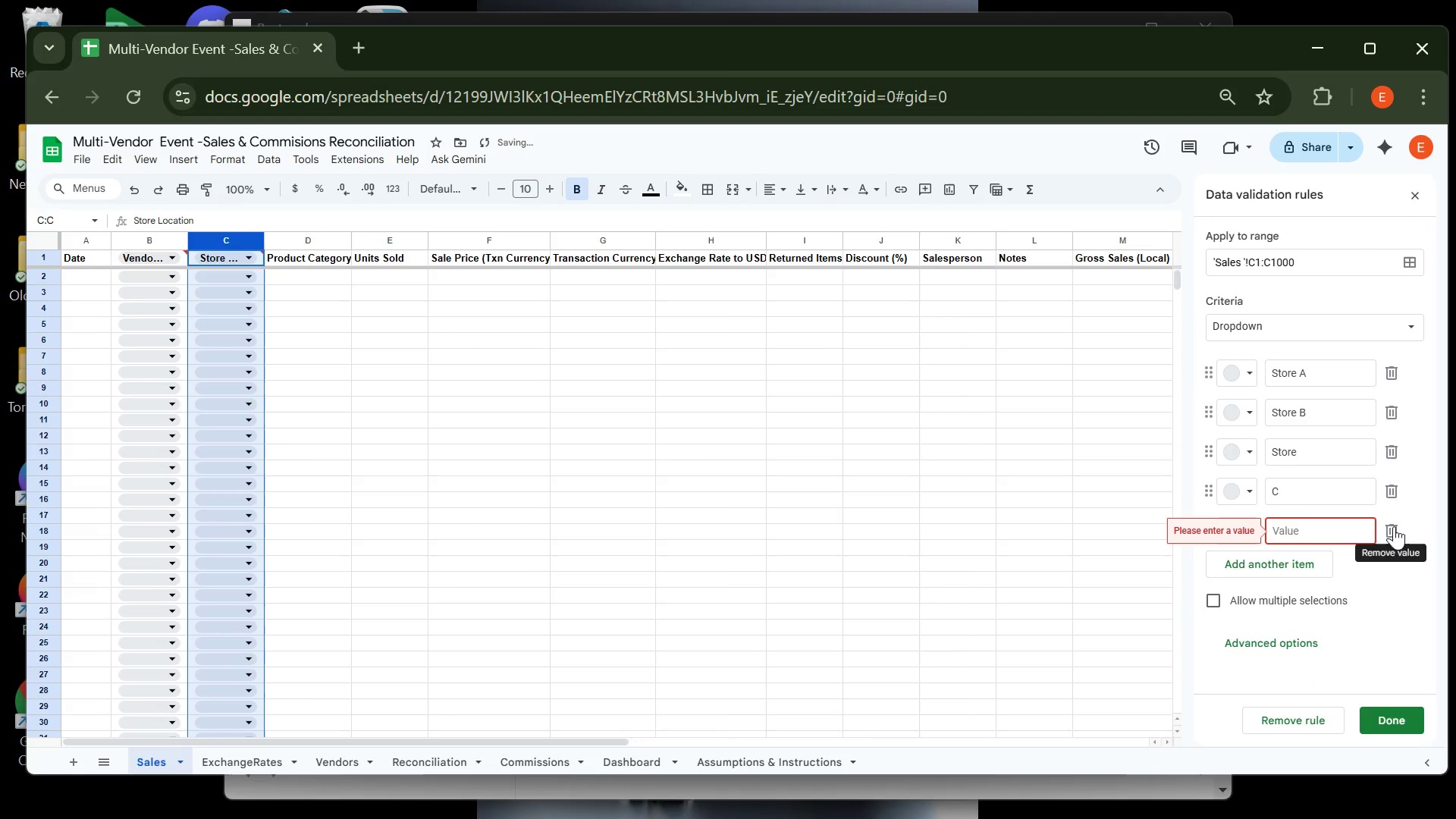 
left_click([1394, 526])
 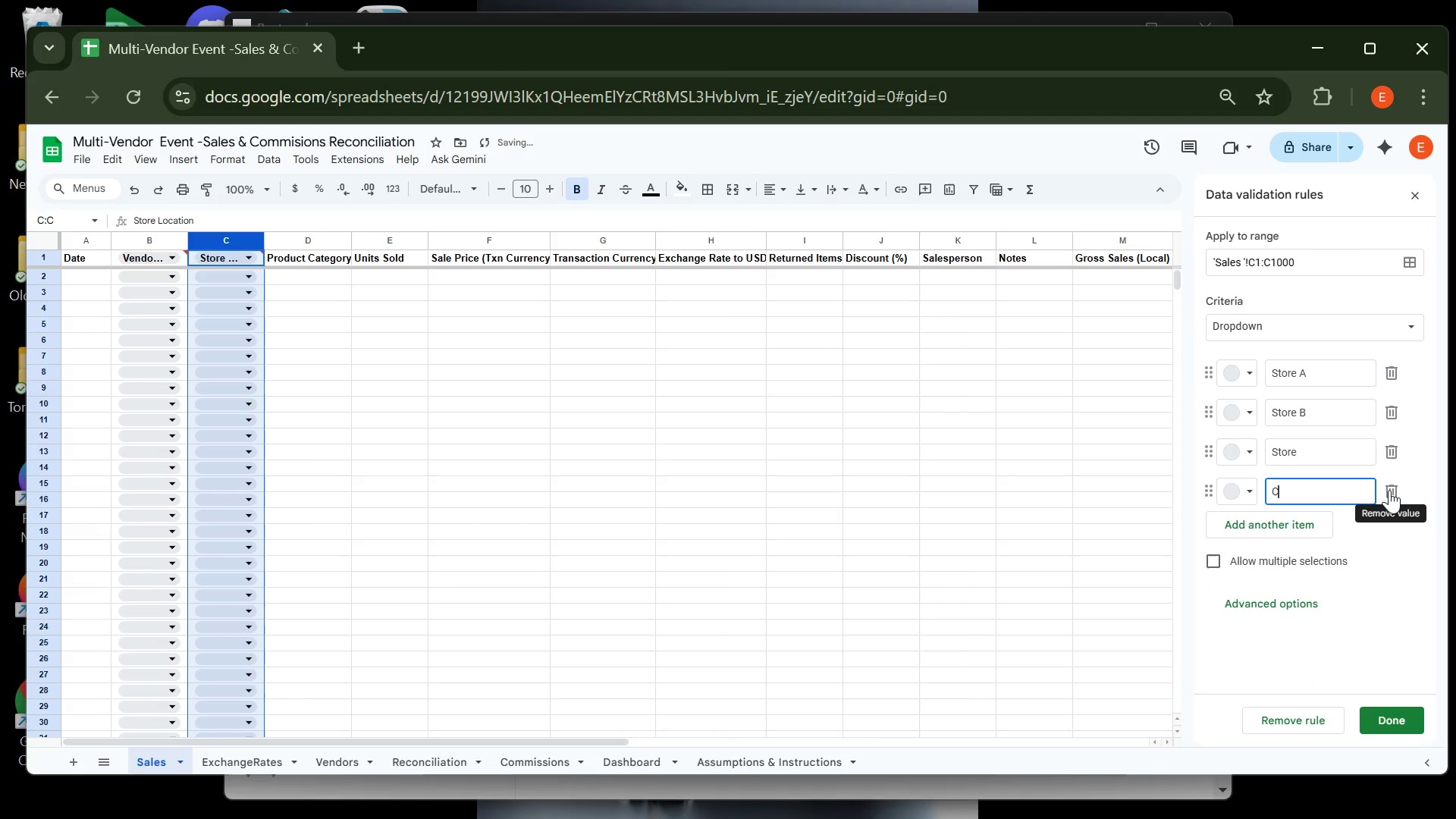 
left_click([1389, 490])
 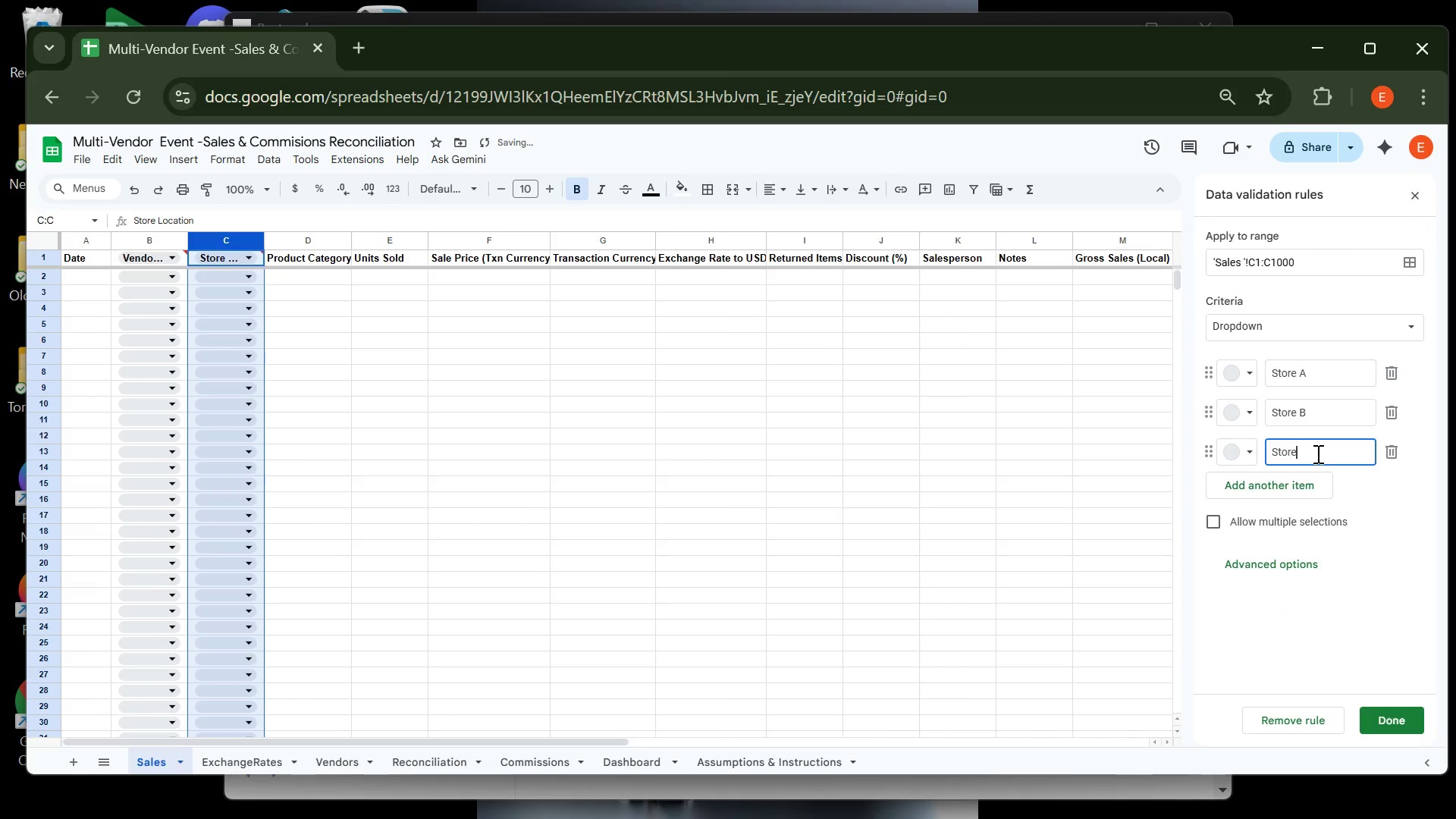 
key(Space)
 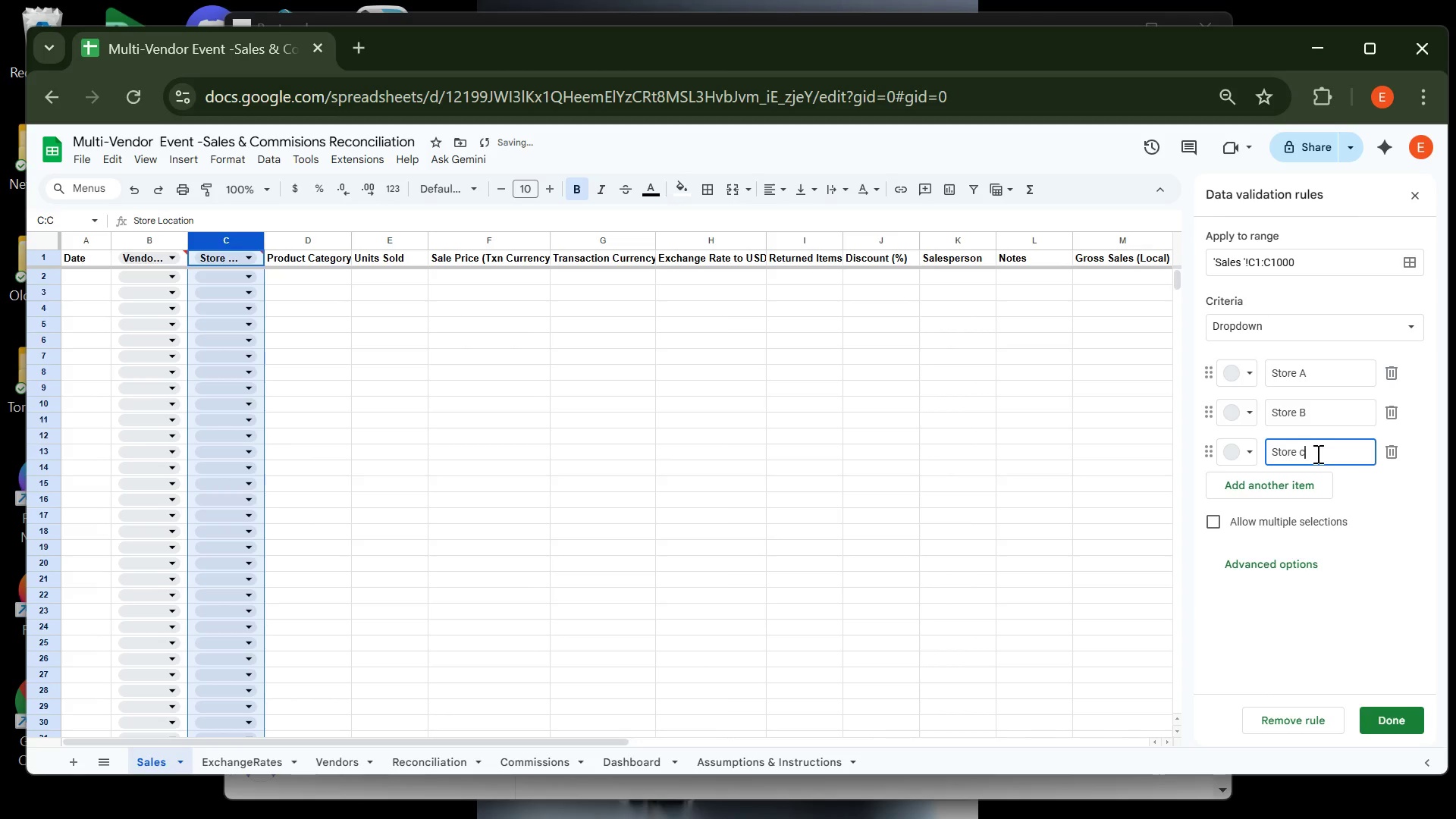 
key(CapsLock)
 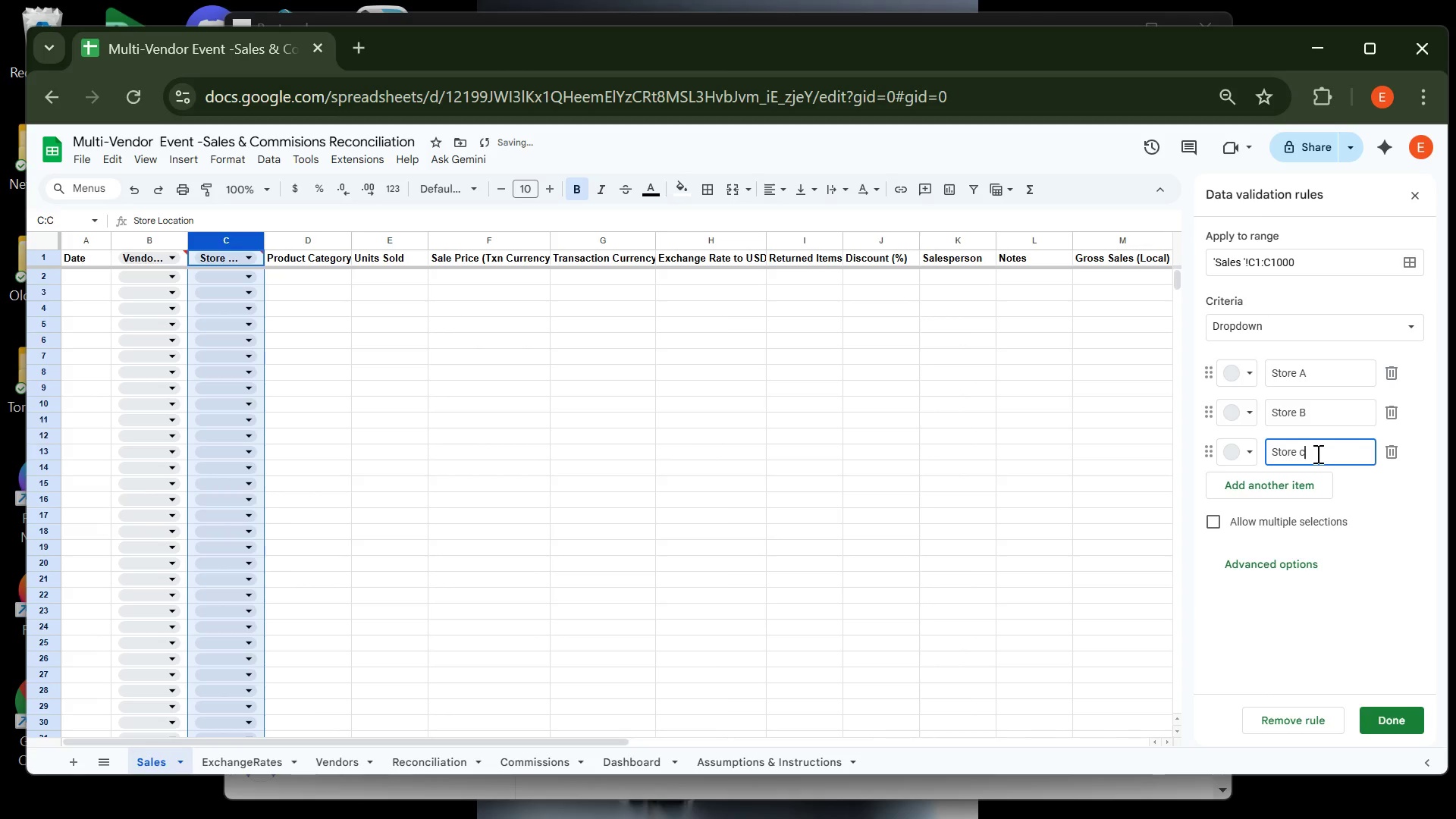 
key(C)
 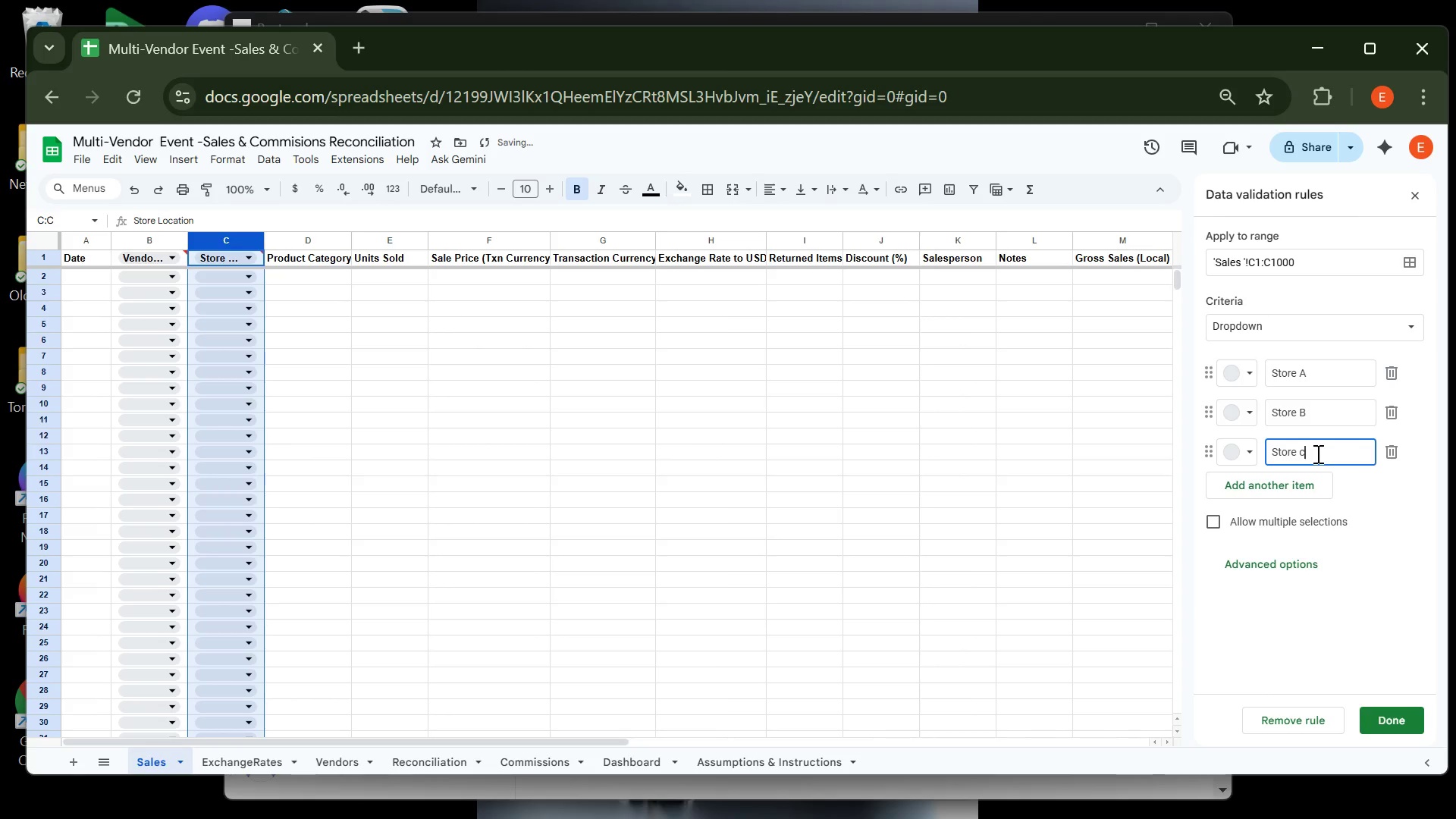 
key(Backspace)
 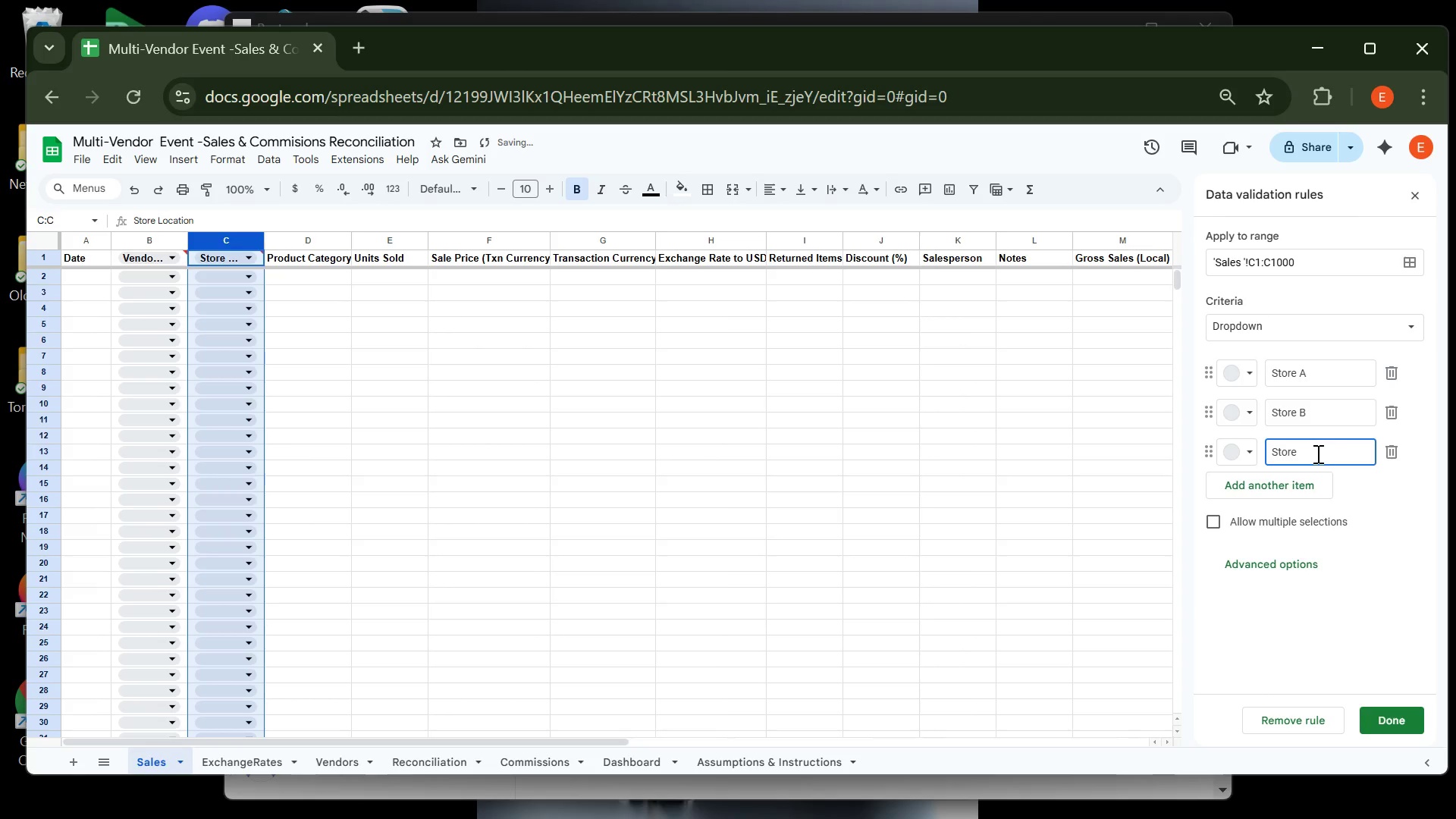 
key(CapsLock)
 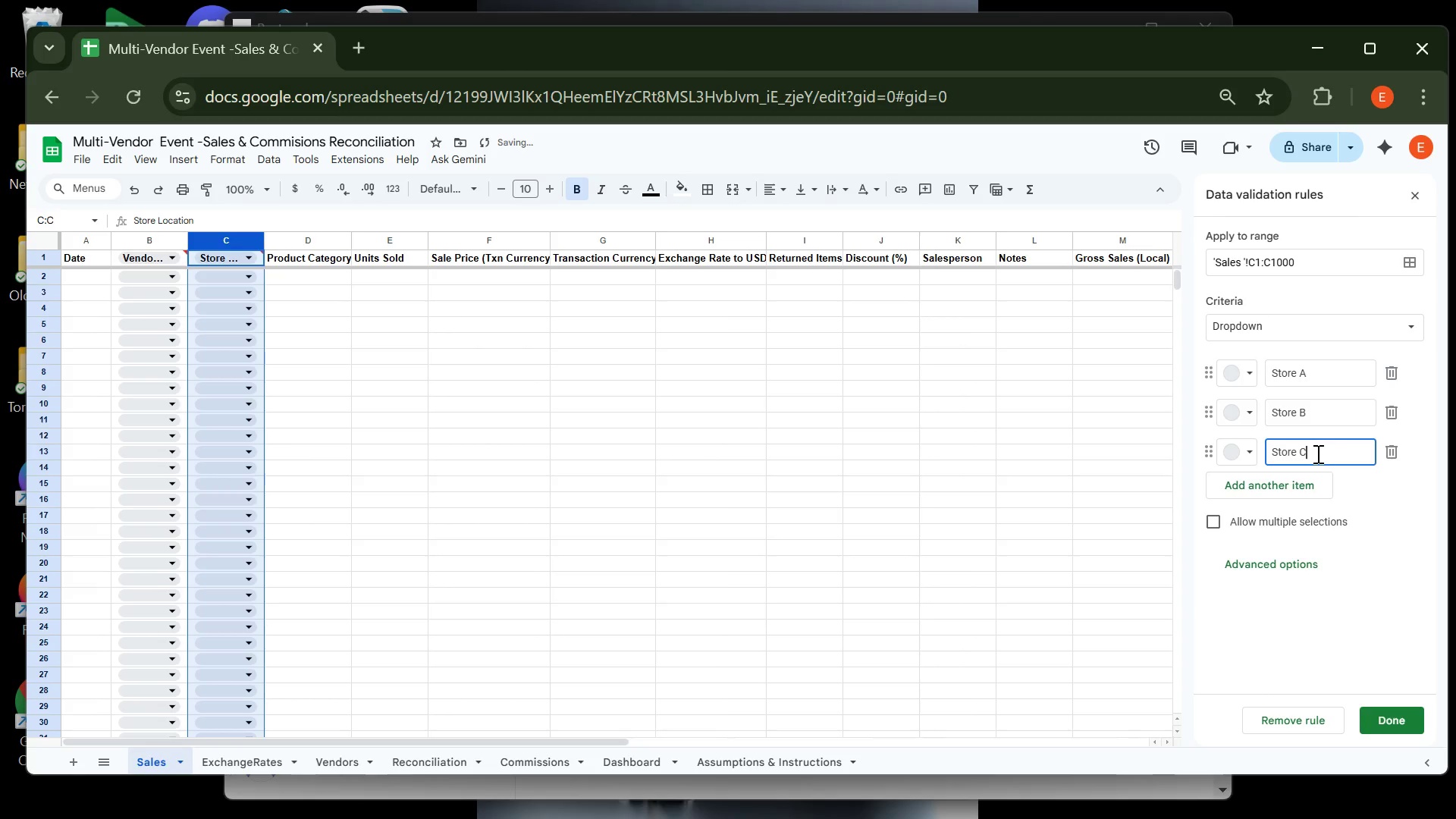 
key(C)
 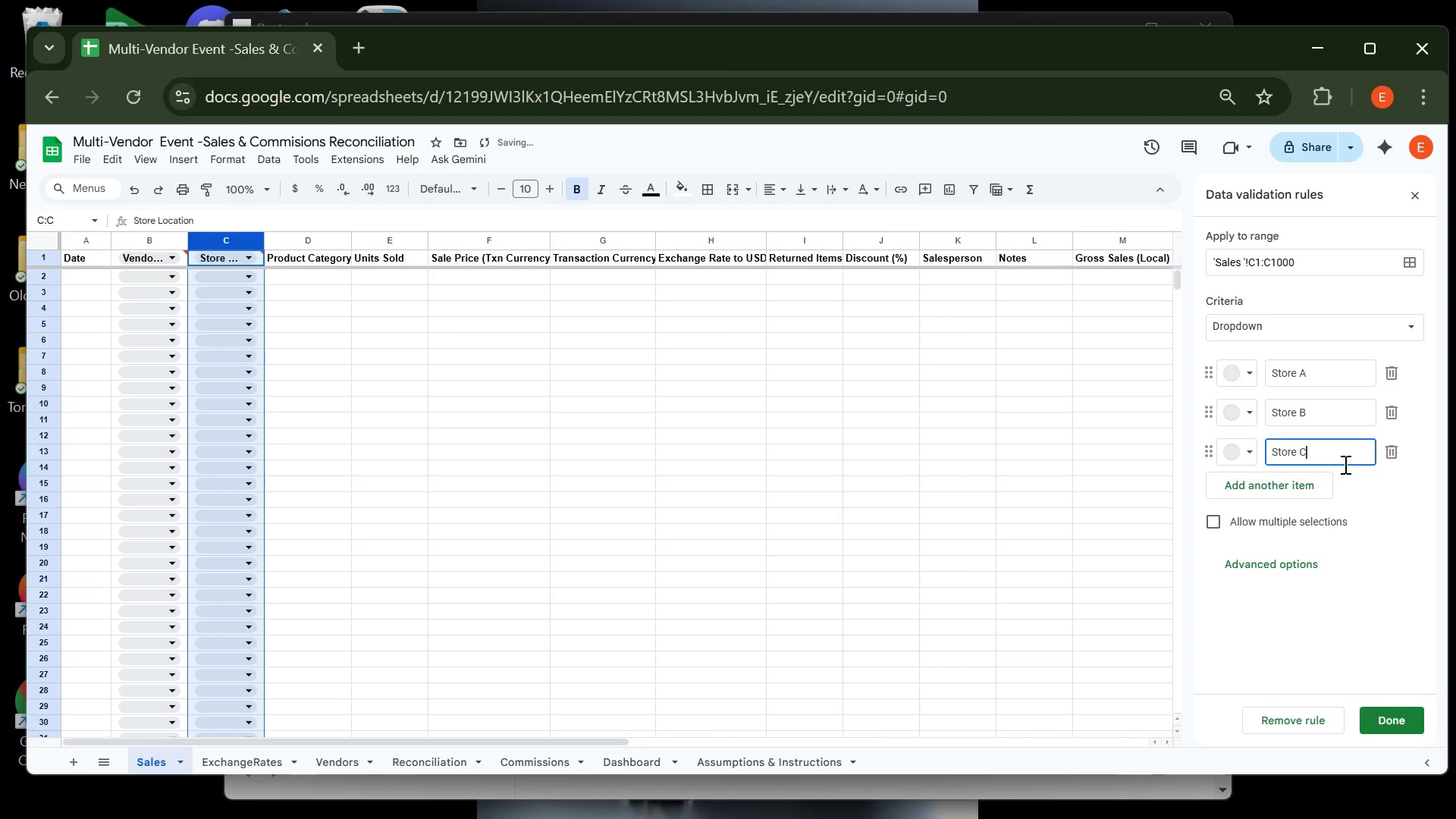 
key(Enter)
 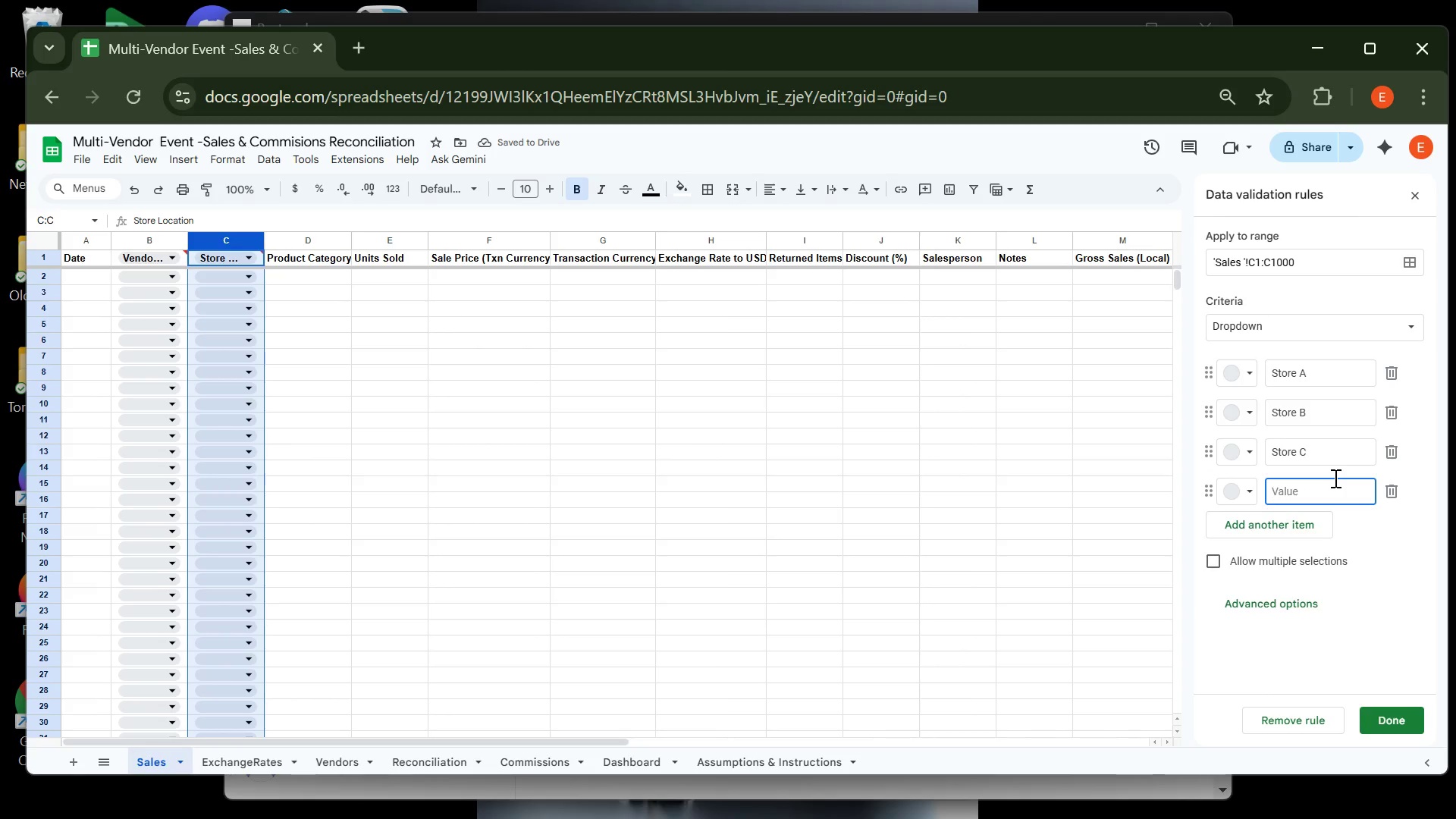 
key(Control+ControlLeft)
 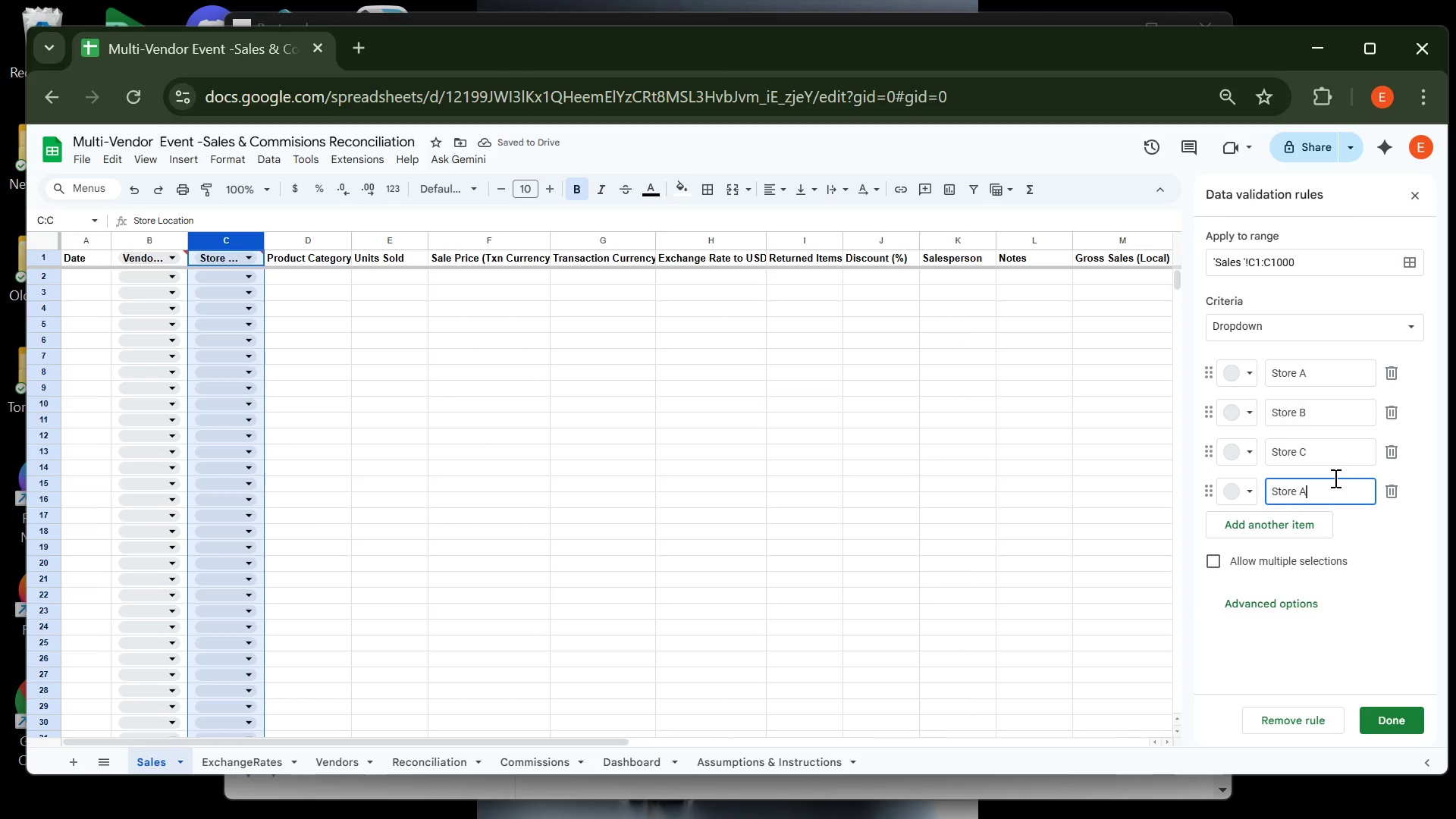 
key(Control+V)
 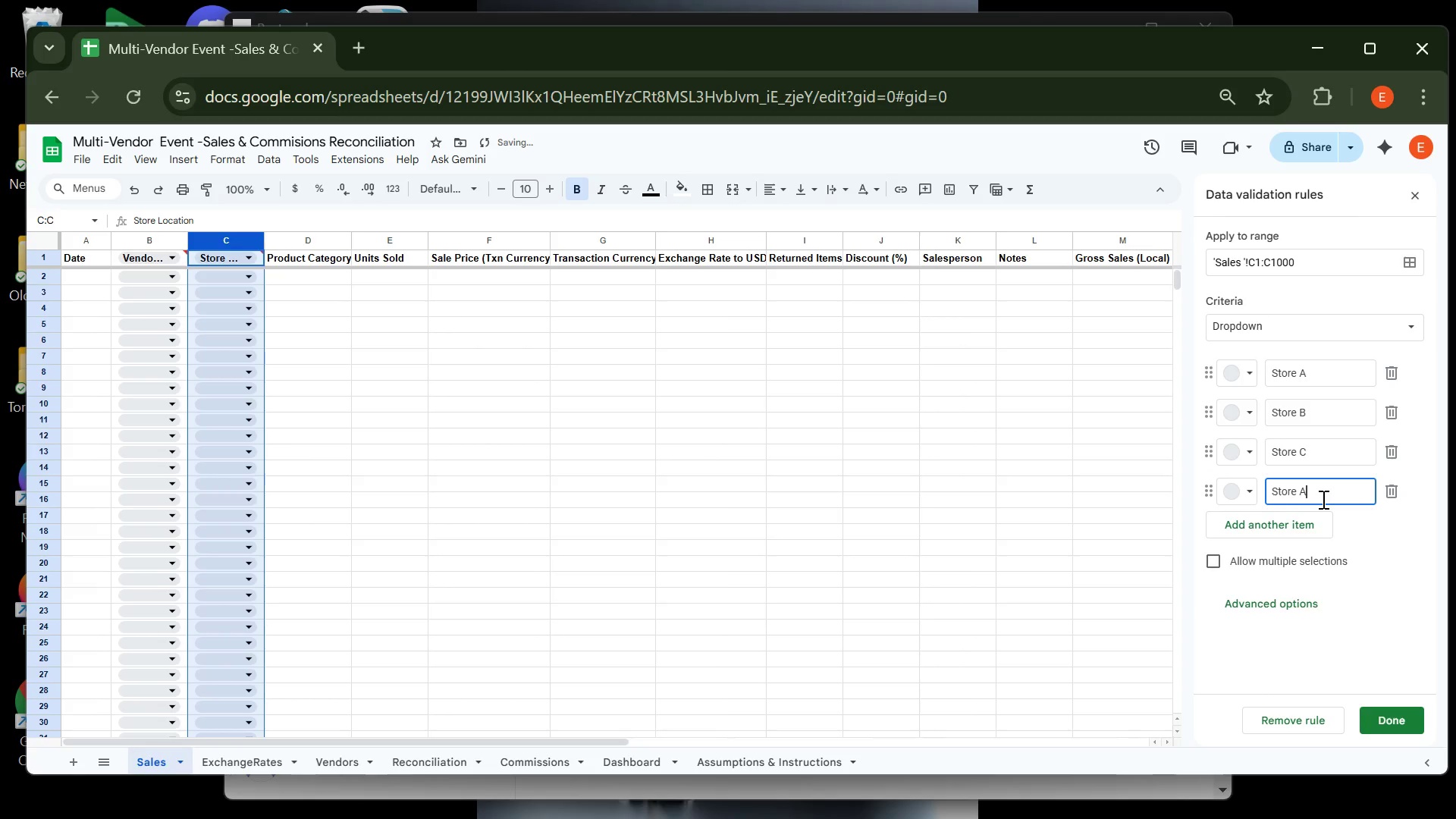 
key(Backspace)
 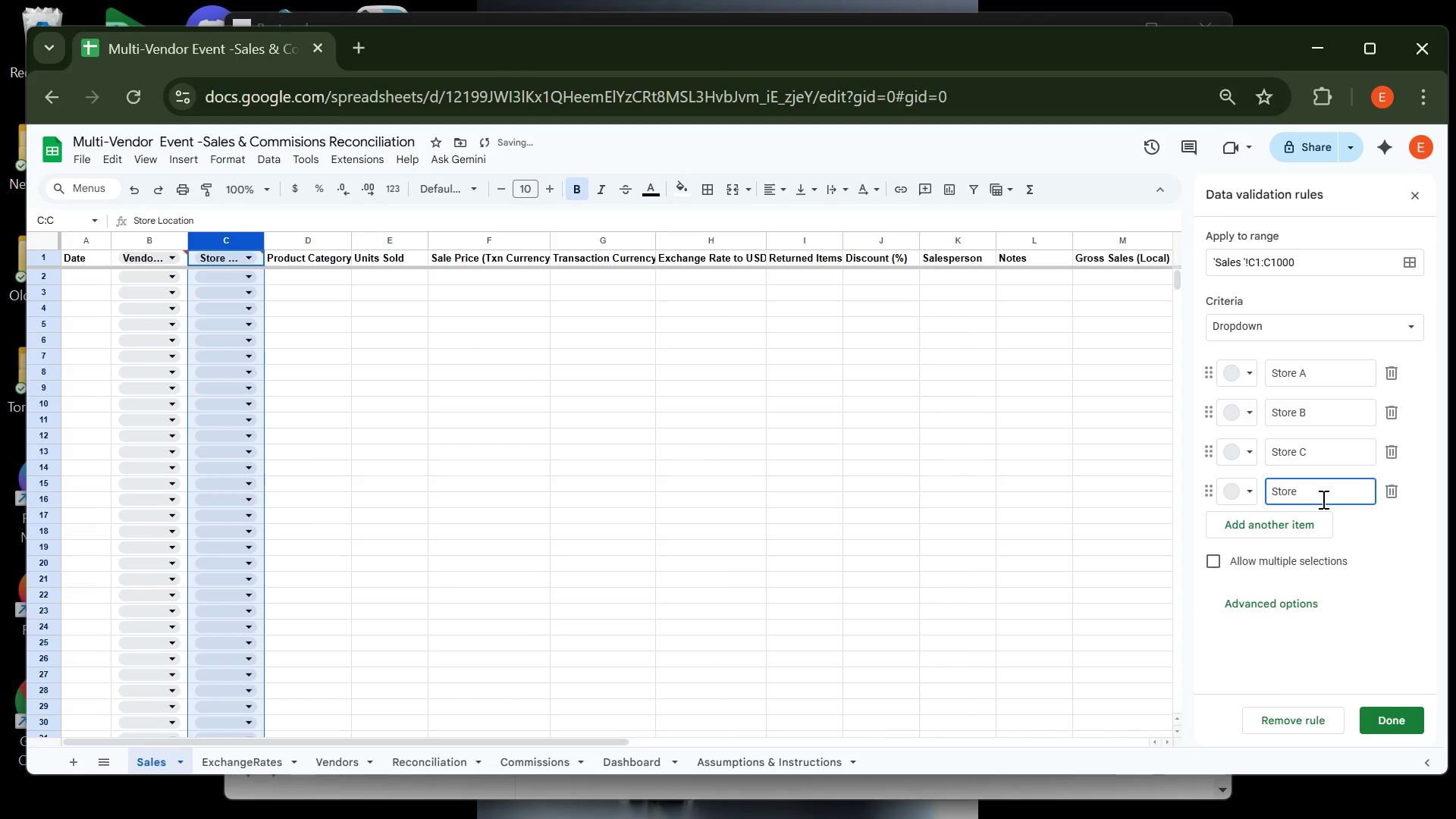 
key(D)
 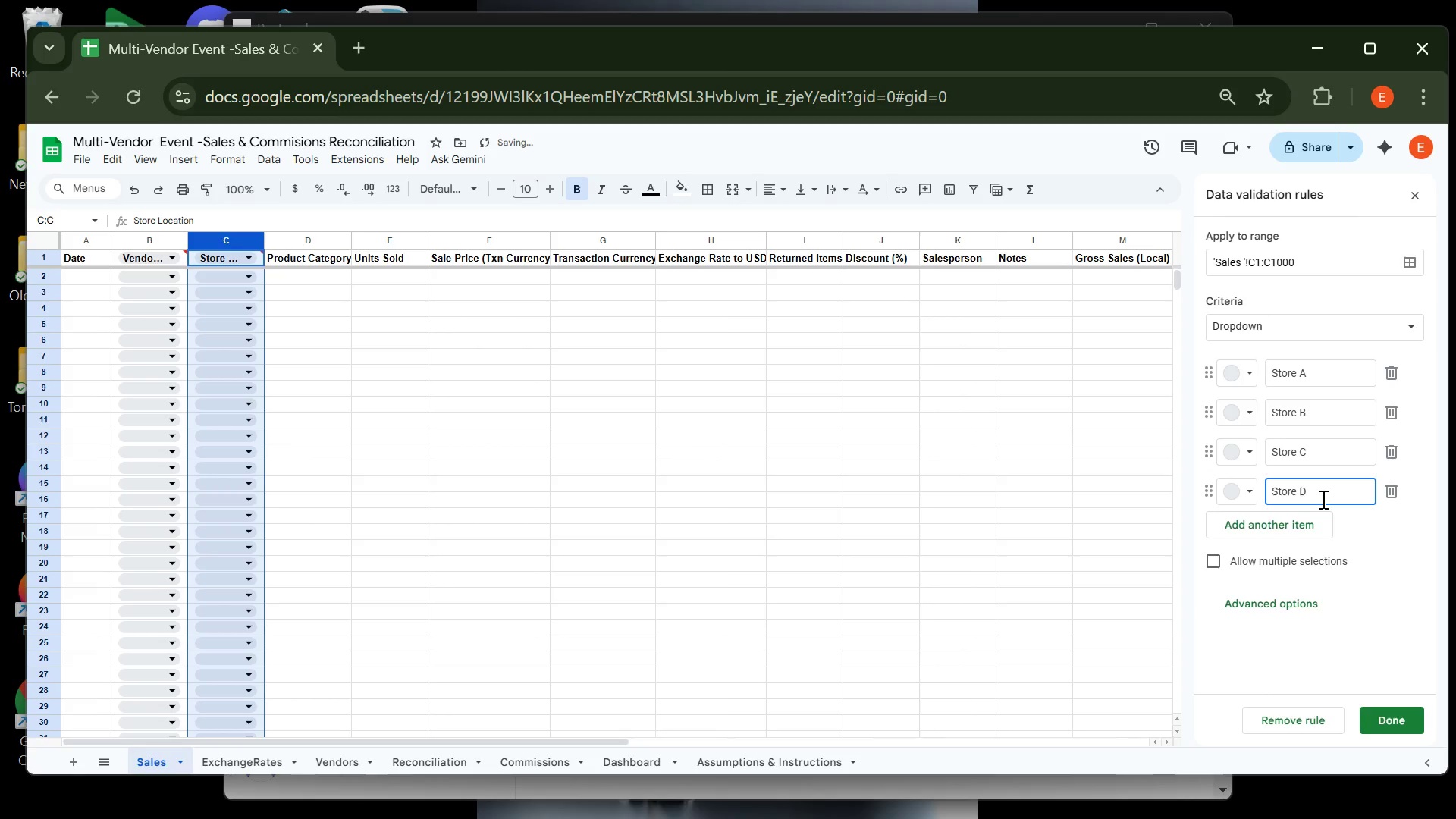 
key(Enter)
 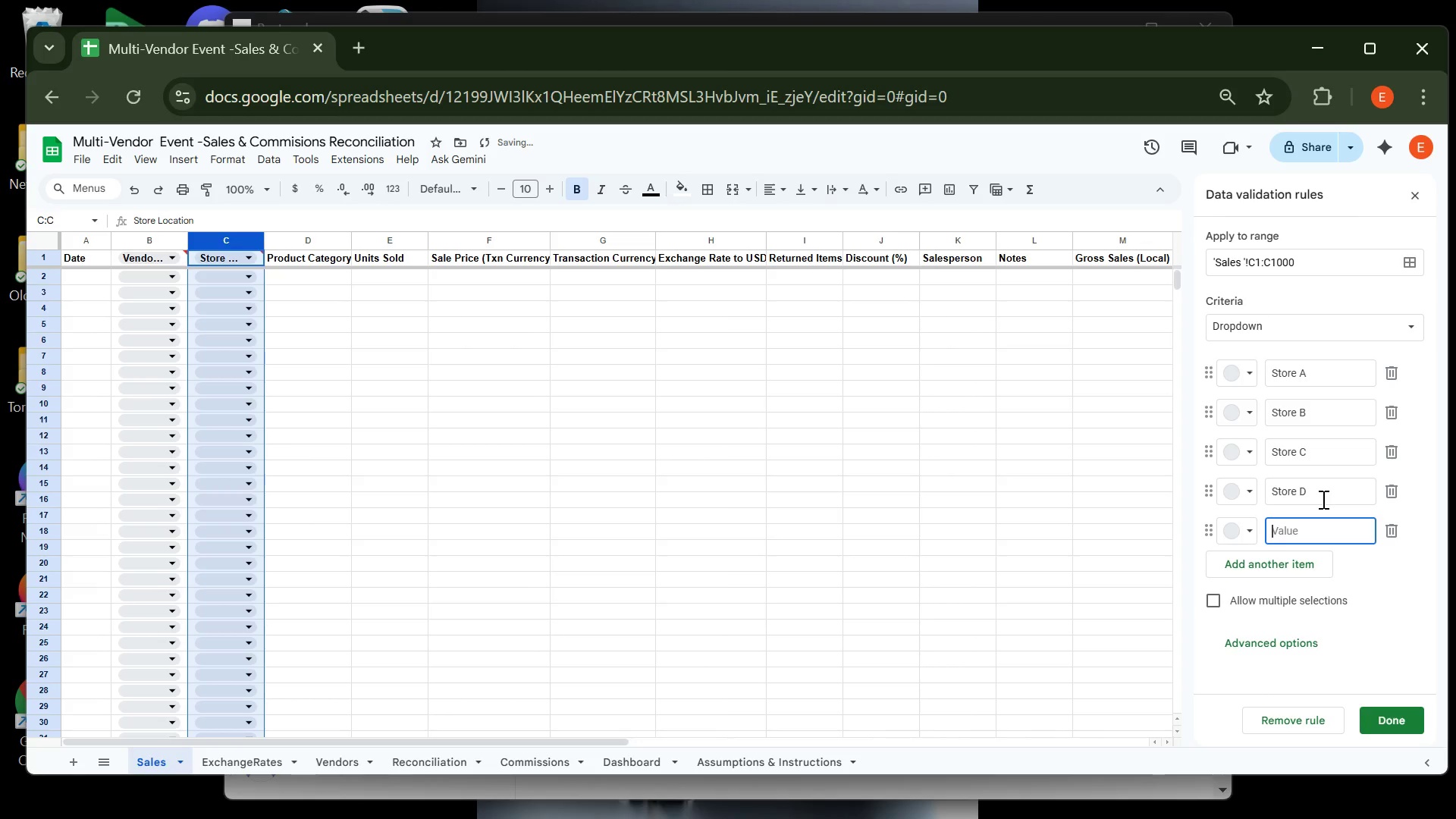 
key(Control+ControlLeft)
 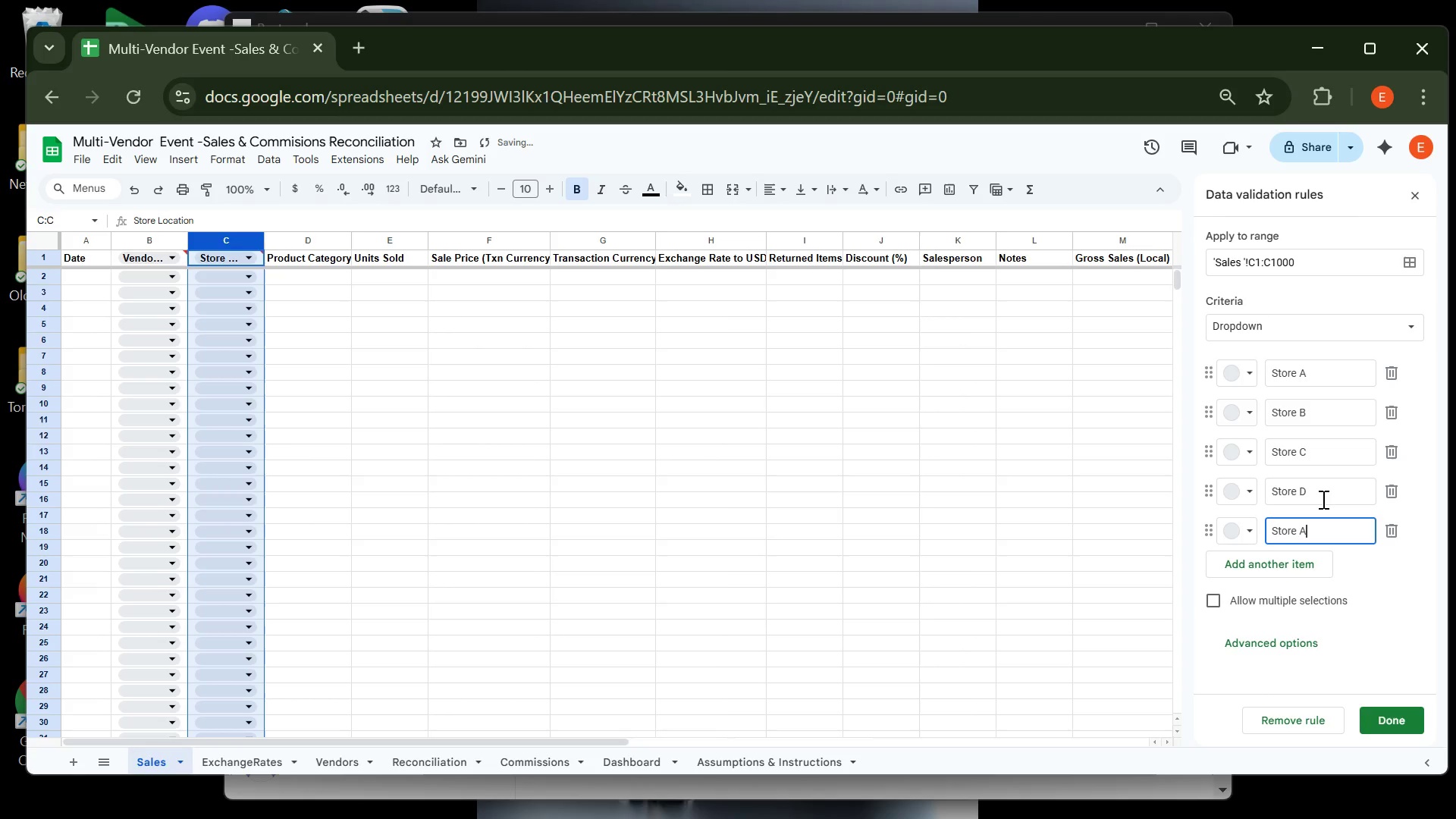 
key(Control+V)
 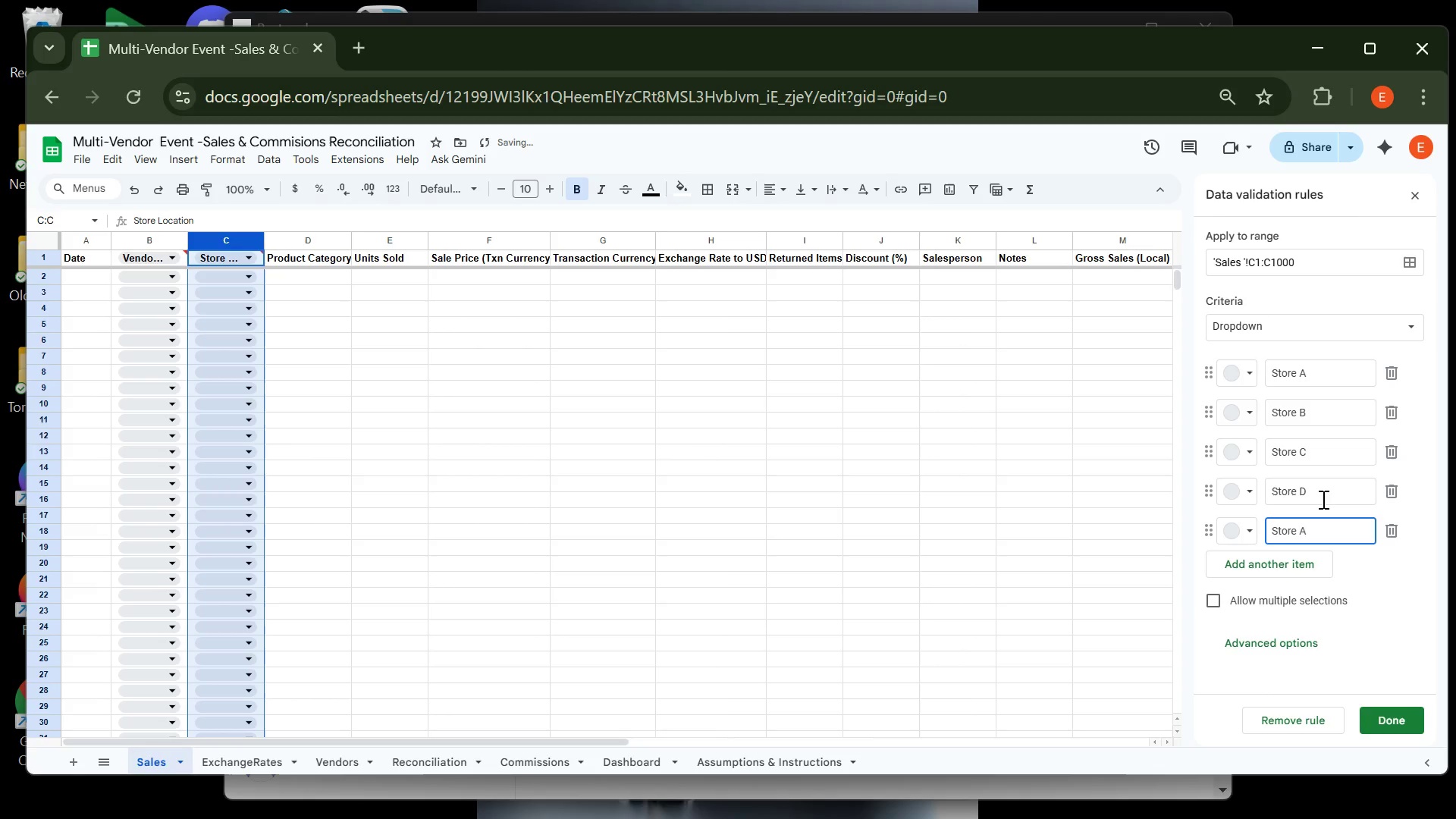 
key(Backspace)
 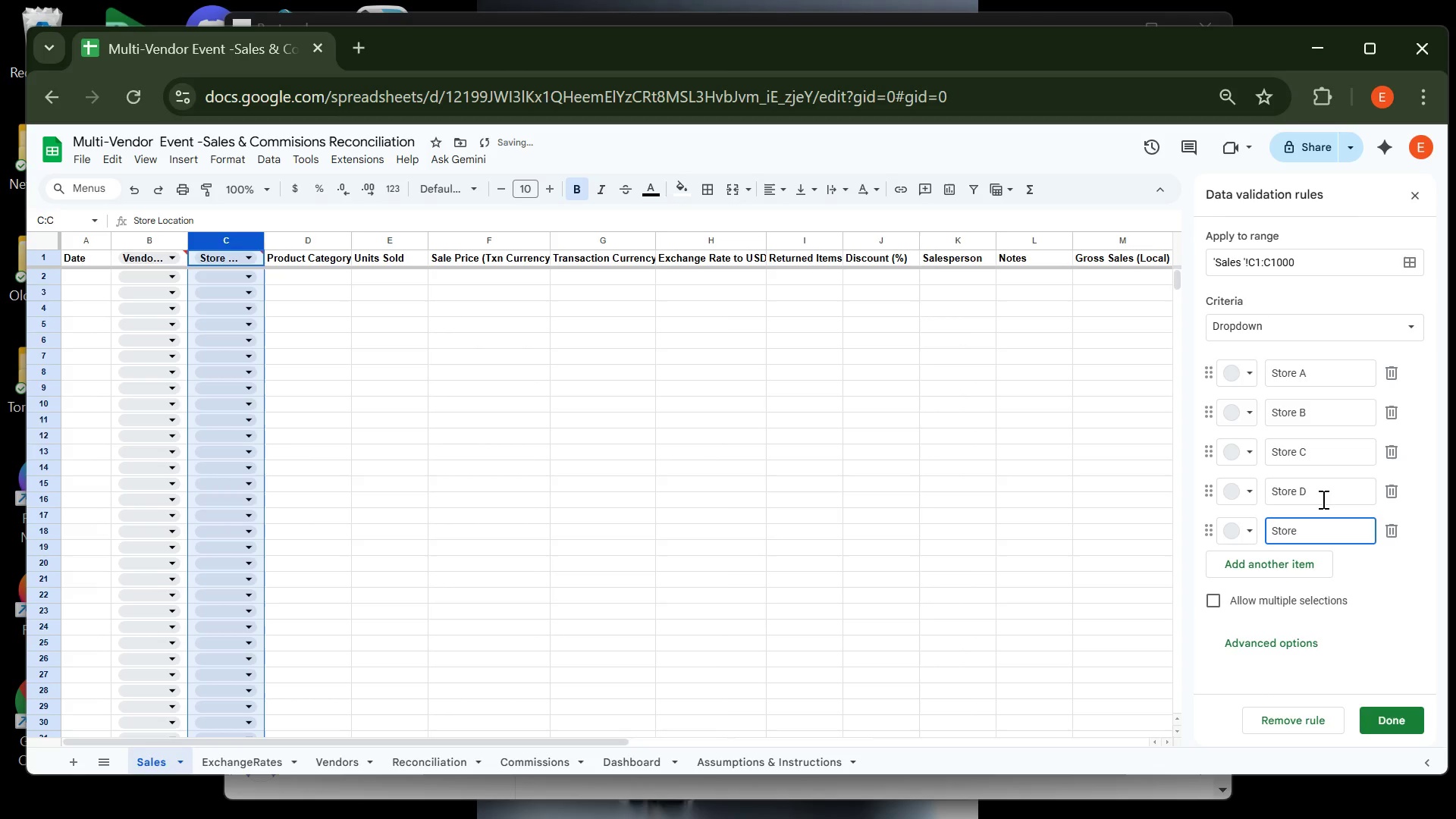 
key(E)
 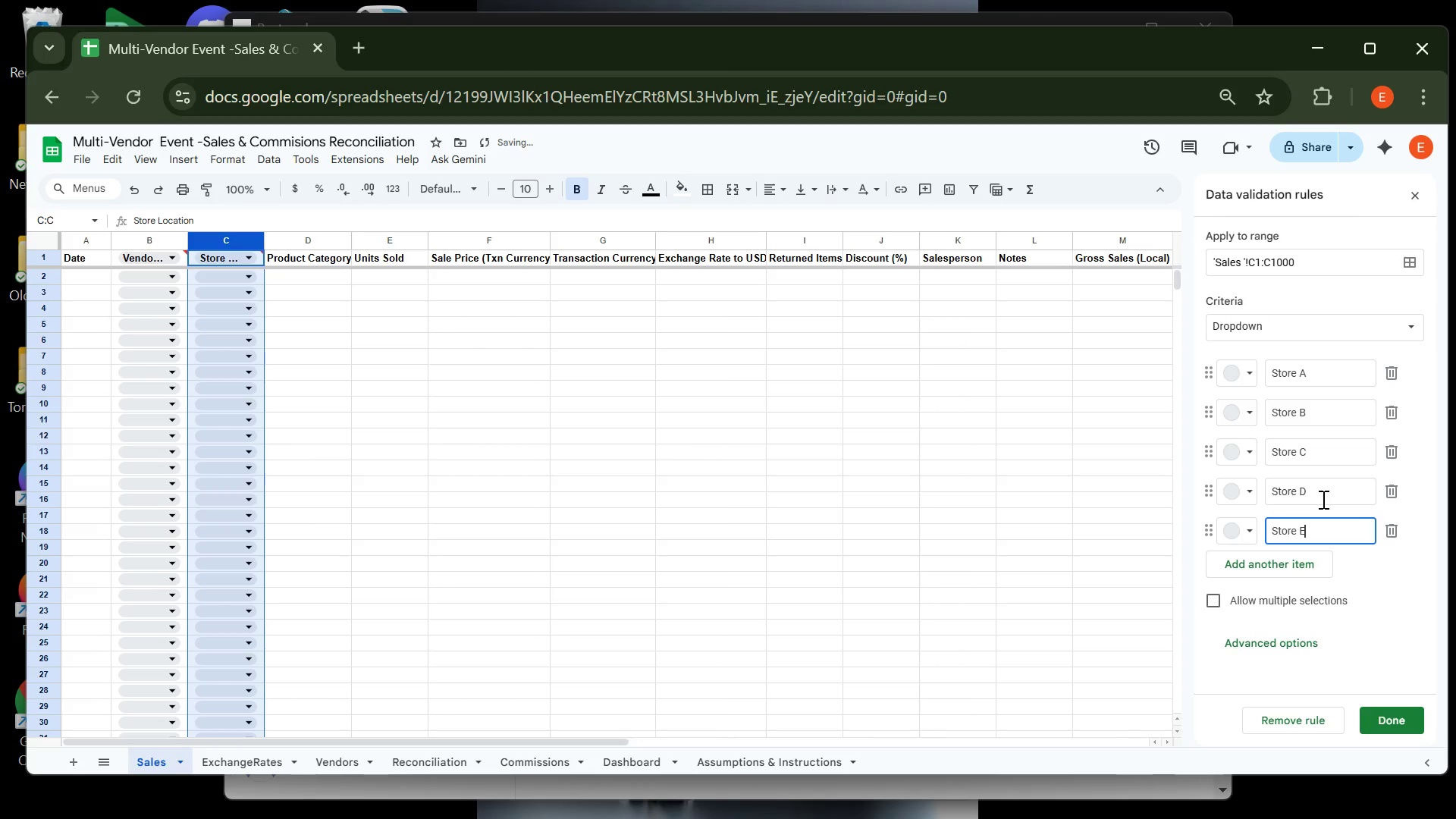 
key(Enter)
 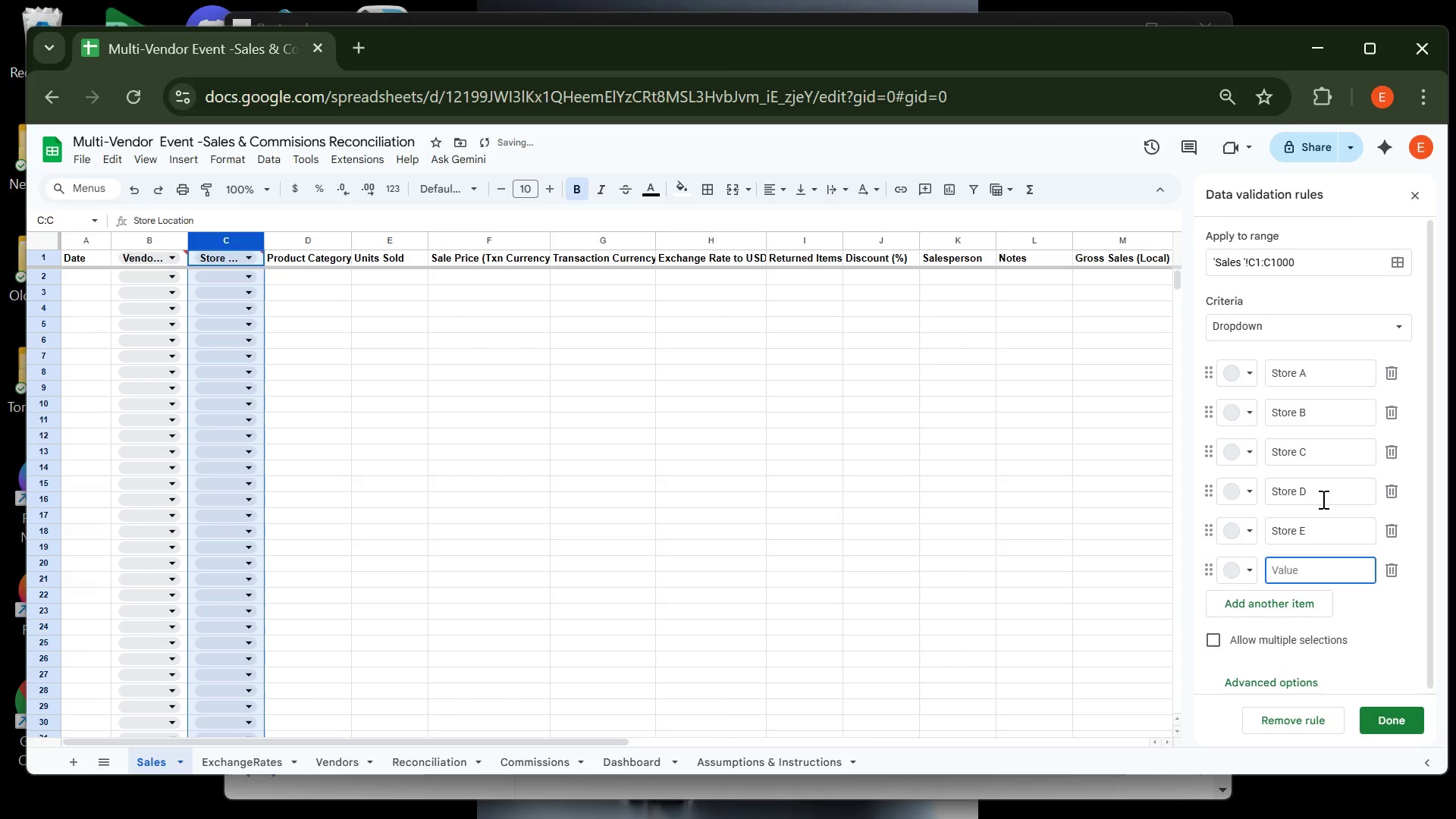 
key(Control+ControlLeft)
 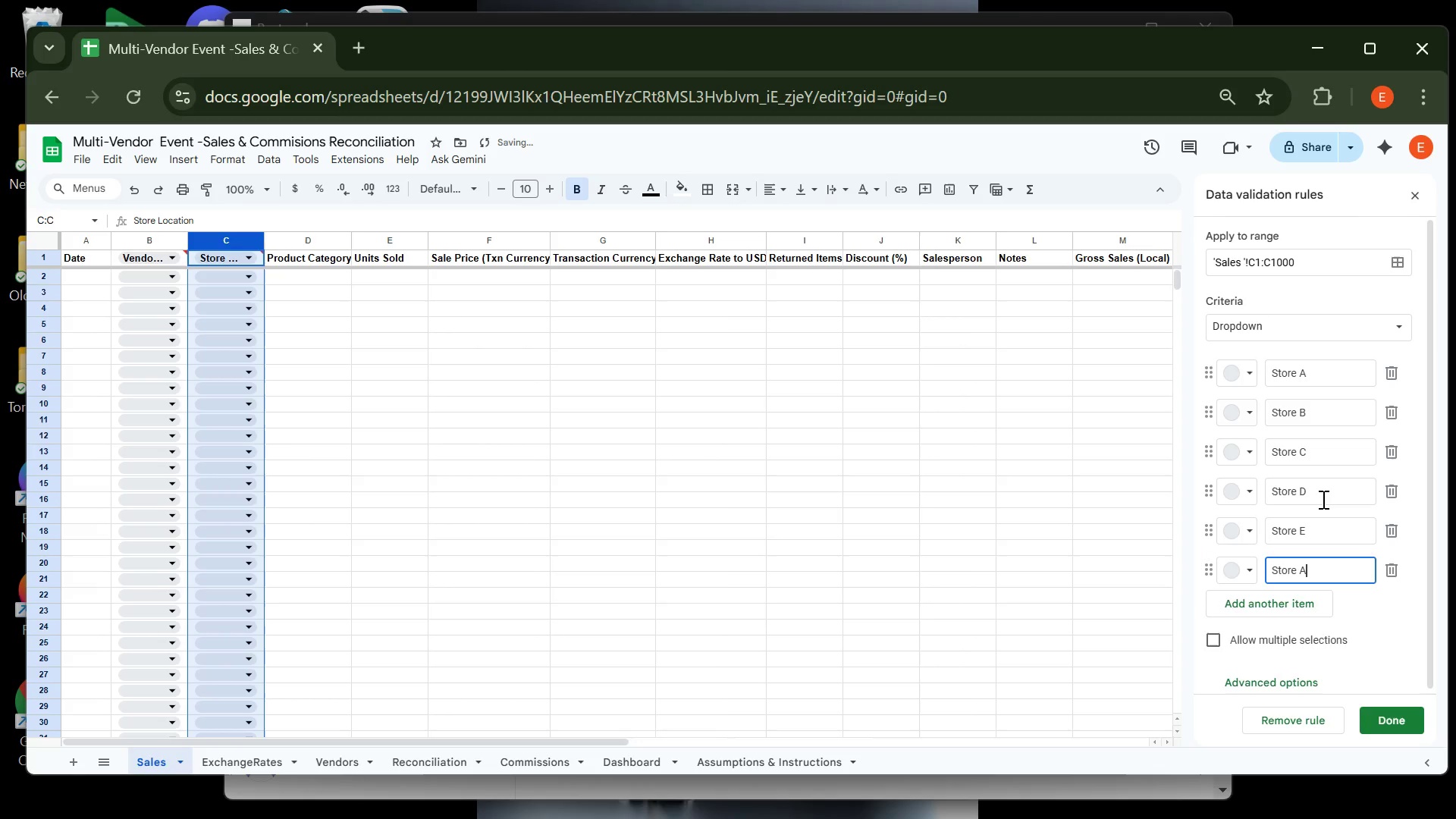 
key(Control+V)
 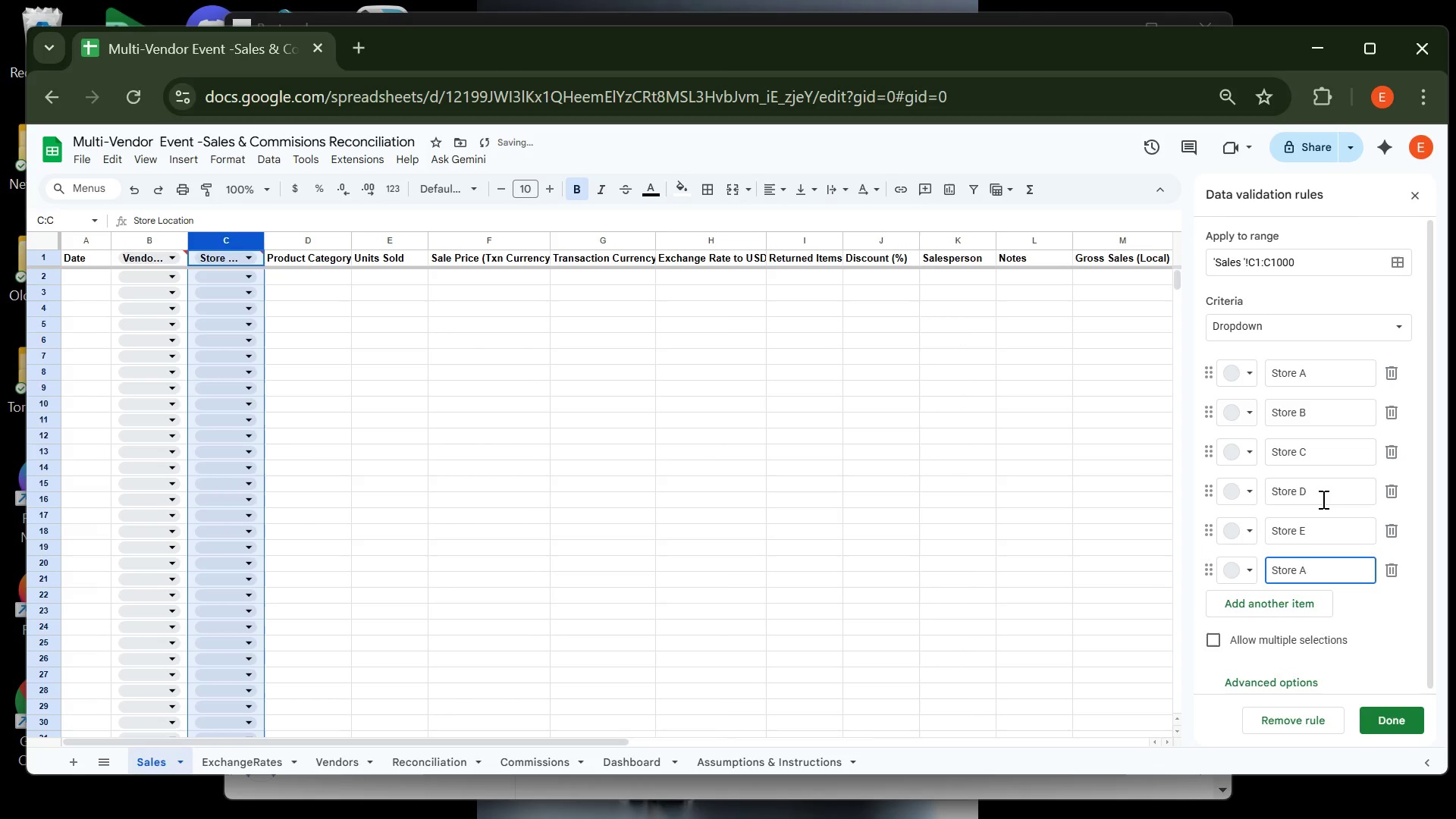 
key(Backspace)
 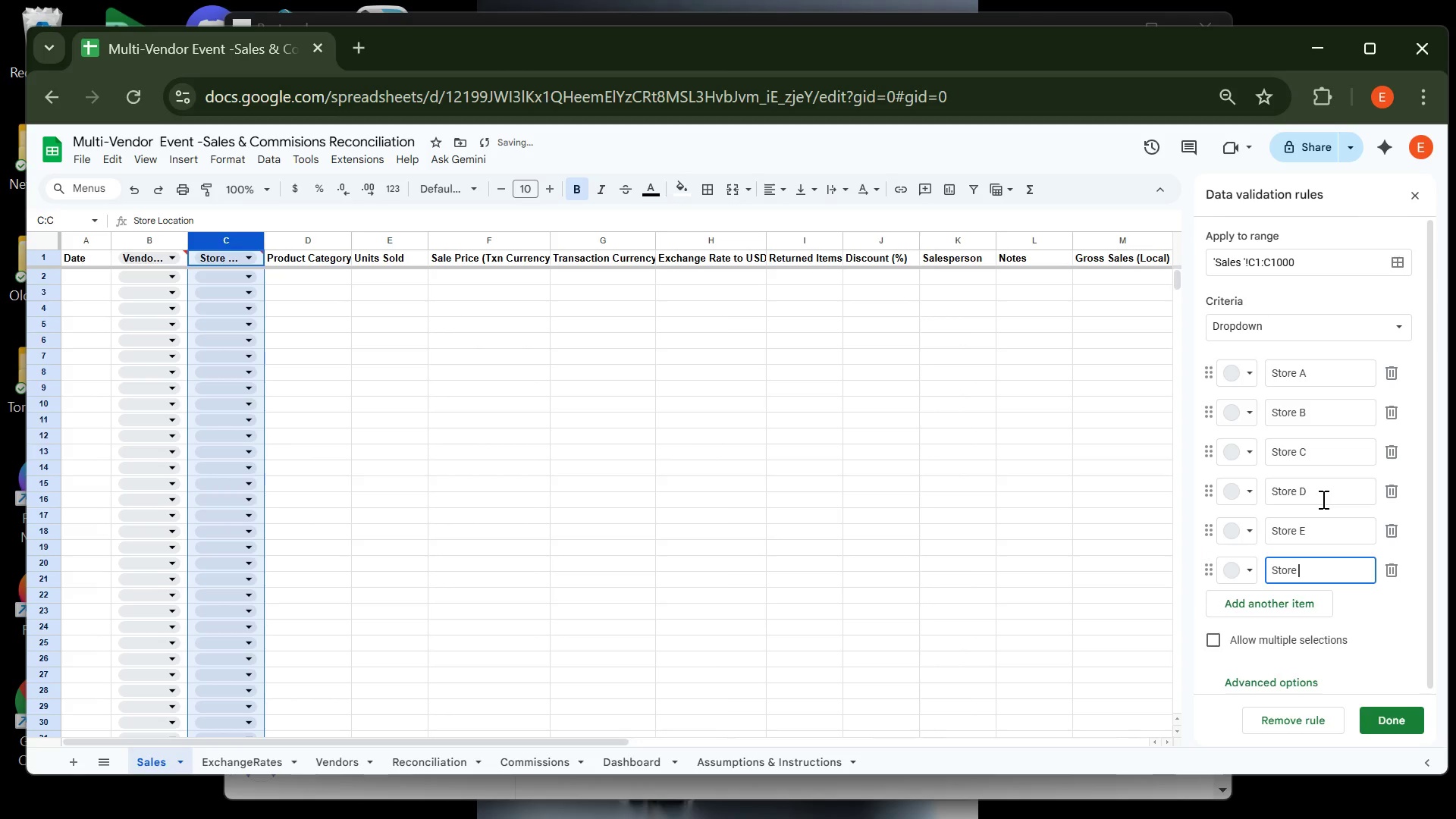 
key(F)
 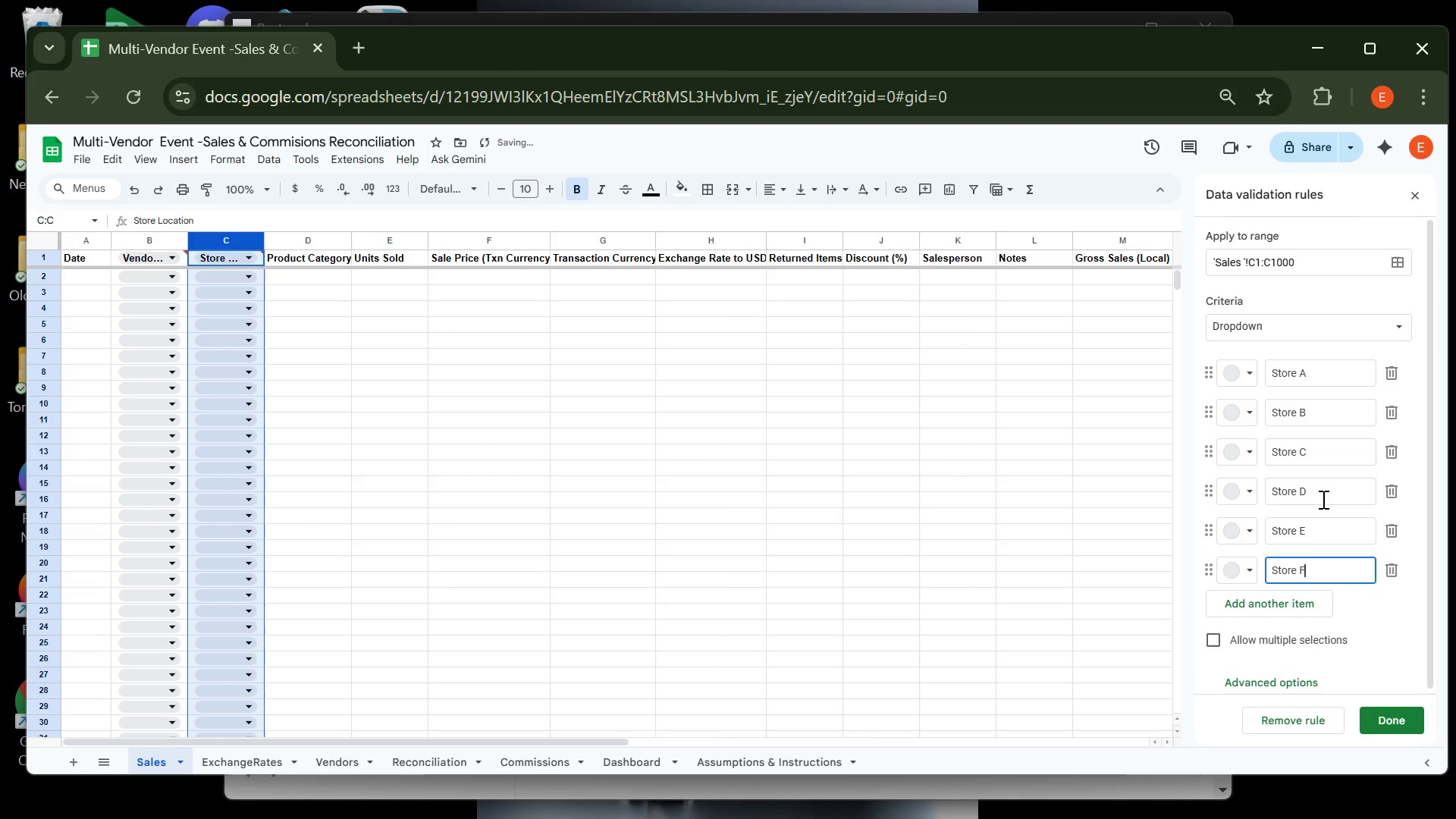 
key(Enter)
 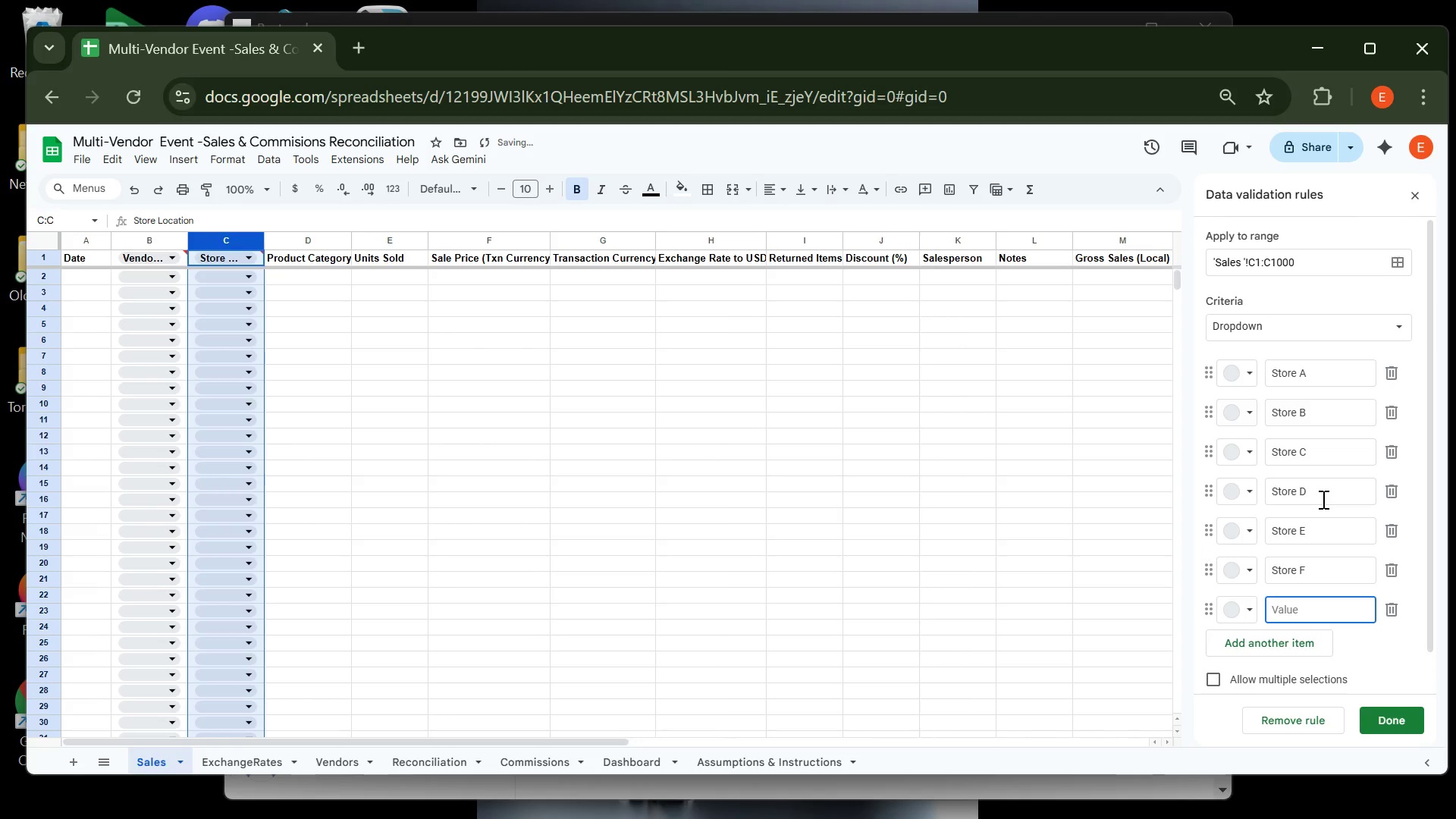 
key(Control+ControlLeft)
 